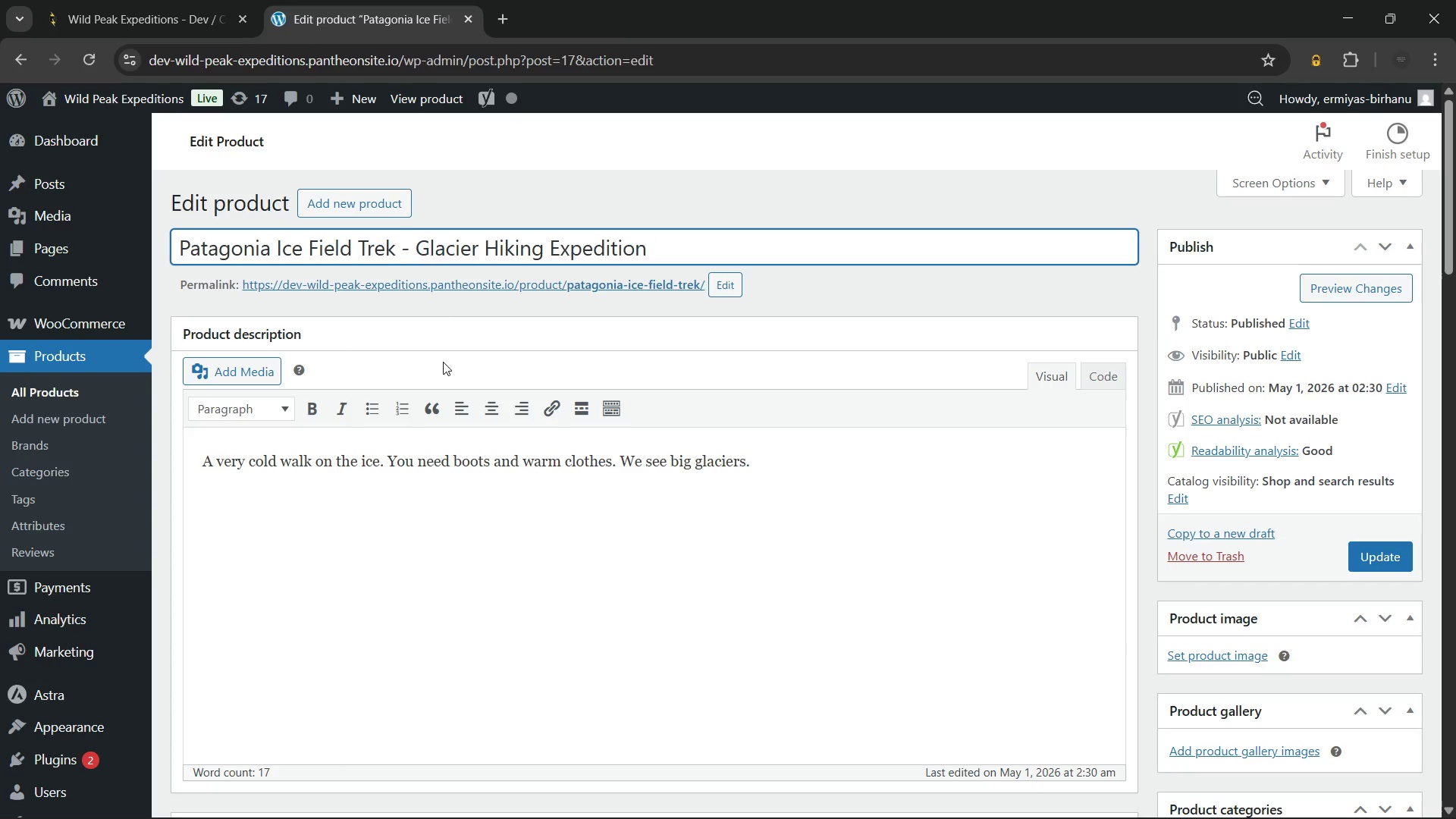 
left_click([512, 453])
 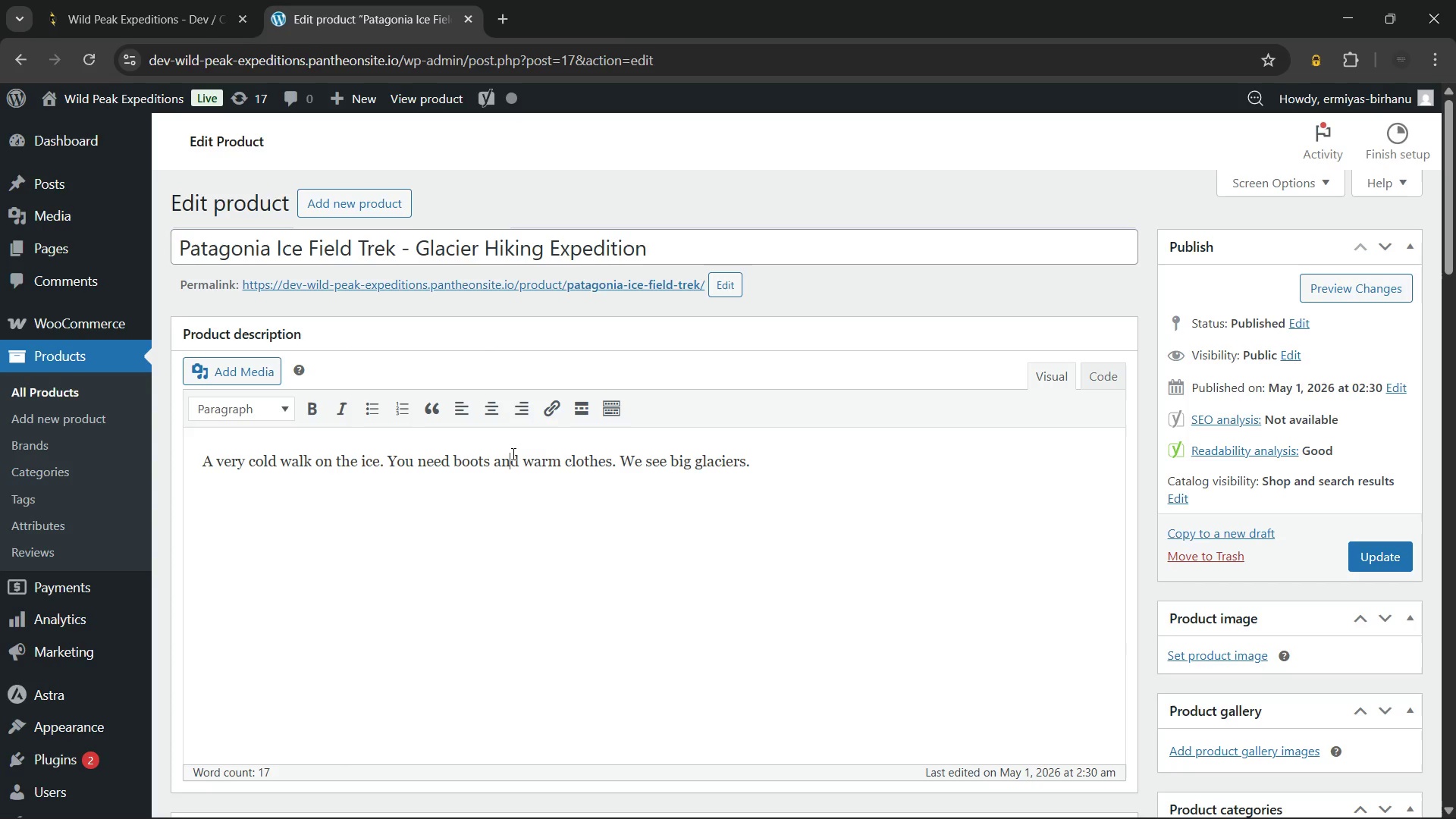 
key(Control+A)
 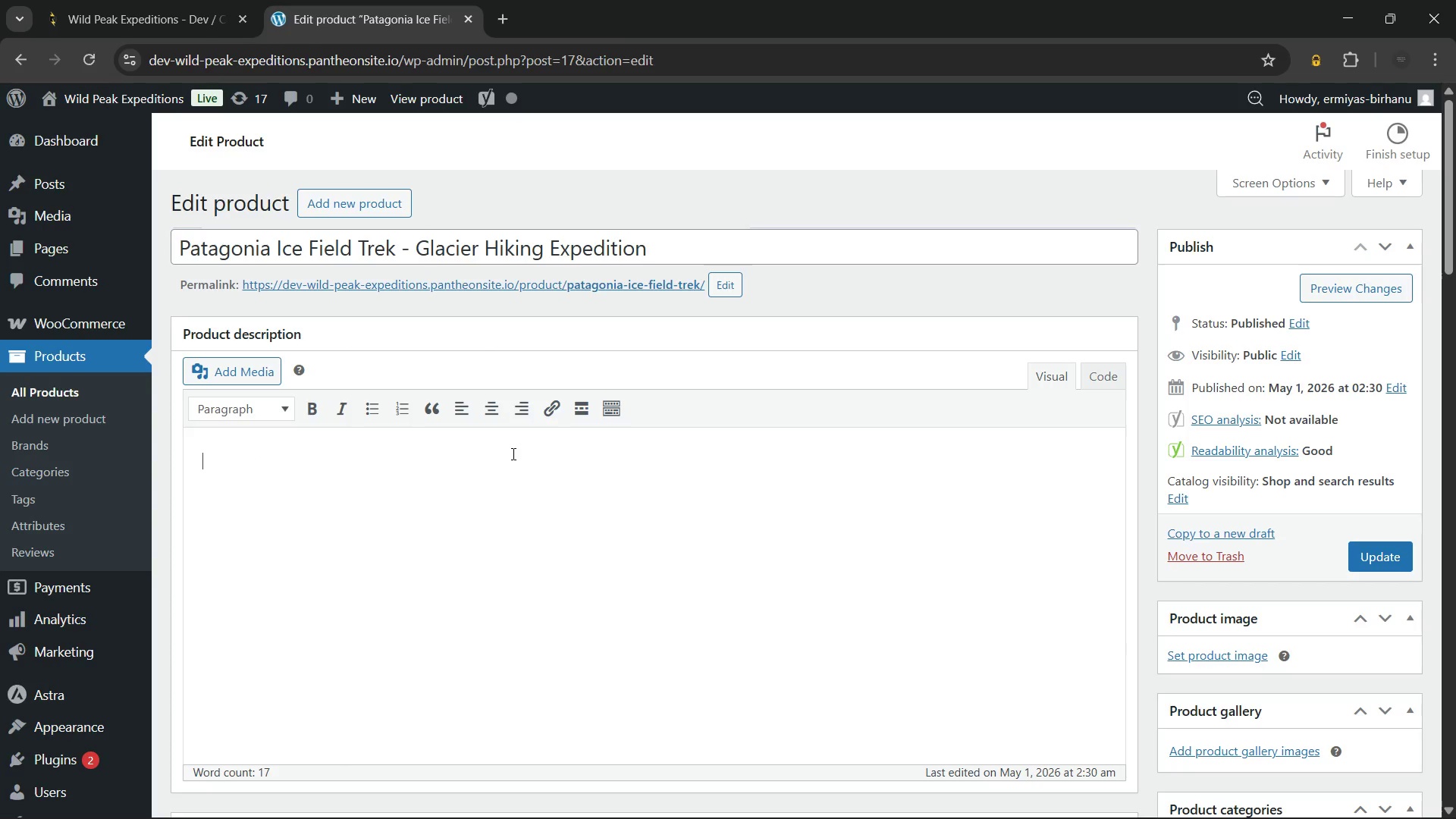 
key(Backspace)
 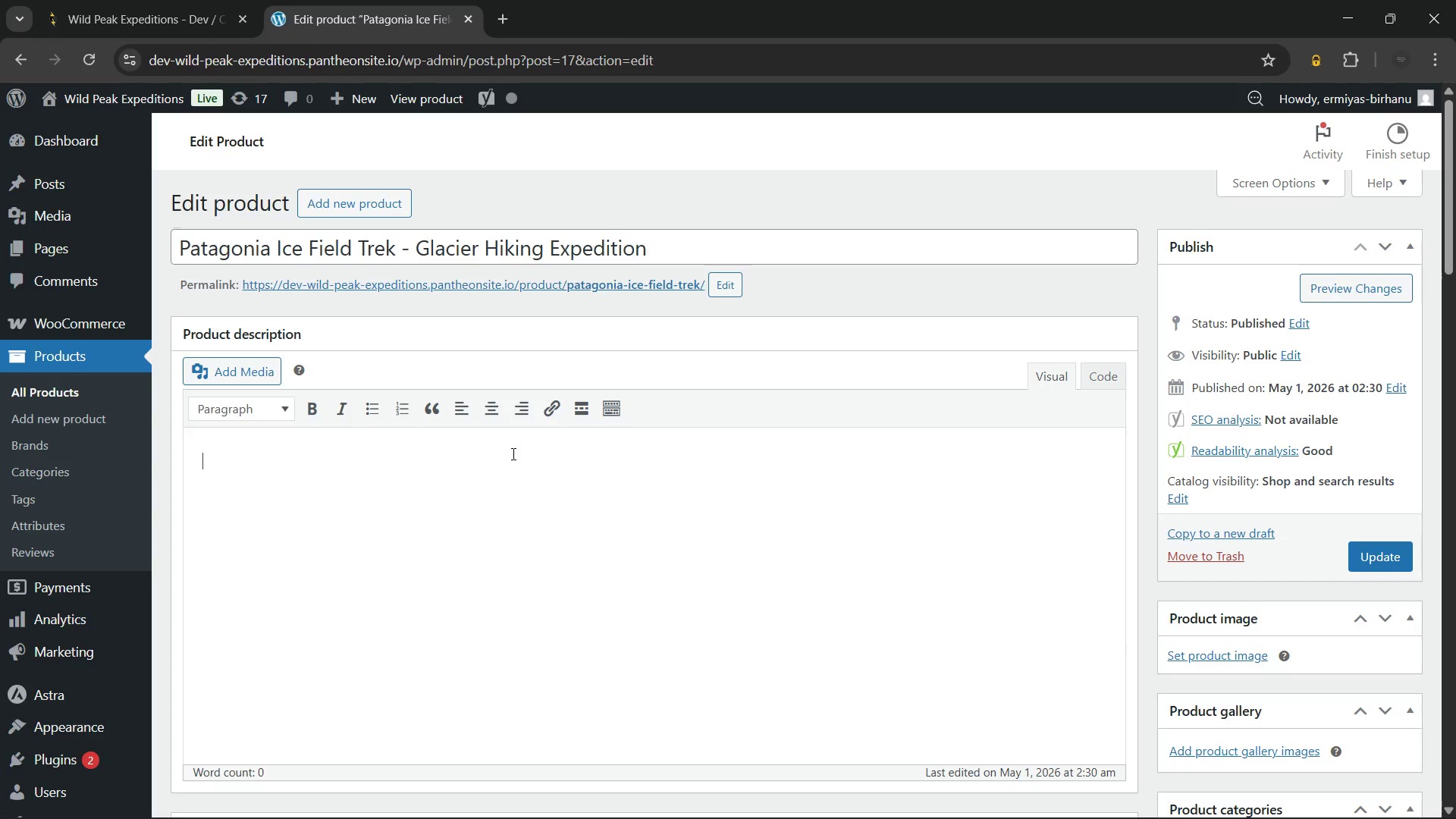 
wait(21.2)
 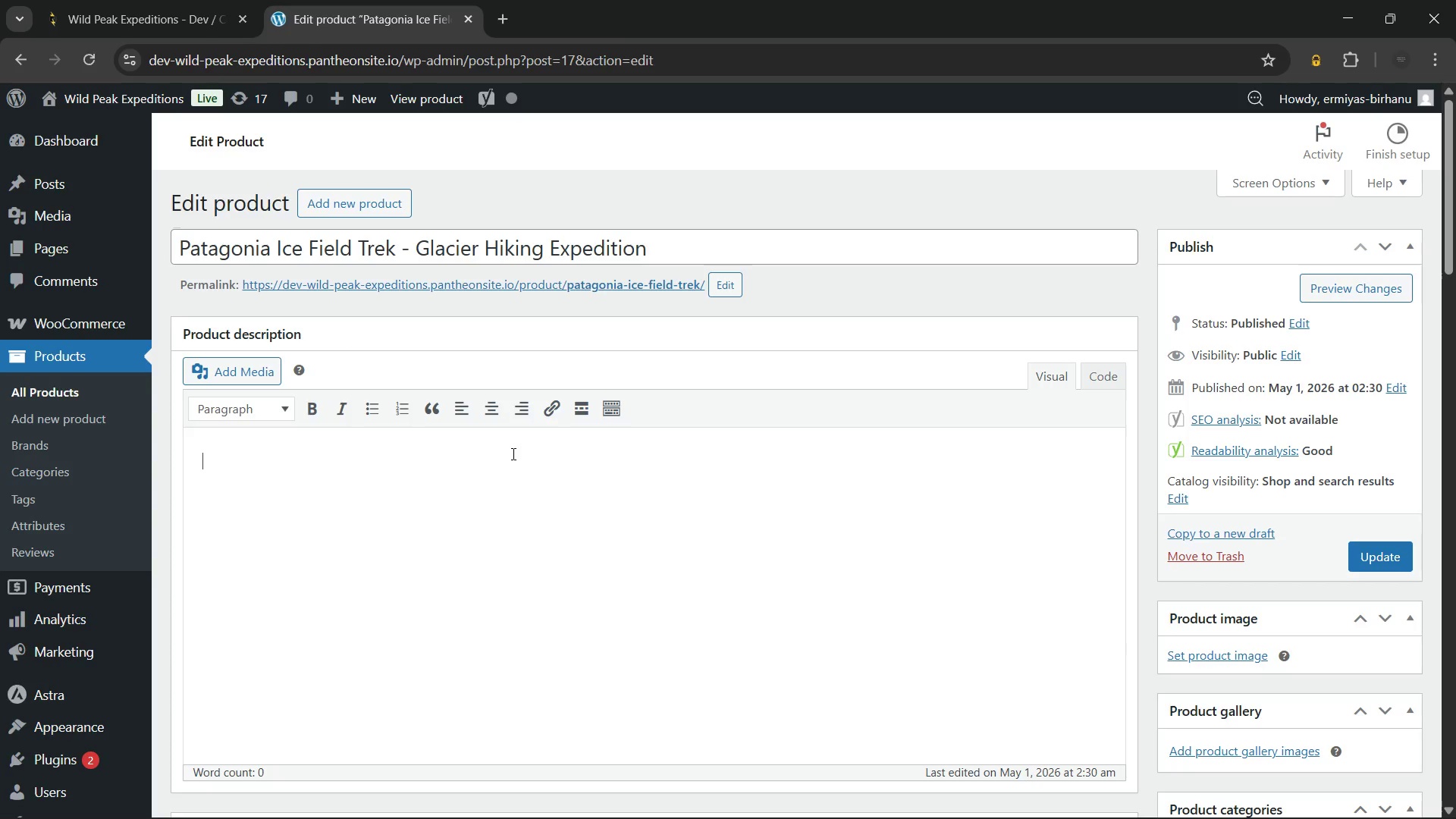 
type(The )
 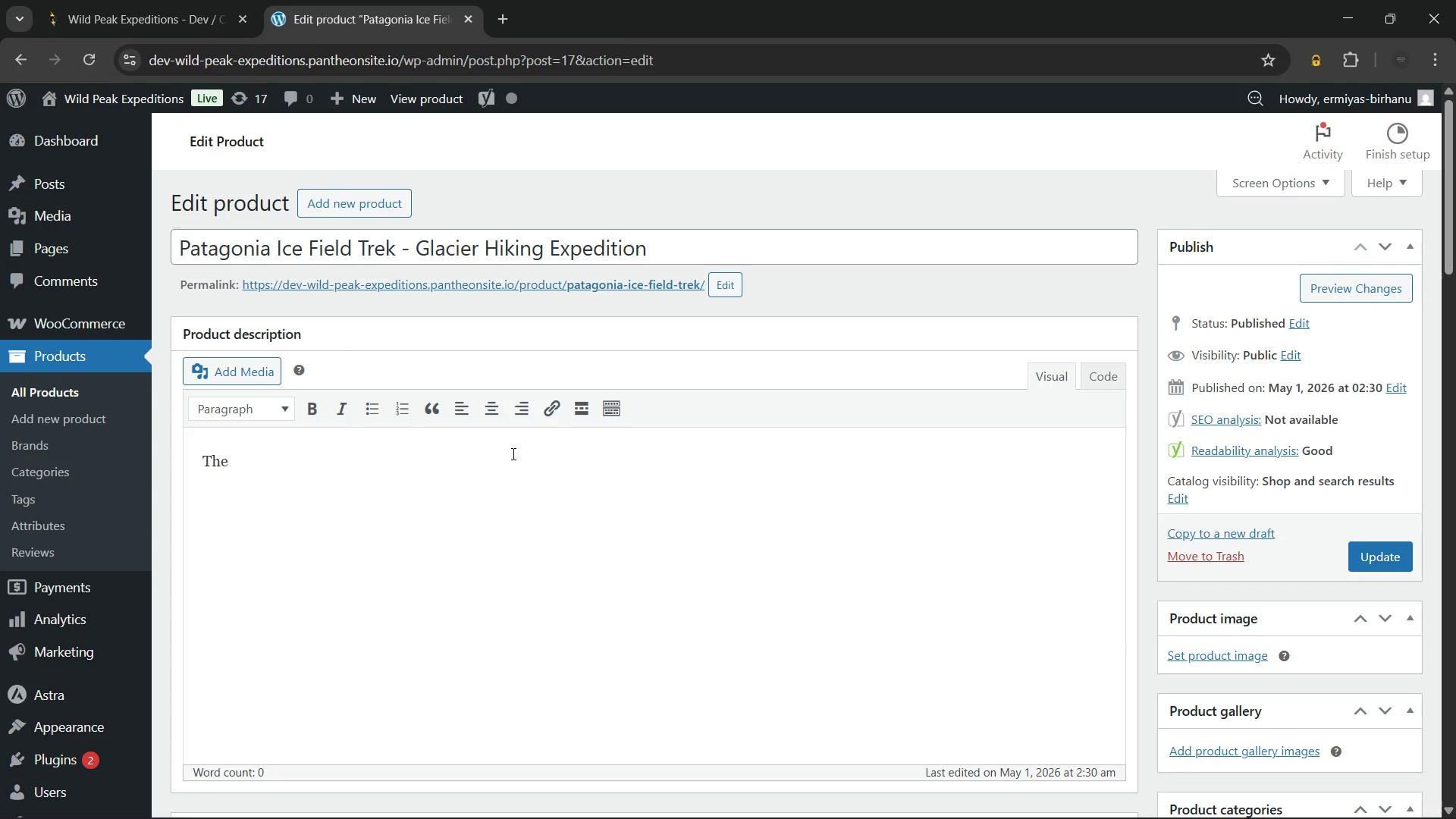 
key(Control+B)
 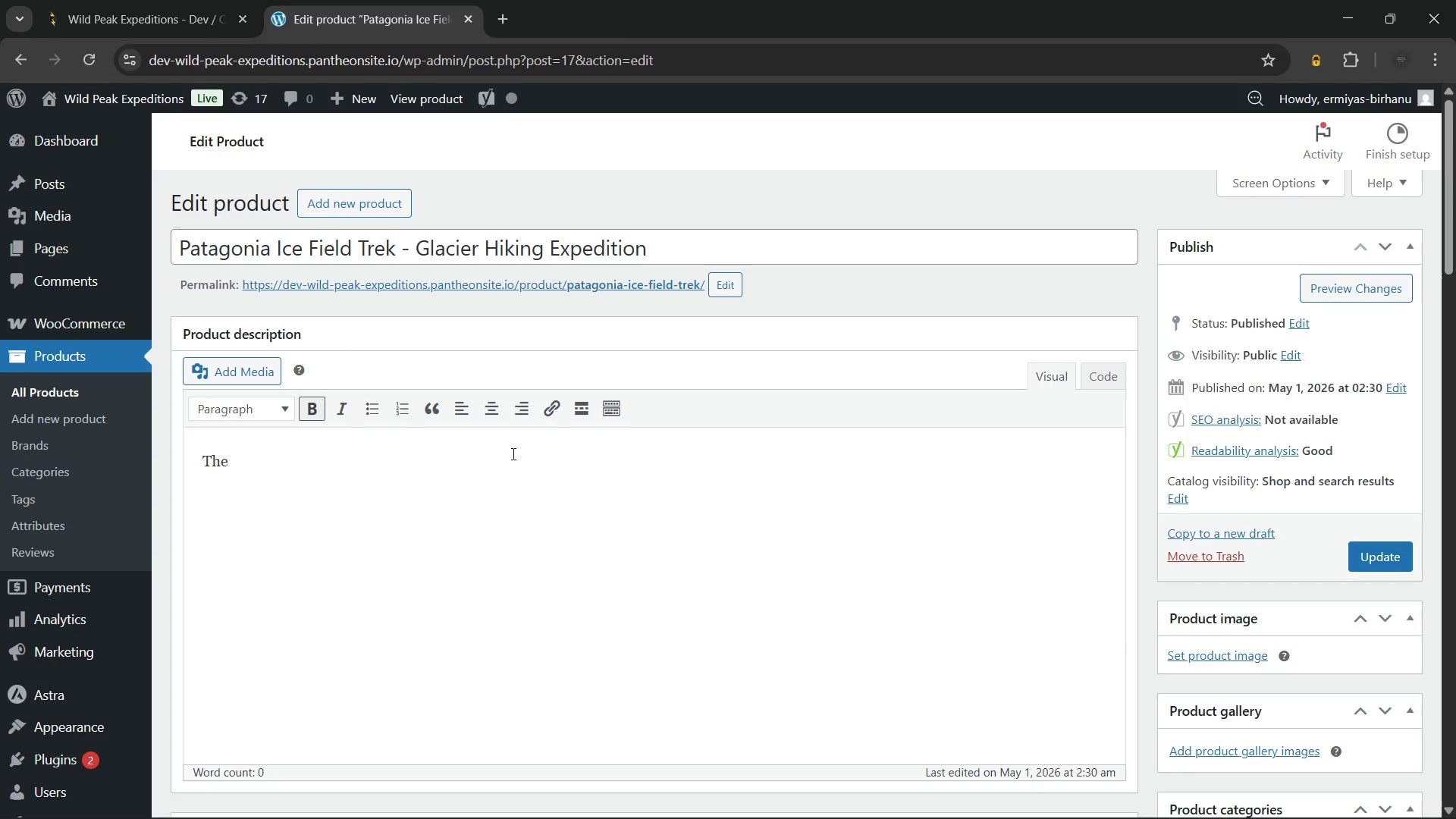 
type(Petagonia ga)
key(Backspace)
type(lacier hiking)
 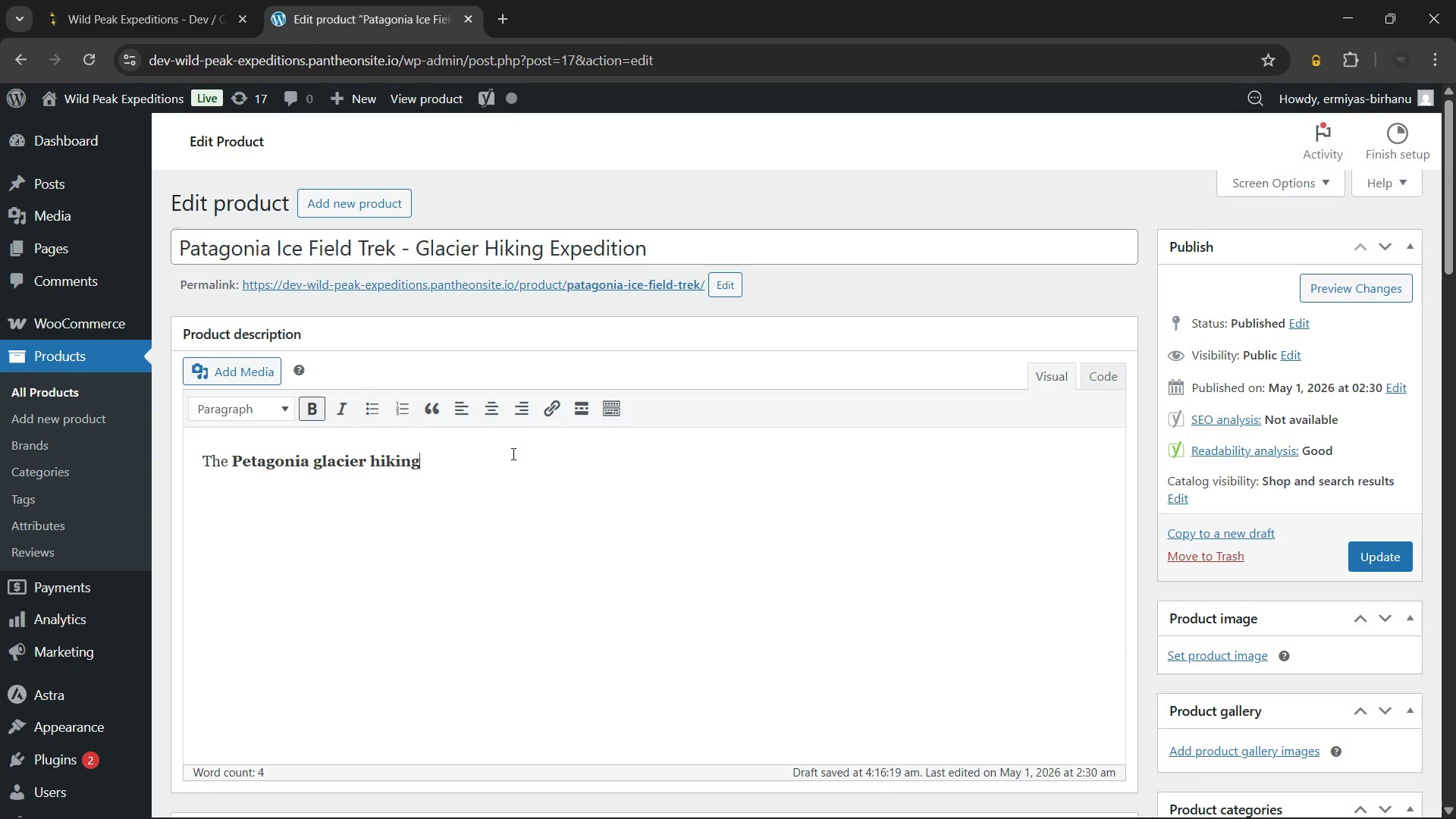 
wait(40.88)
 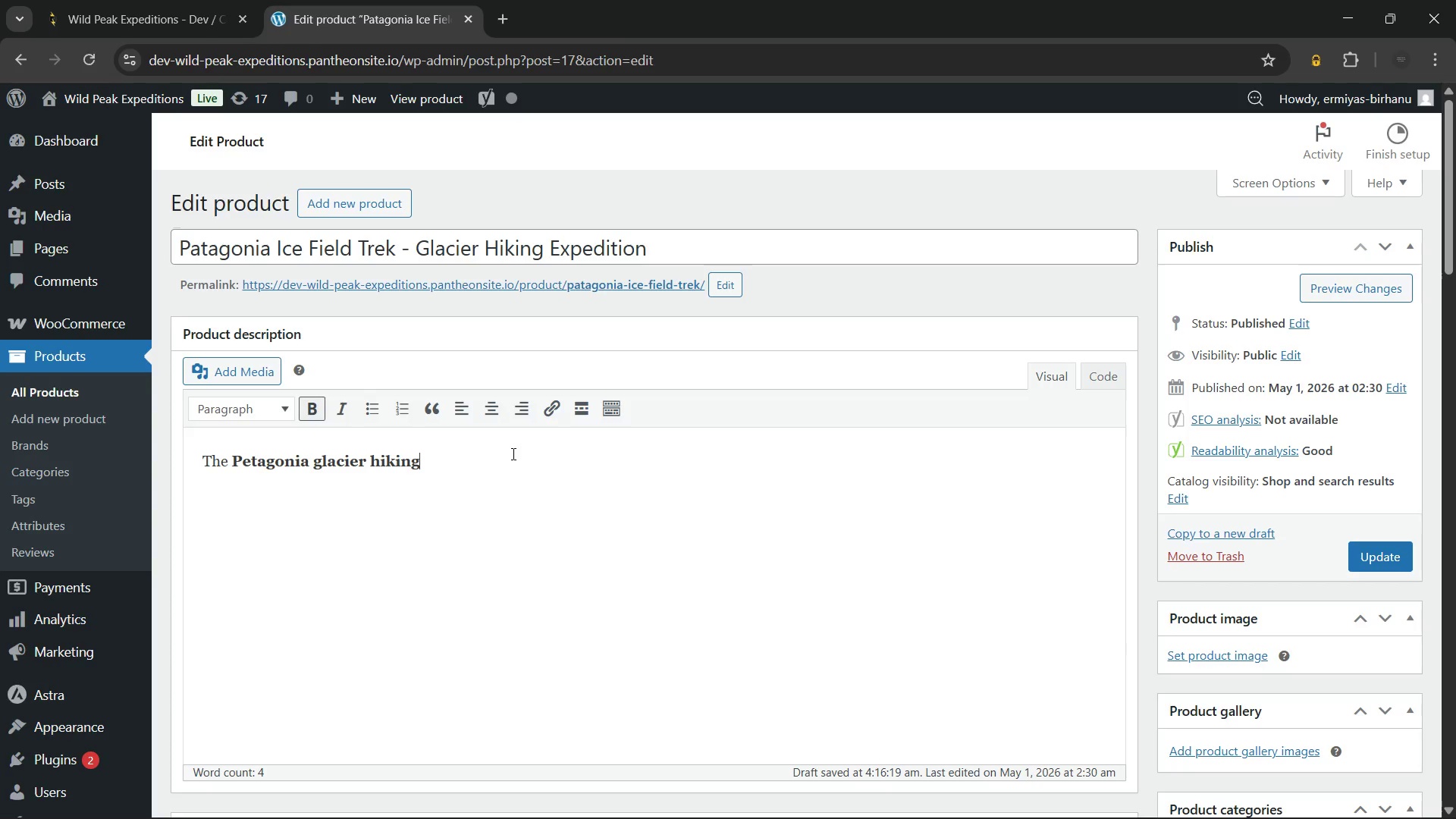 
type( EXPEDI)
key(Backspace)
key(Backspace)
key(Backspace)
key(Backspace)
key(Backspace)
key(Backspace)
type(expedition )
 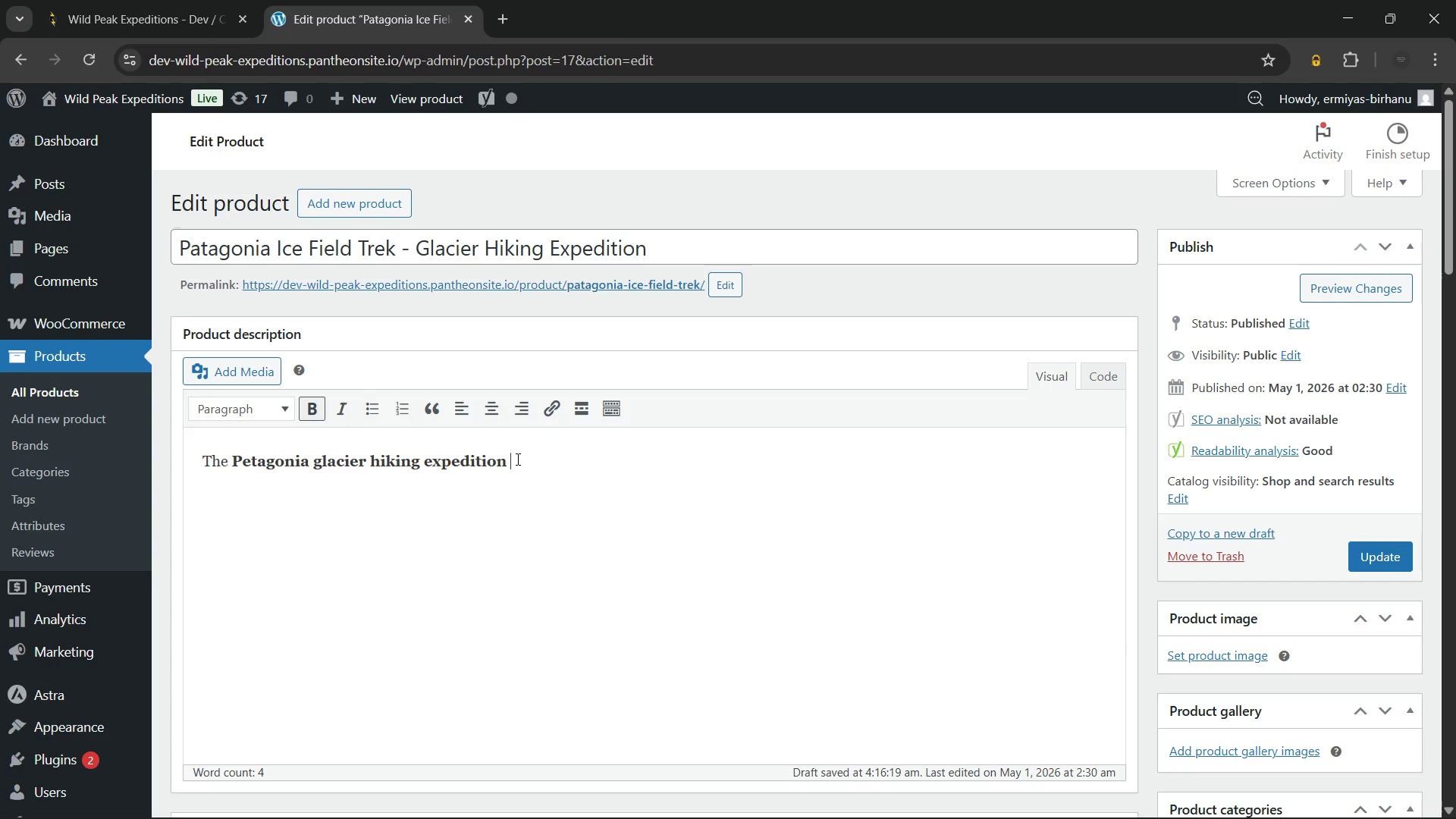 
key(Control+B)
 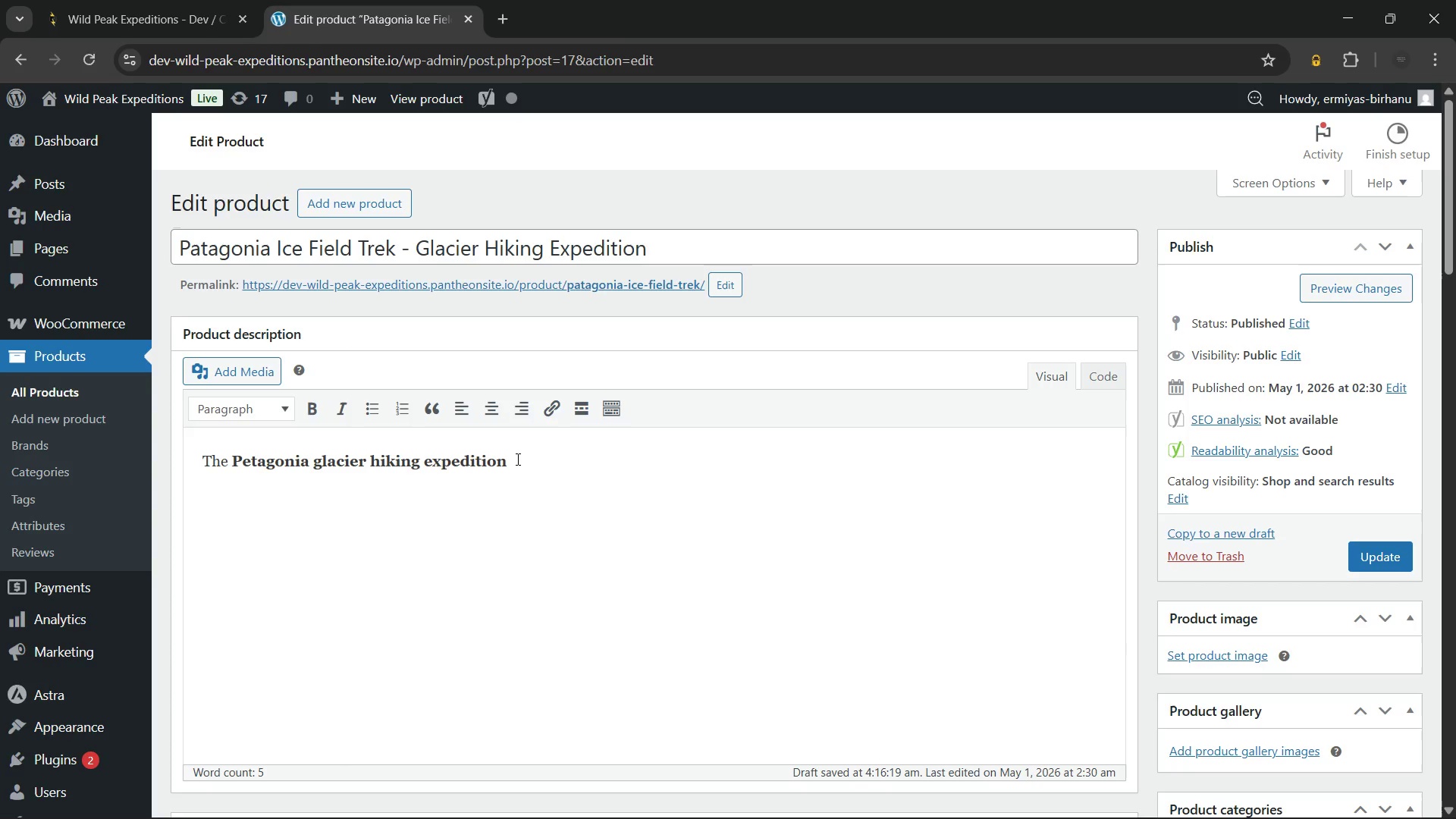 
type(is one of the world's most visually drm)
key(Backspace)
type(amatic alpine journeys. Over ten demanding)
 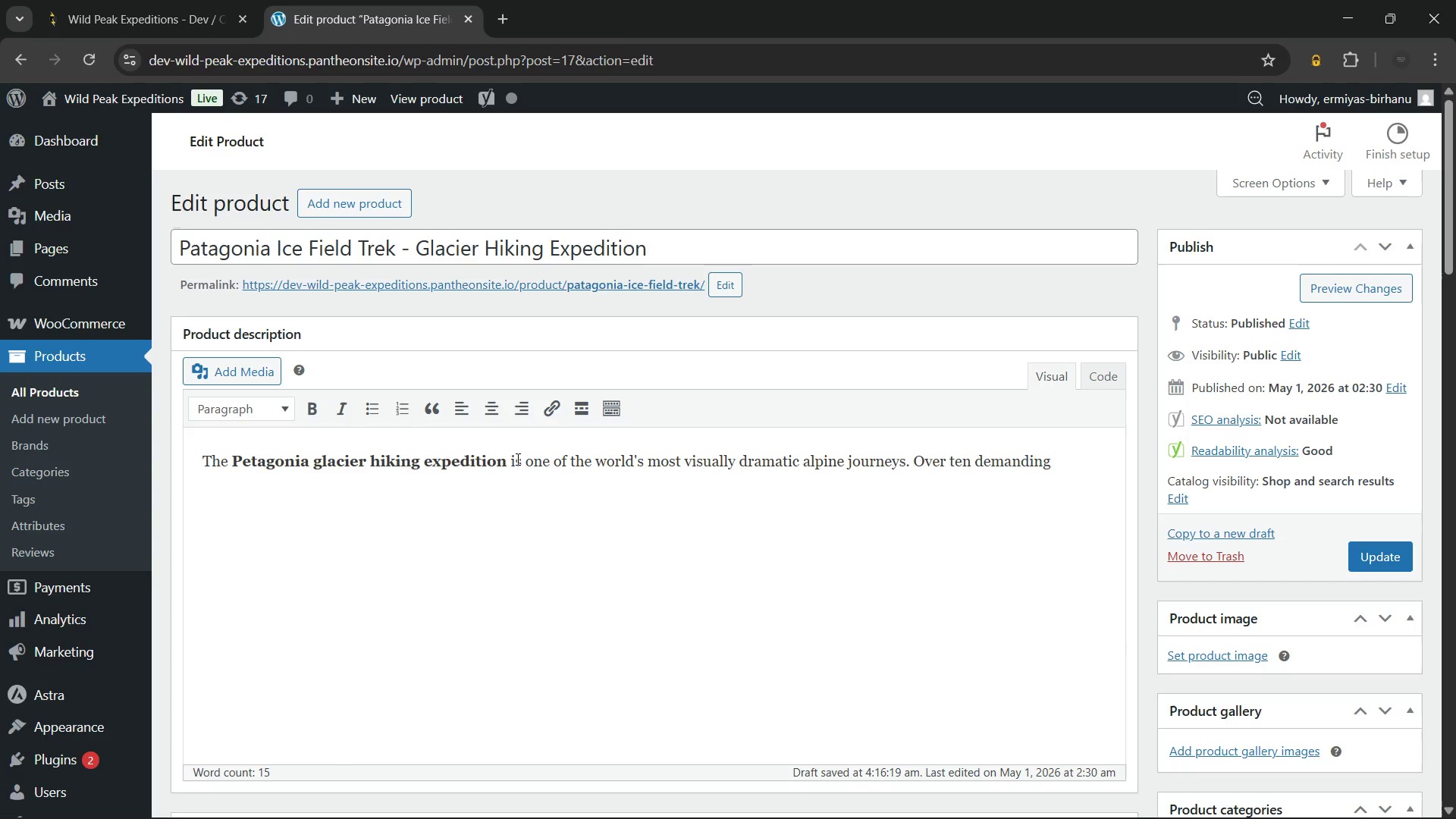 
type( days)
 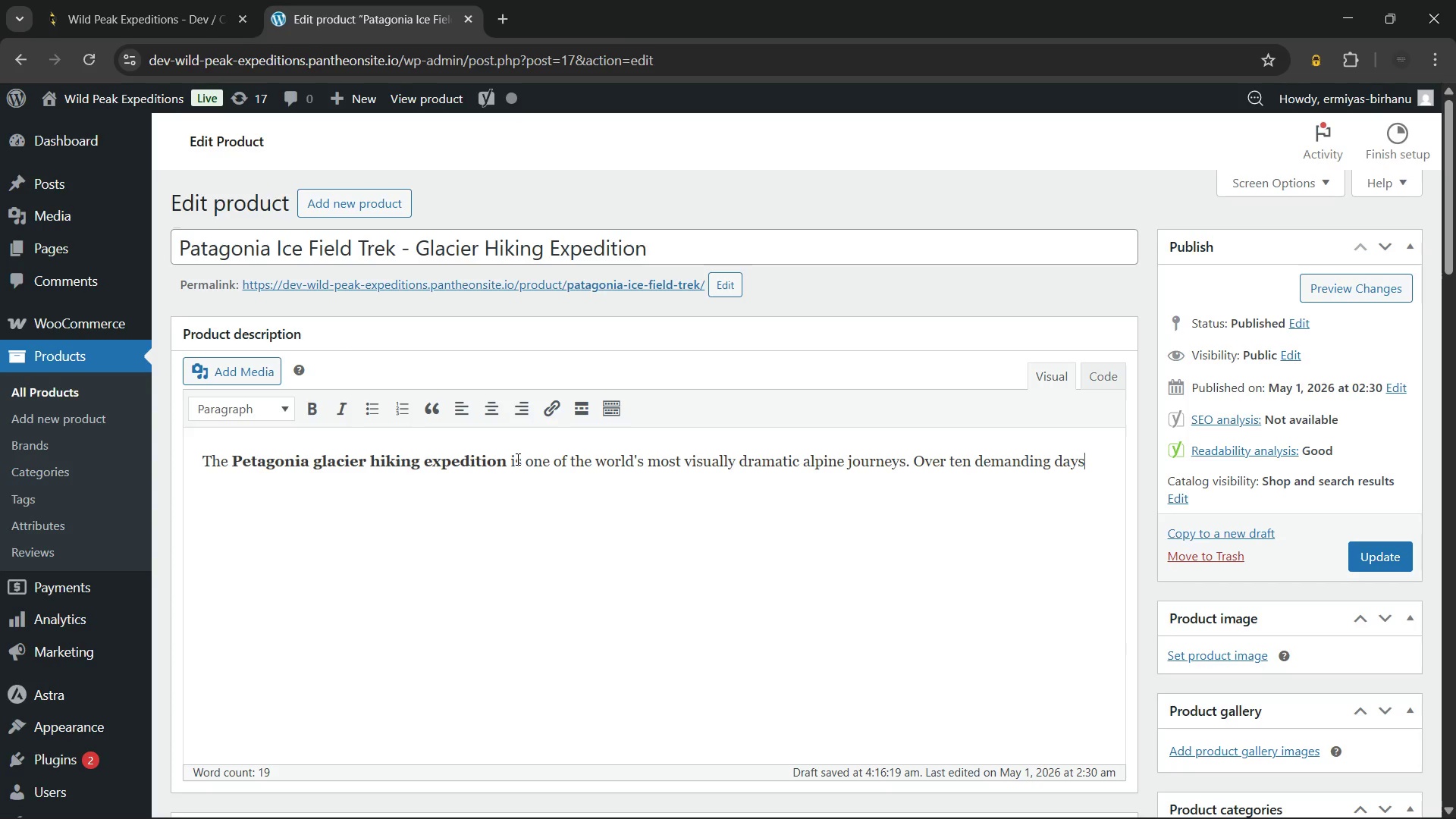 
type(, guests traverse the edge of the Southern Petagonian IC)
key(Backspace)
type(e Field alongside expert mountain)
 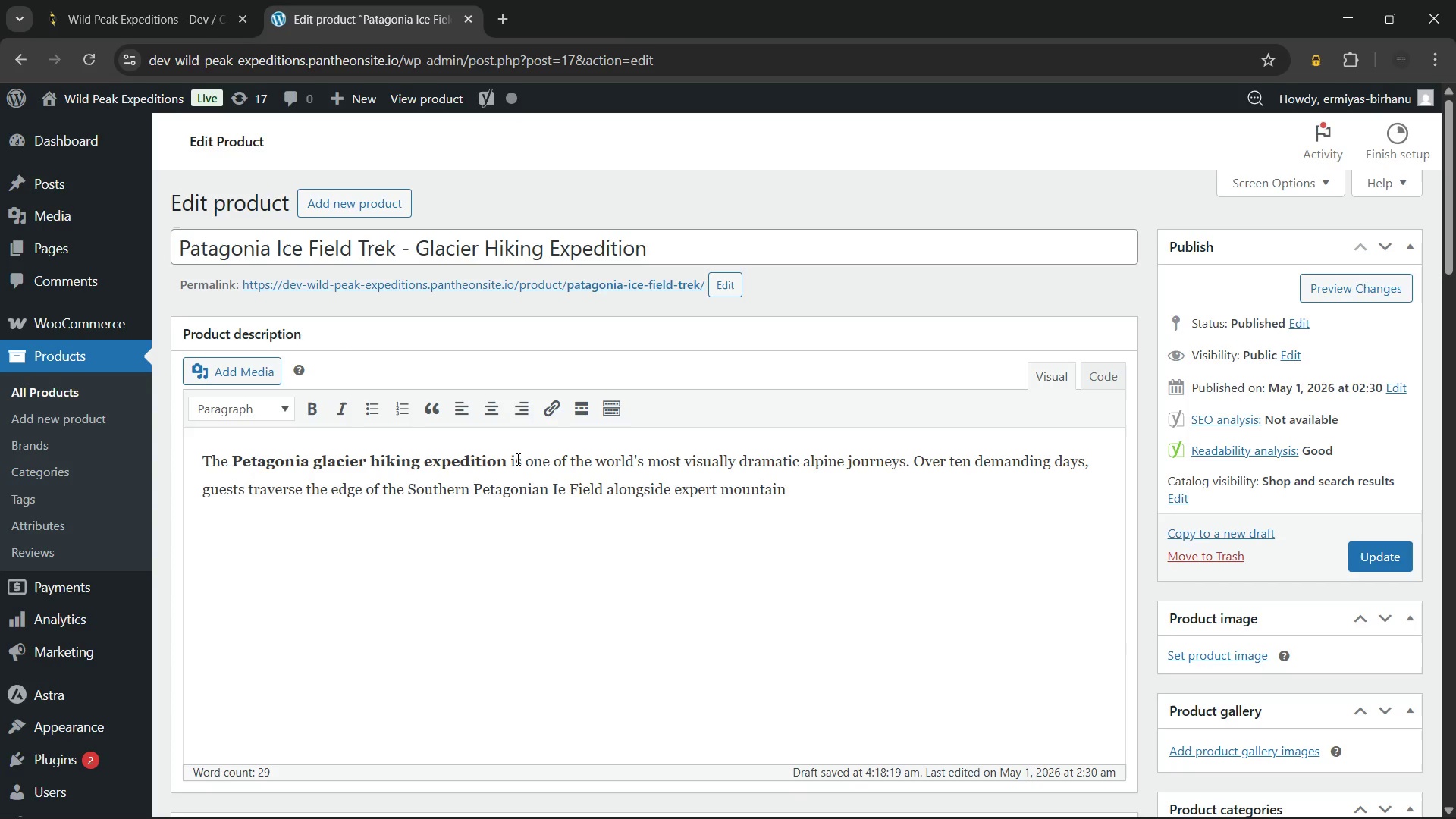 
wait(19.81)
 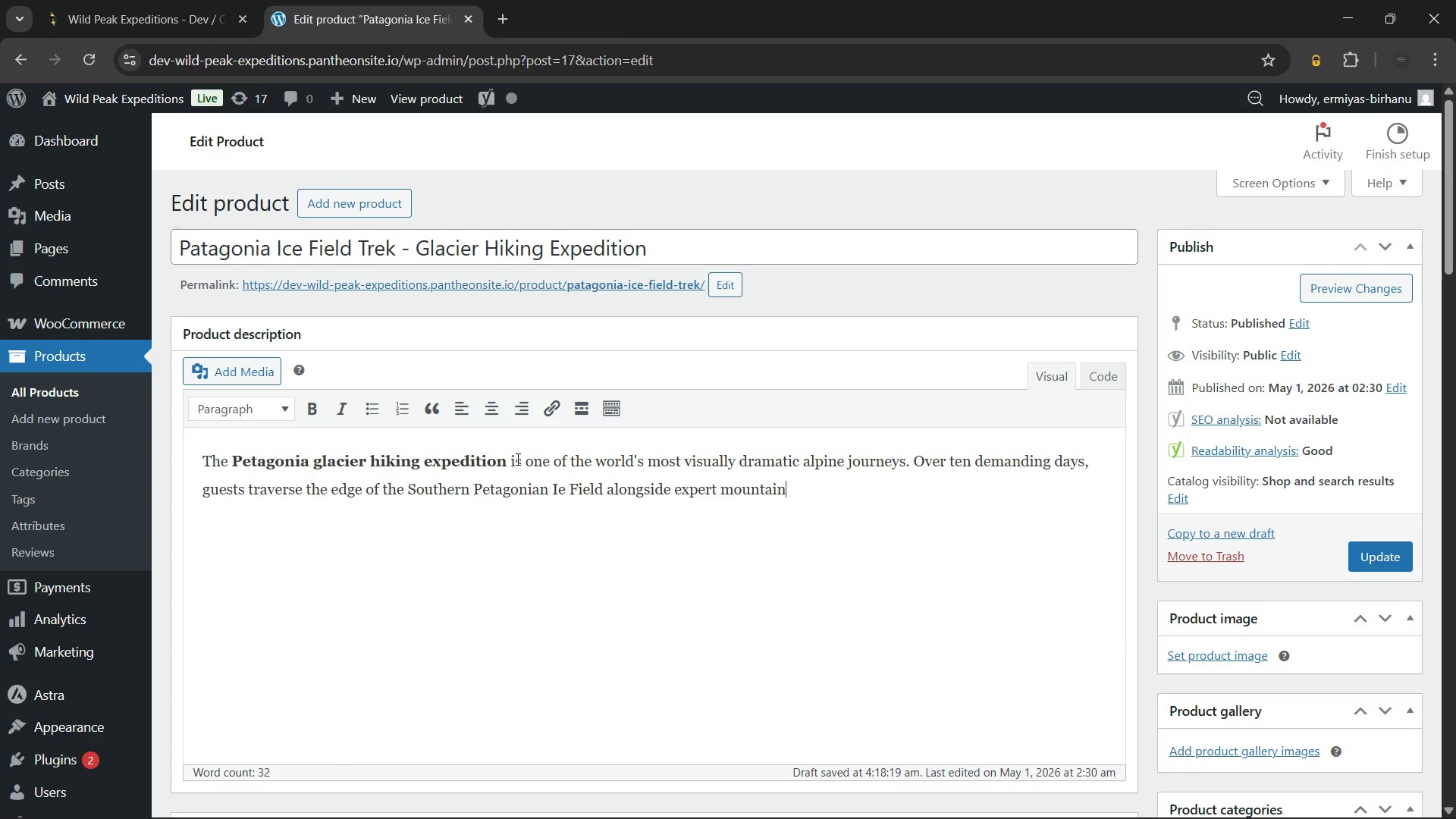 
type( guides)
 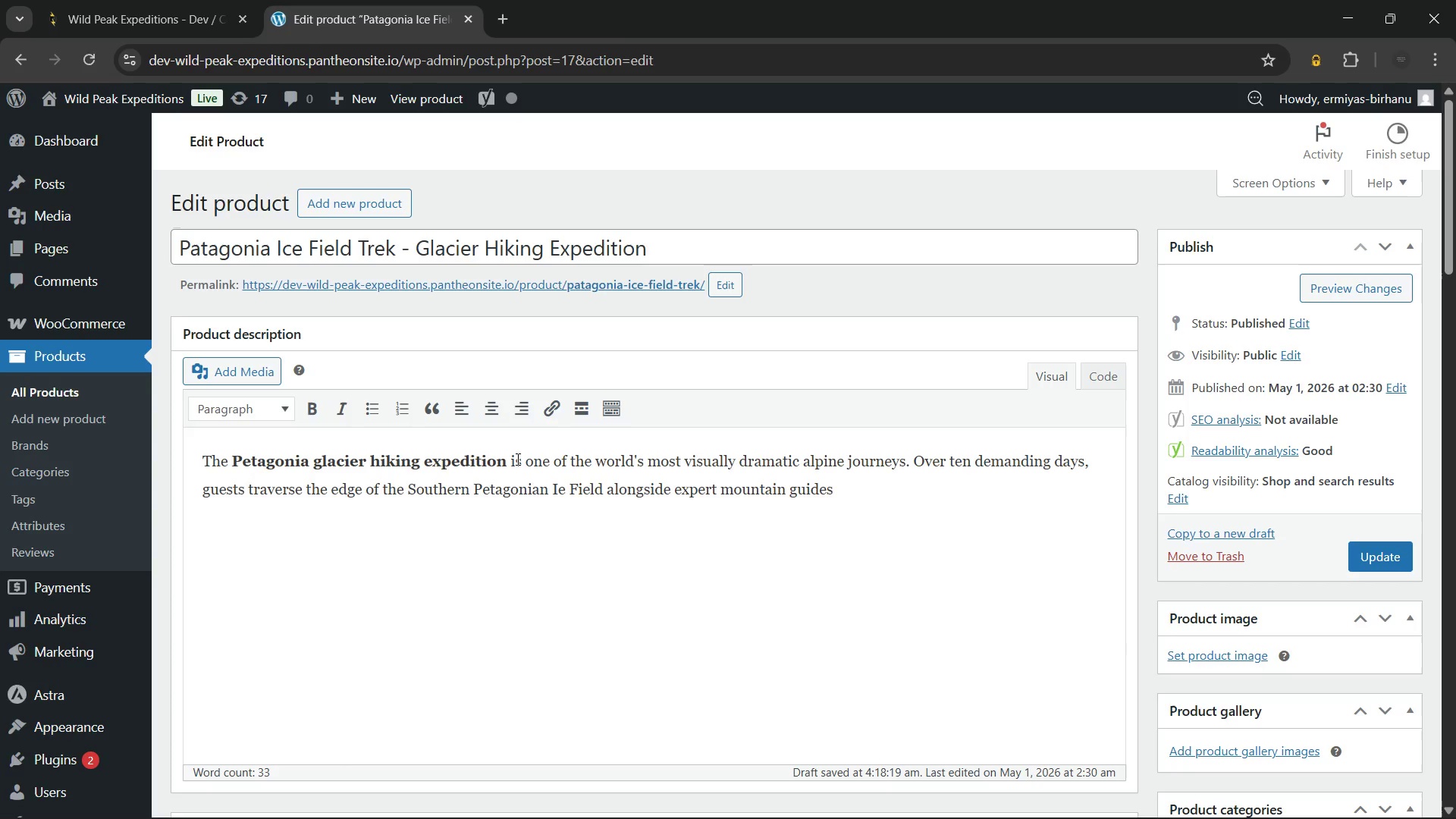 
wait(18.44)
 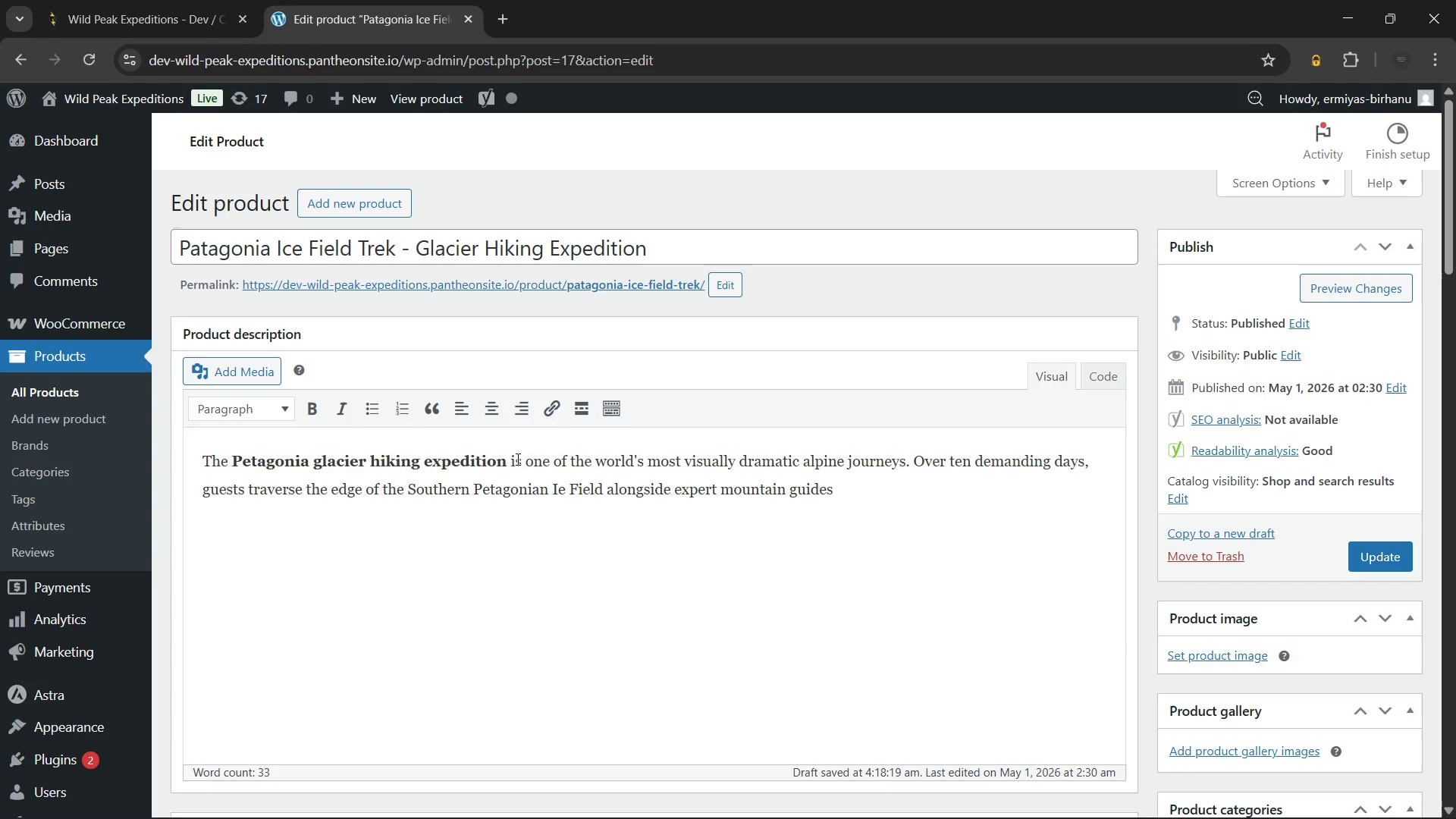 
type(. Few wilderness experiences rival this wind-sculpted, glacially carved landscape anywhere on Earth.)
 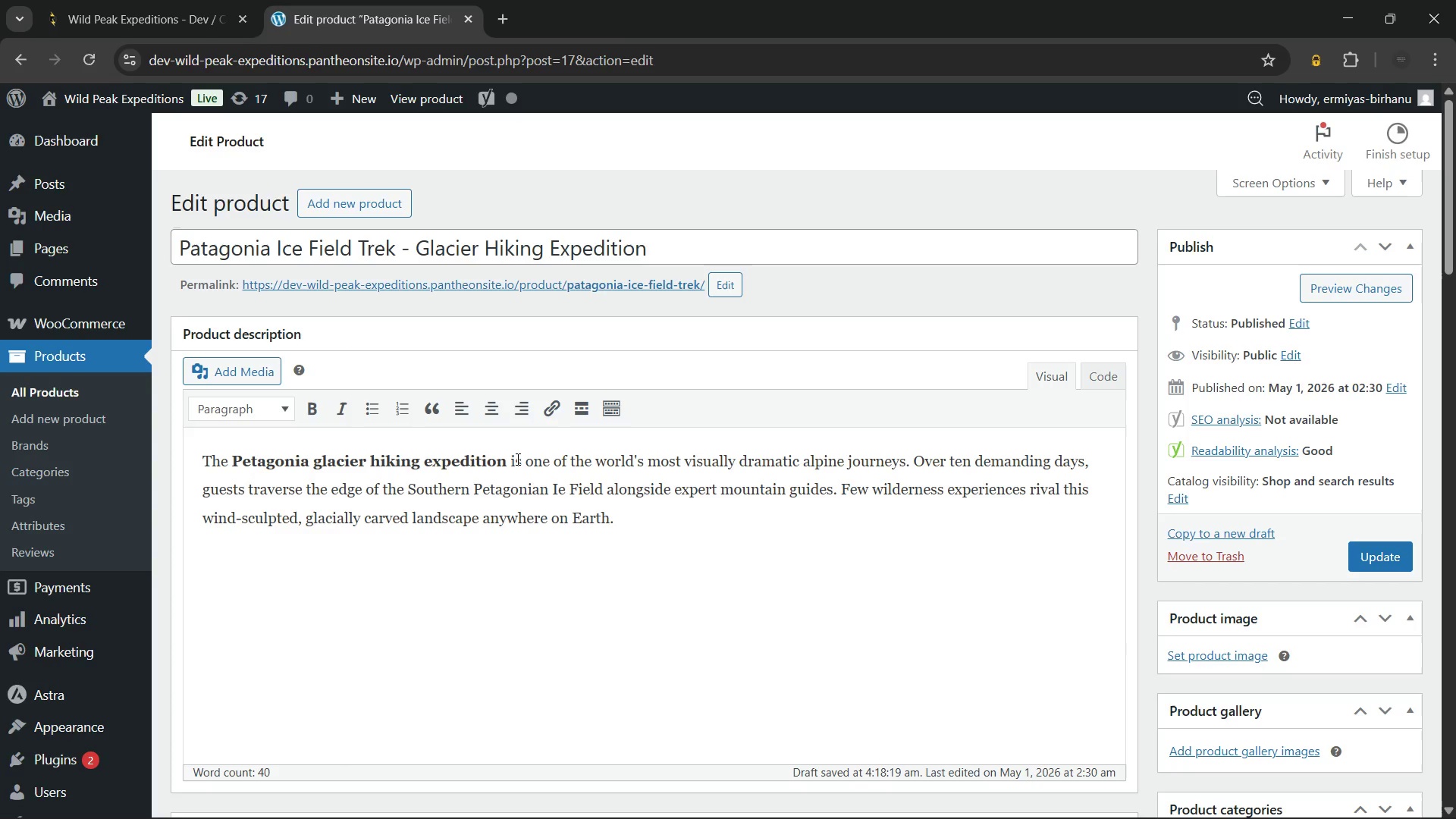 
key(Enter)
 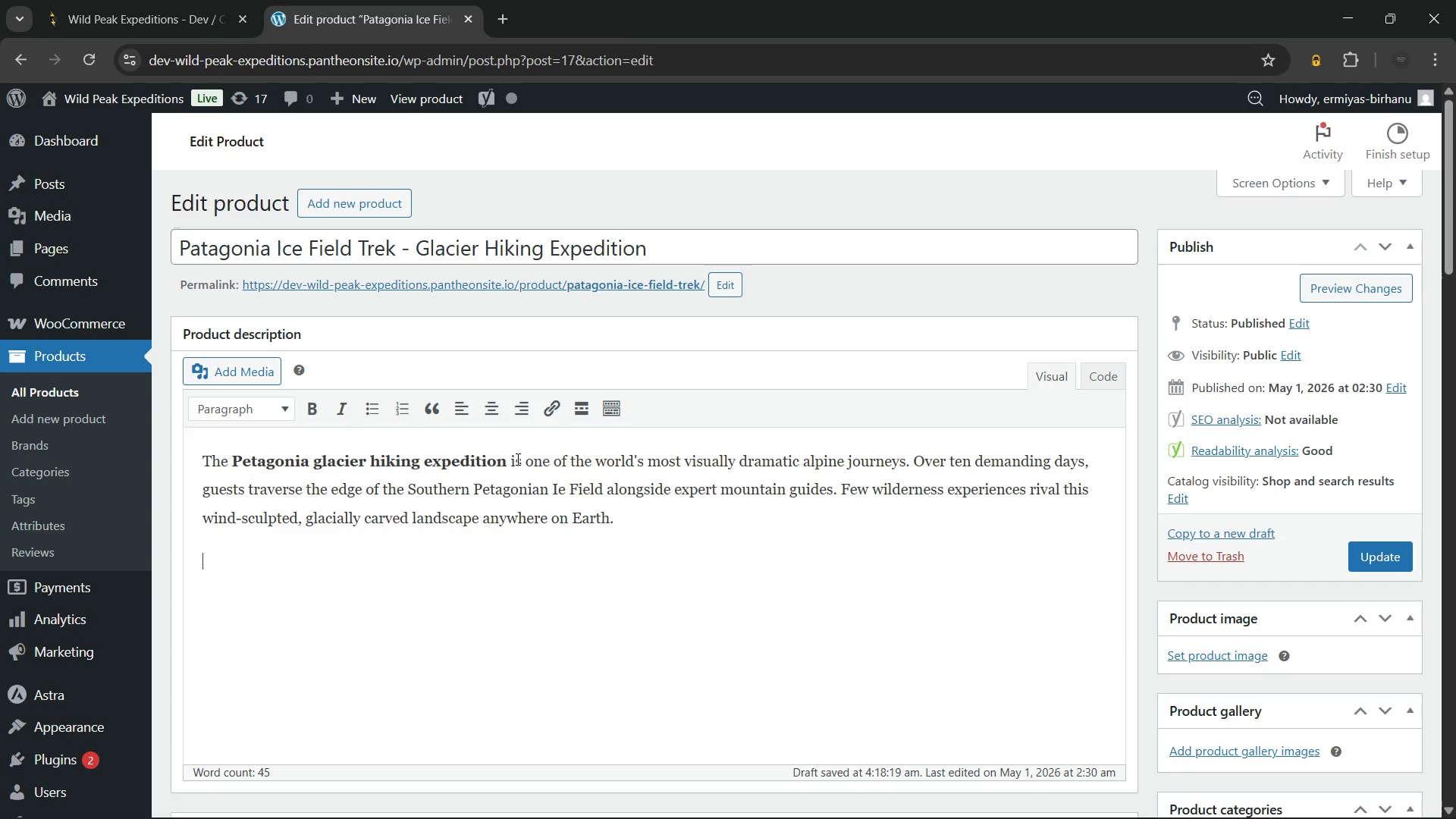 
type(This itinerary)
 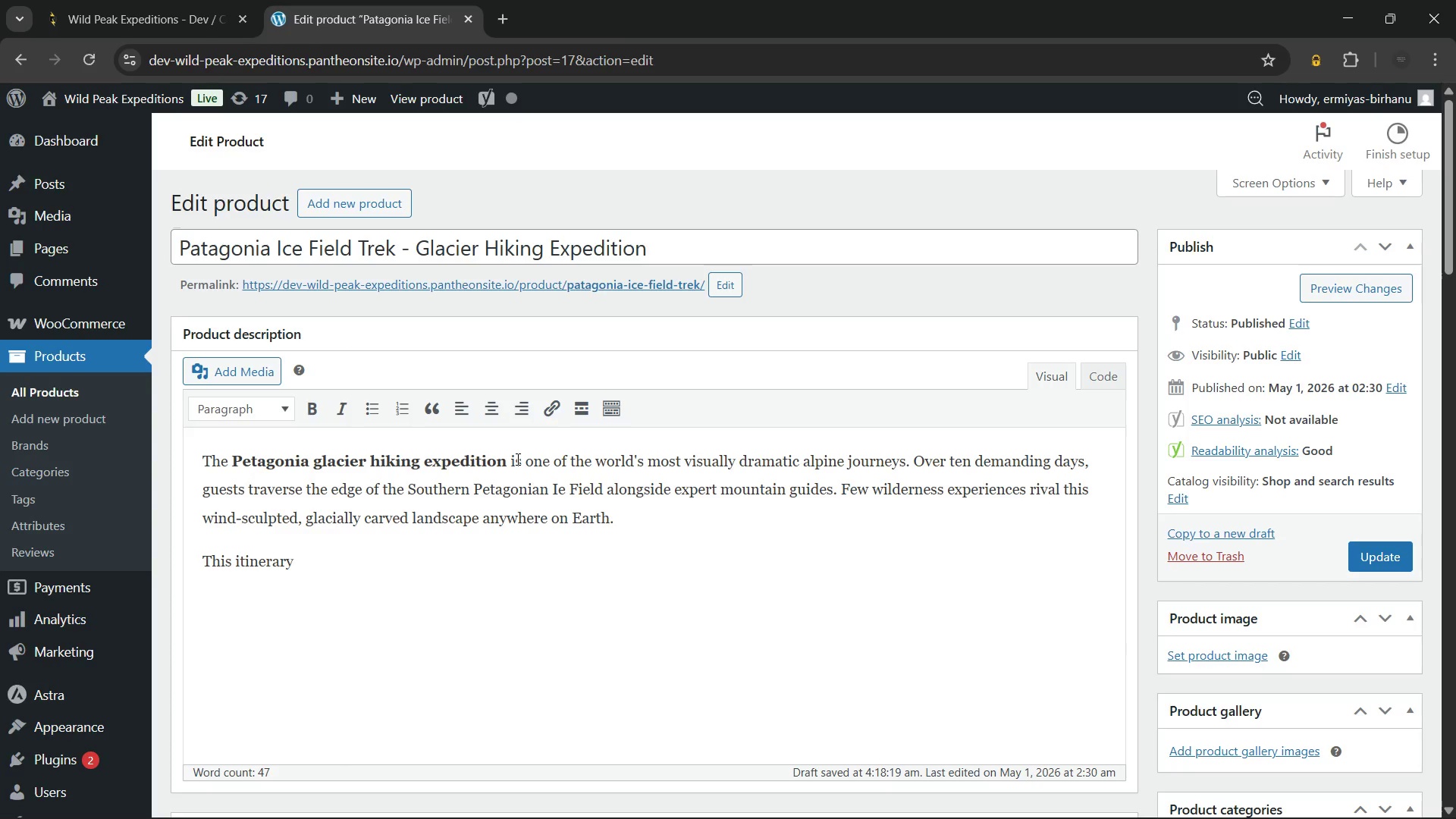 
type( balances technical glacier travel with ot)
key(Backspace)
type(utstanding scenic rewards throughout:)
 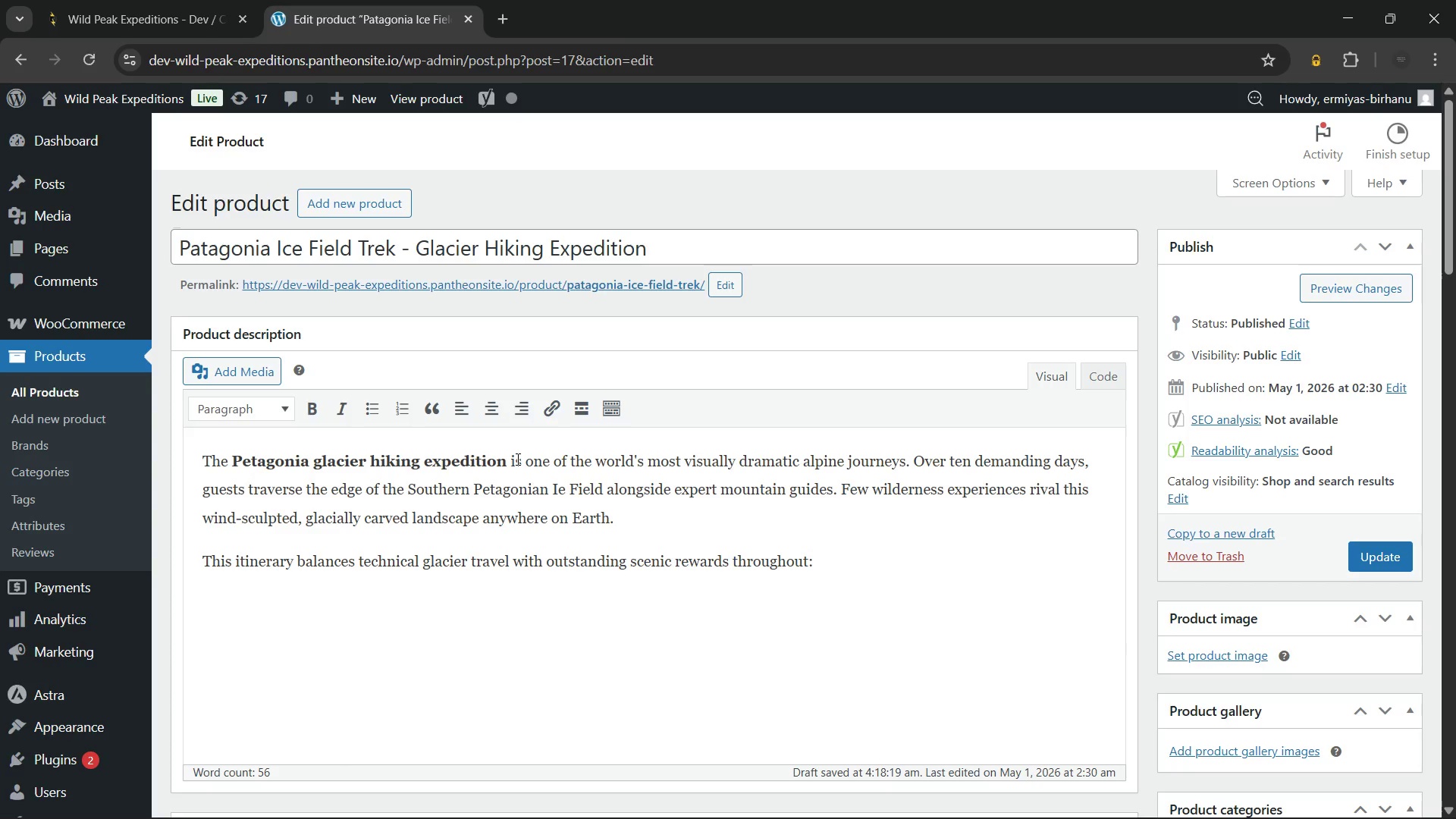 
key(Enter)
 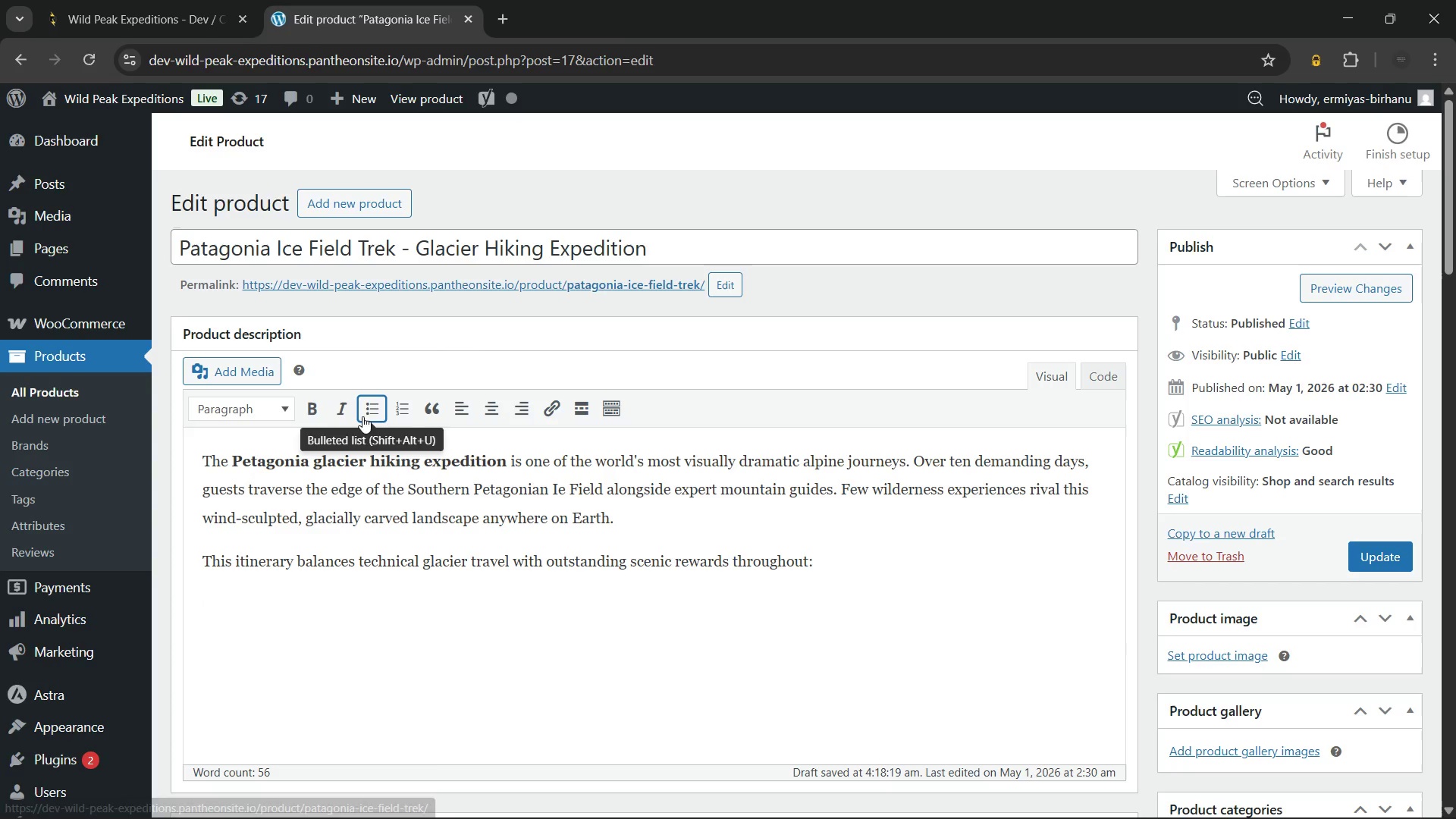 
left_click([366, 411])
 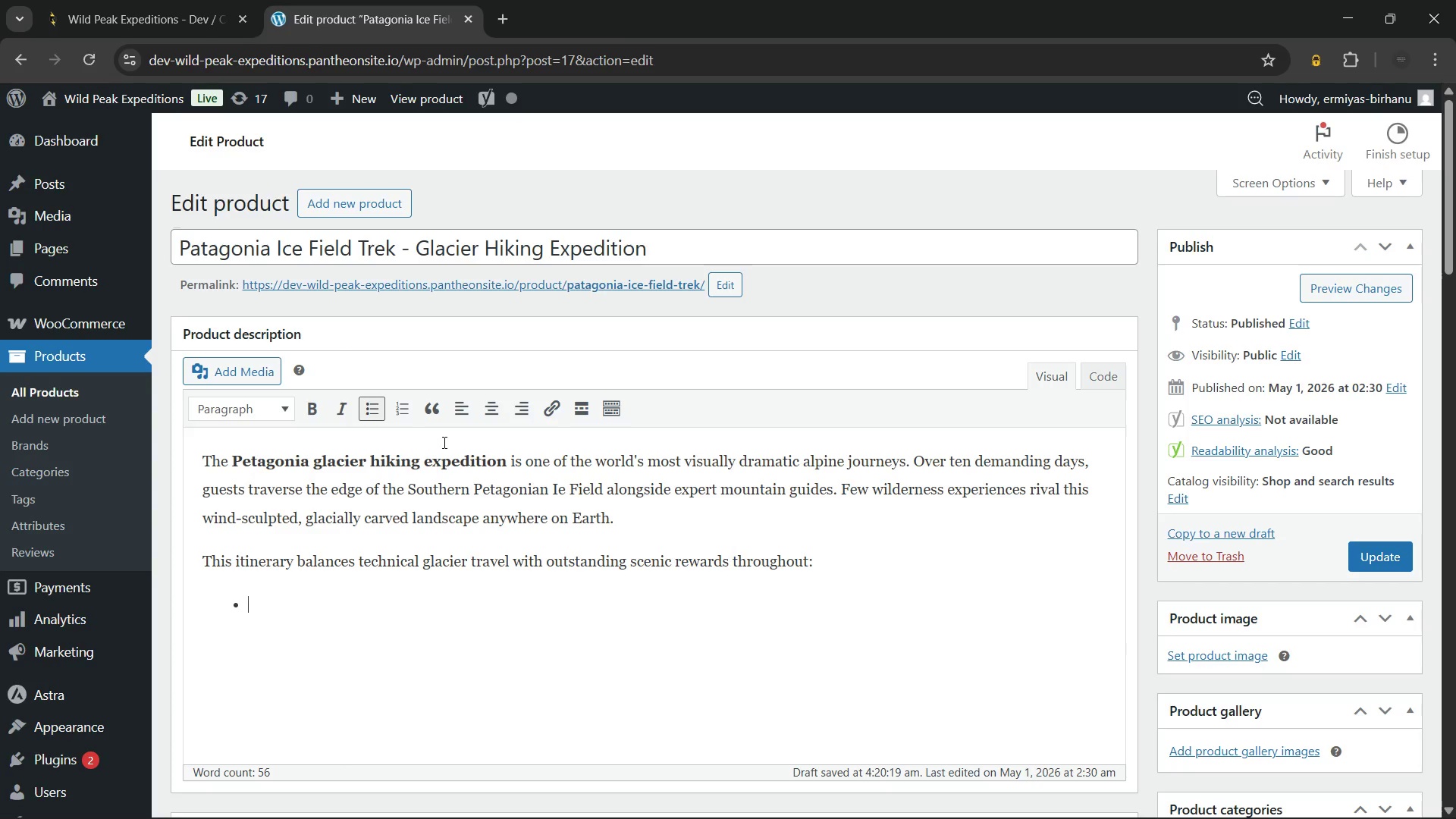 
wait(127.11)
 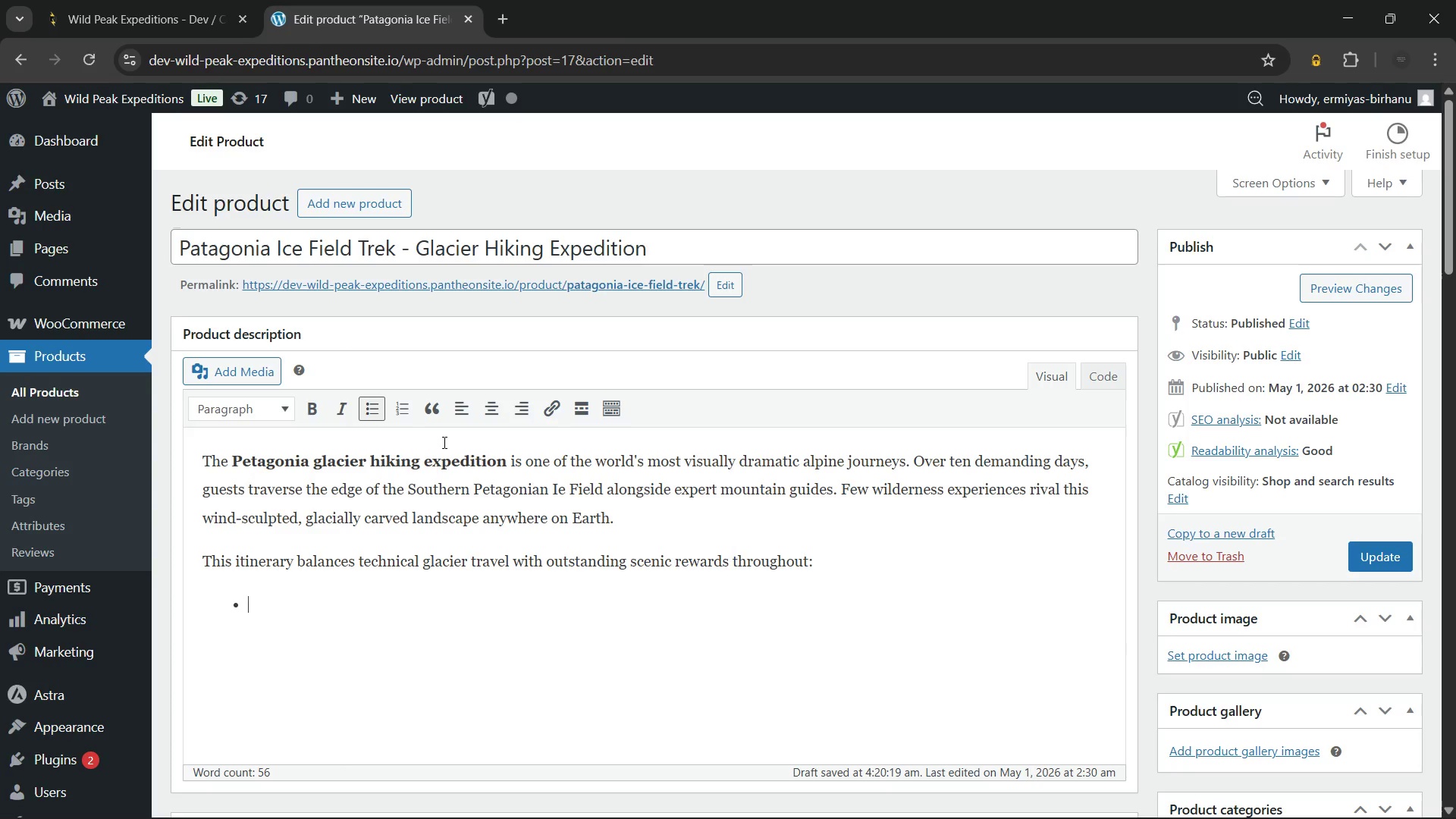 
type(Crampon and ice axe technique sessions)
 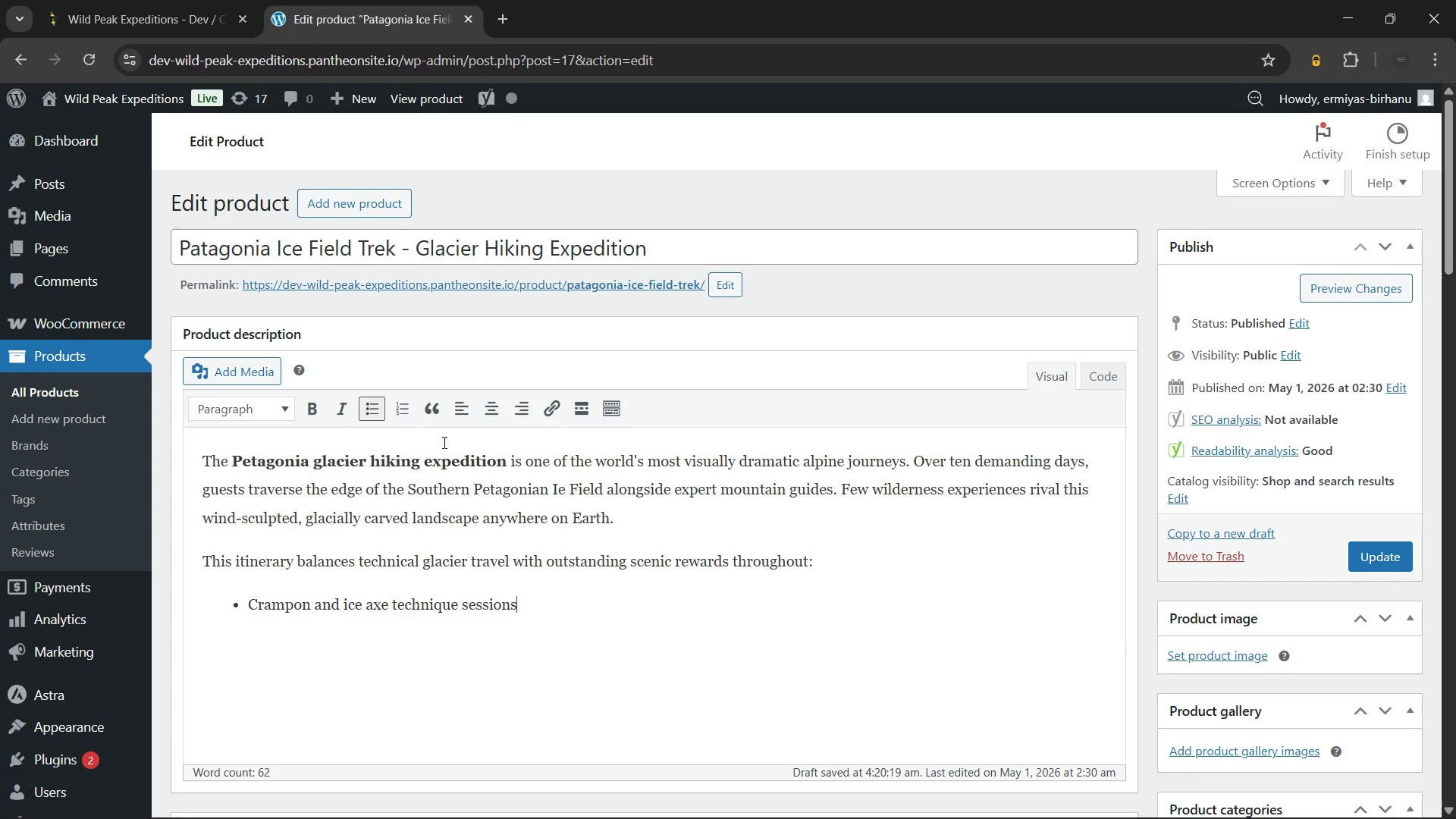 
wait(9.44)
 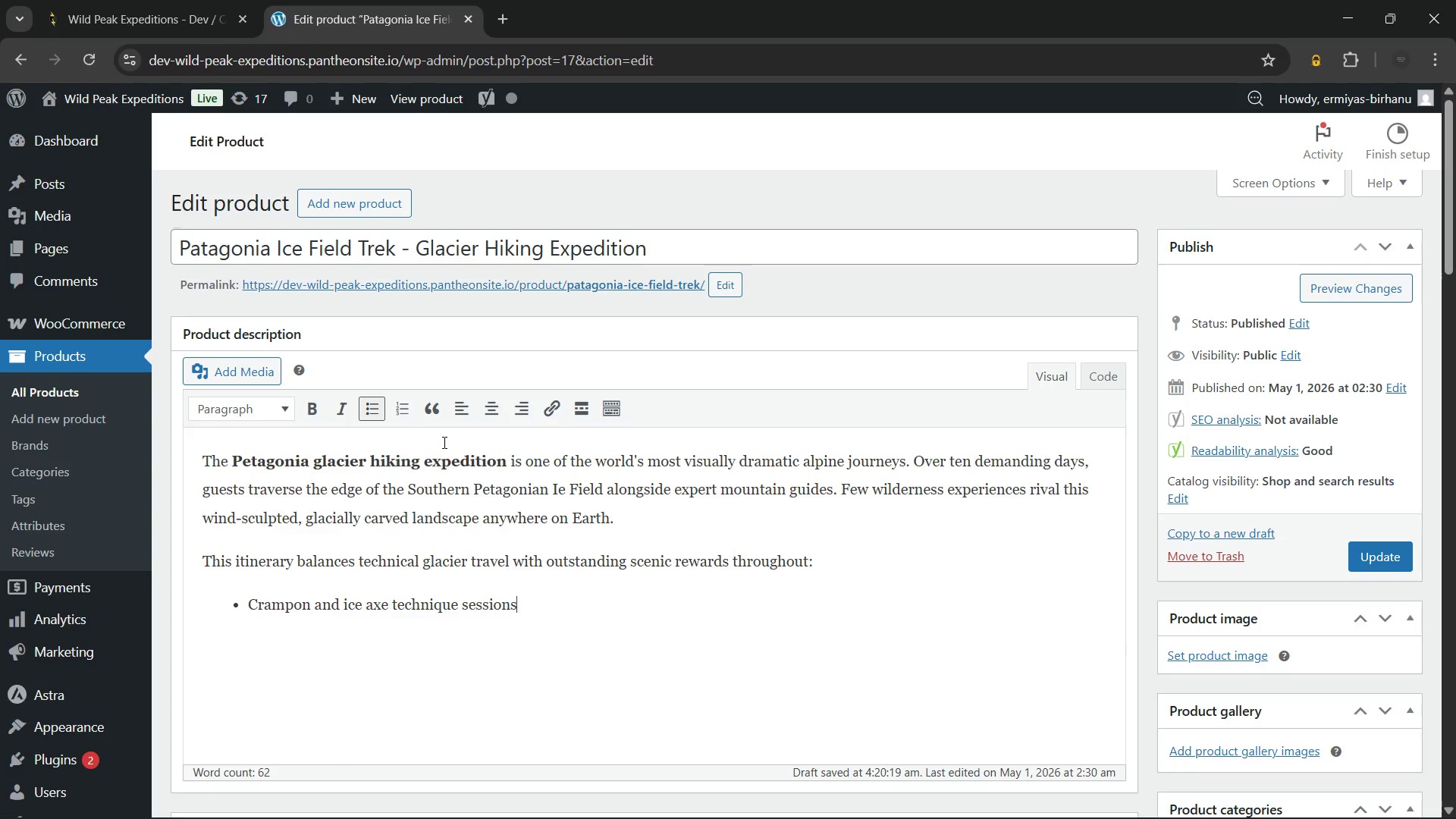 
type( conducted before departure)
 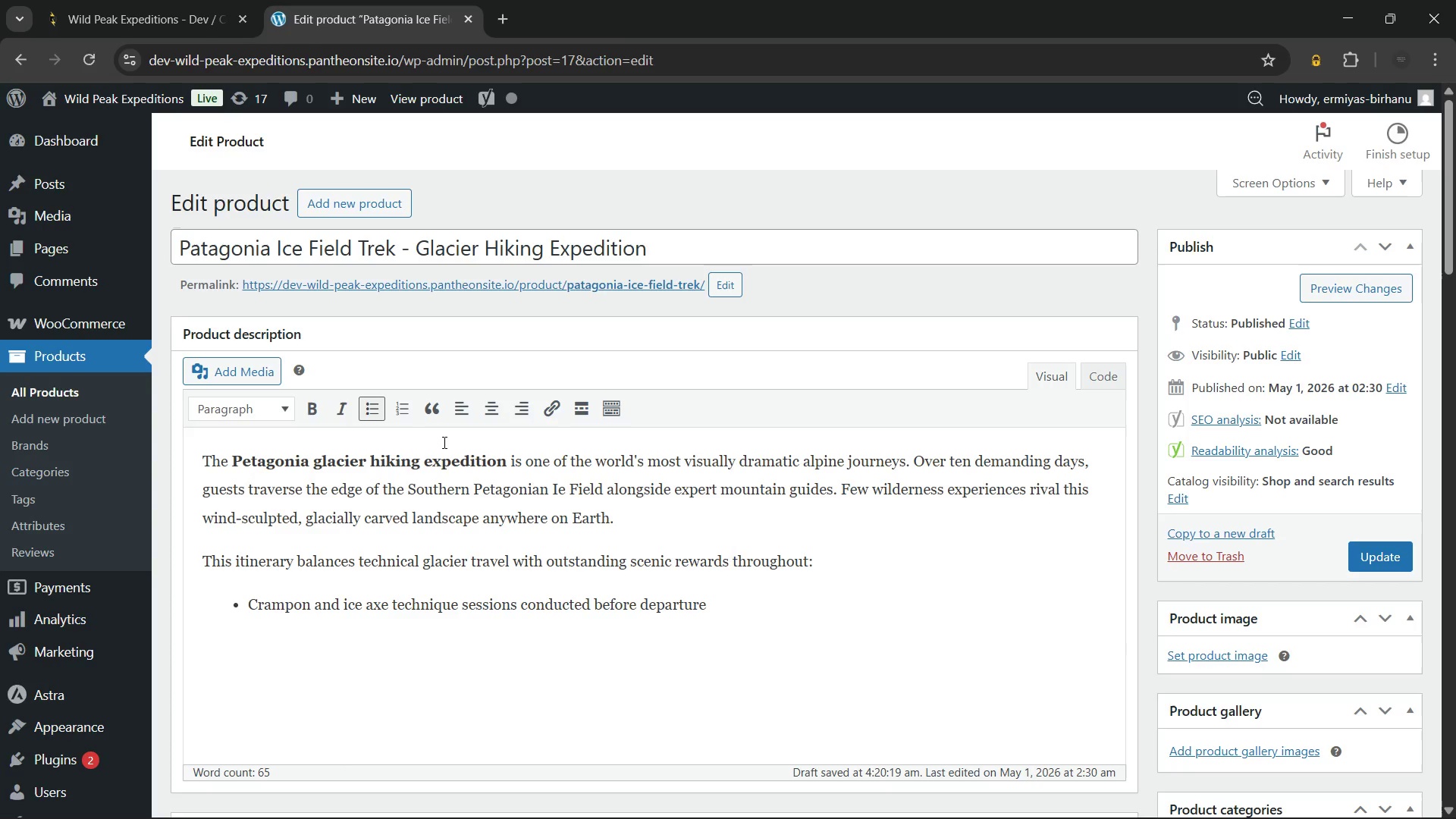 
key(Enter)
 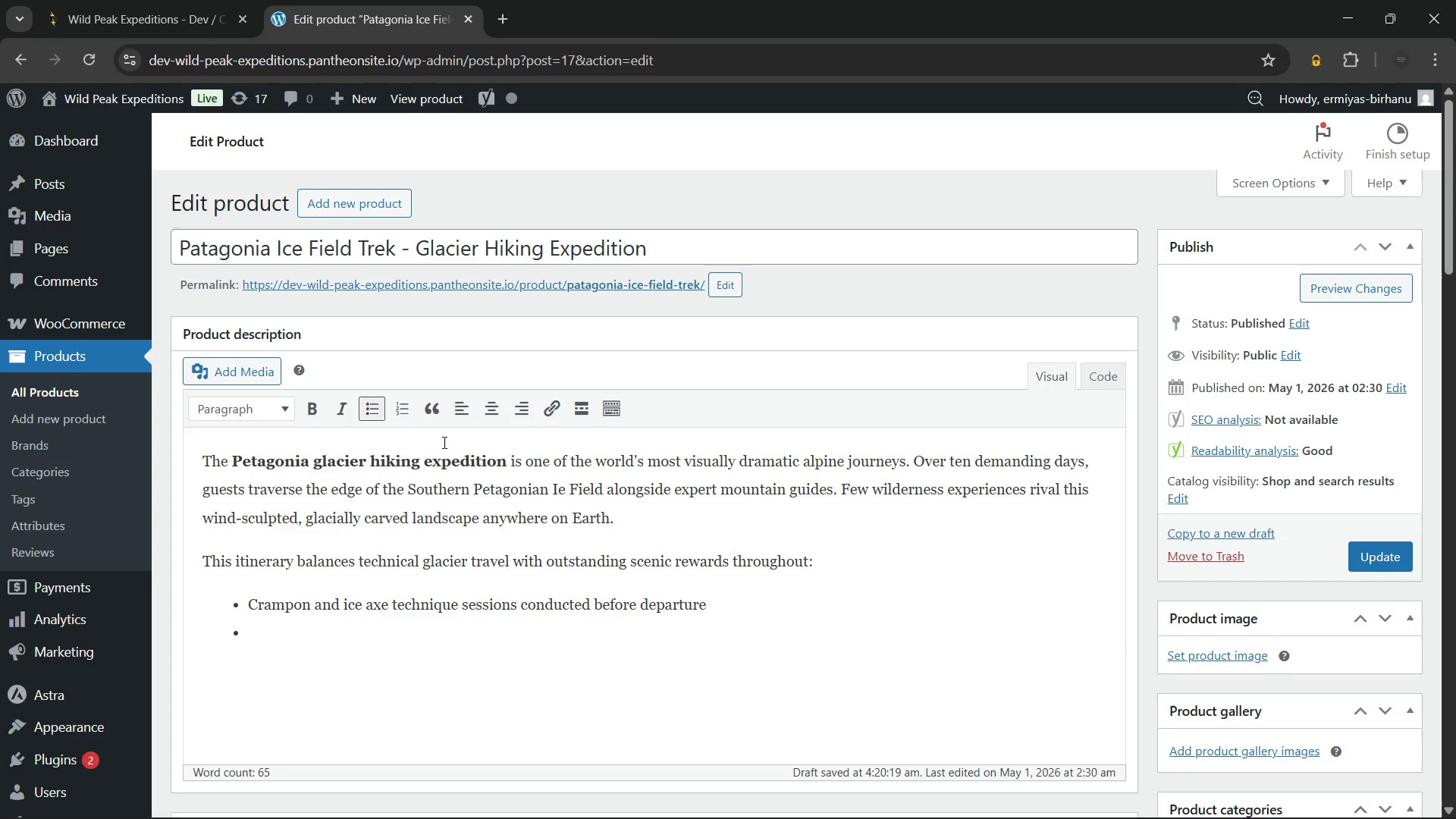 
type(Crossings of the Grey and Tyndall glacier tongues mid-route)
 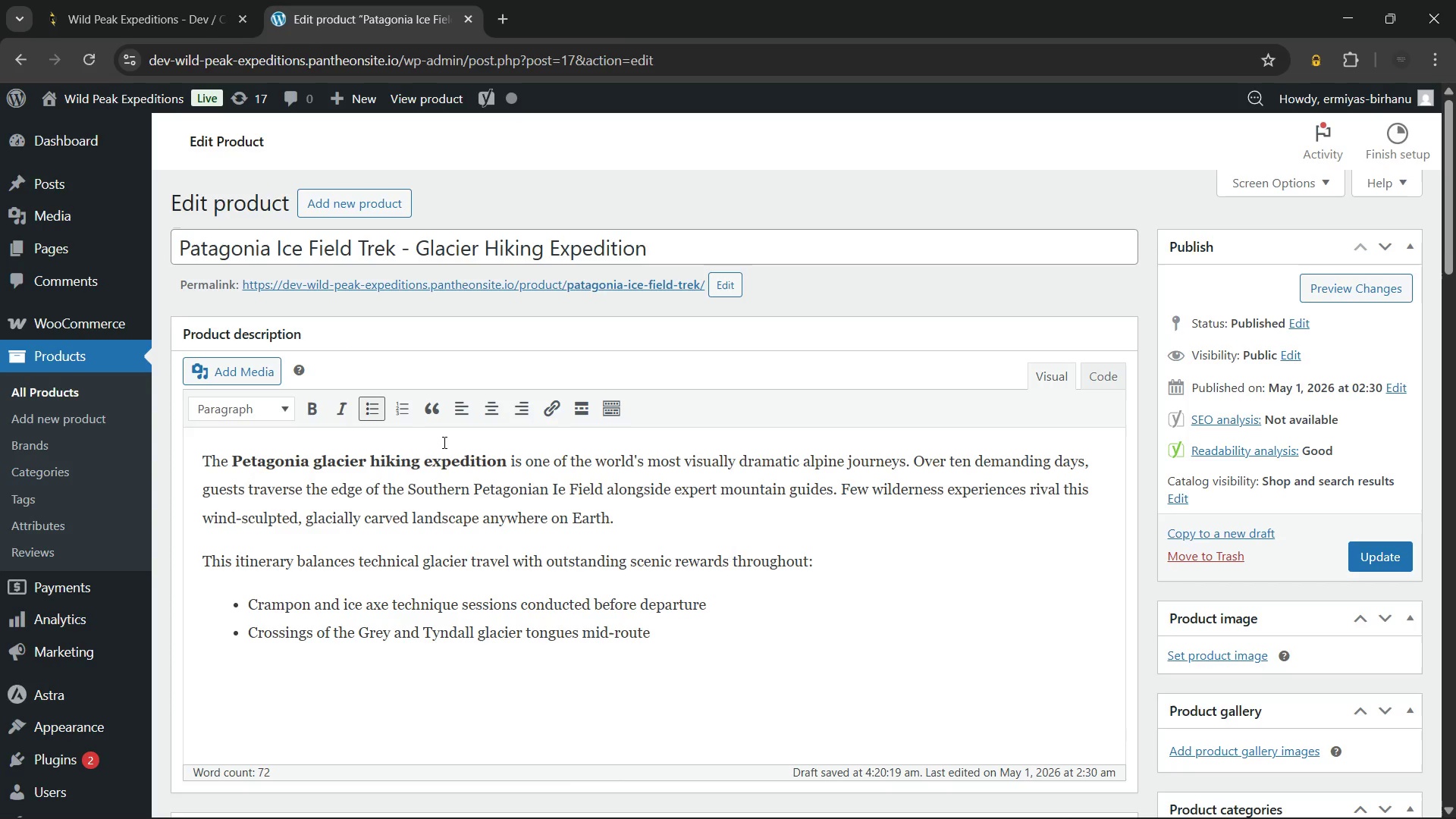 
key(Enter)
 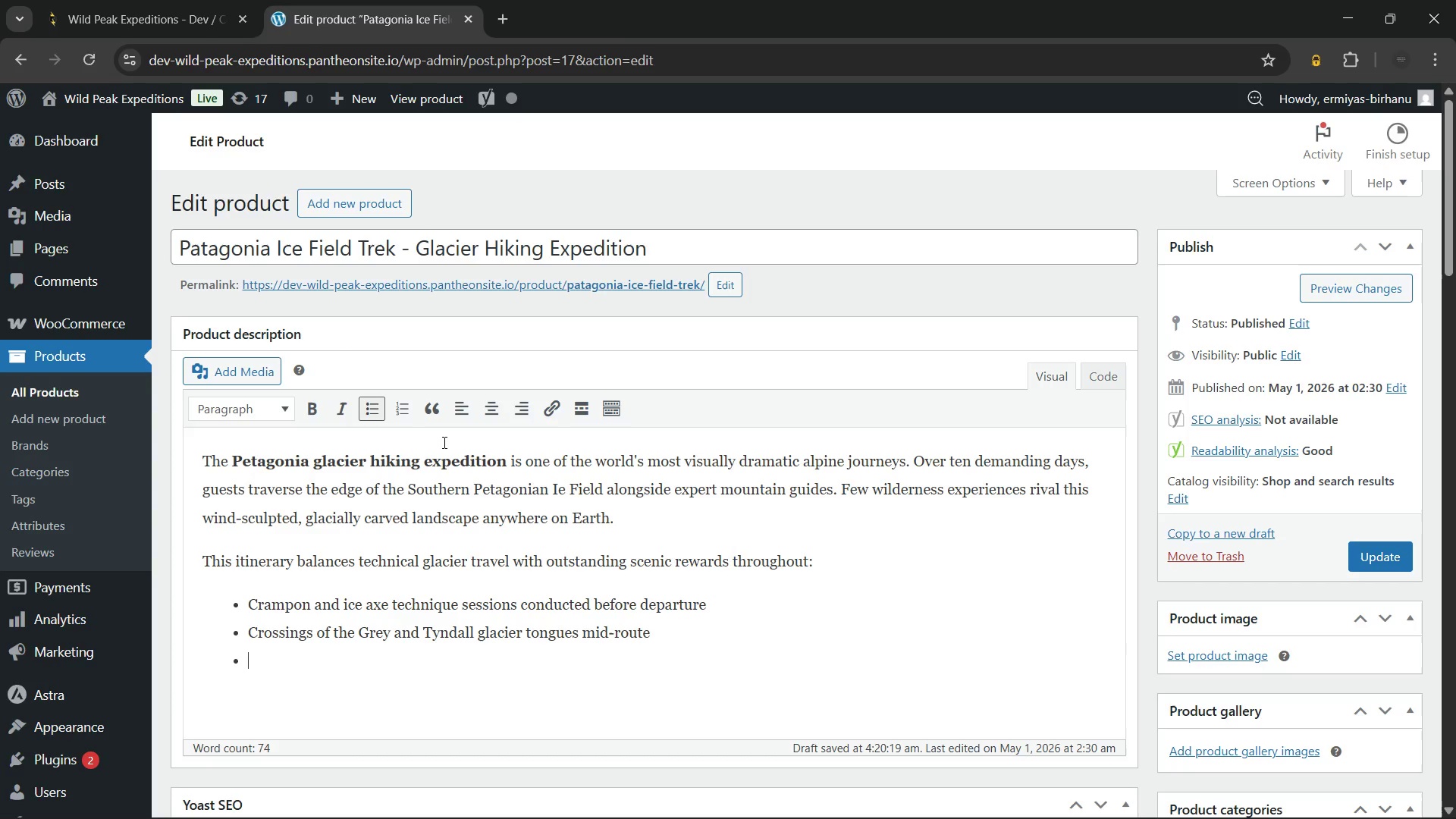 
type(Condor and huemul deer wildlife sporr)
key(Backspace)
key(Backspace)
type(tting en route through moraines)
 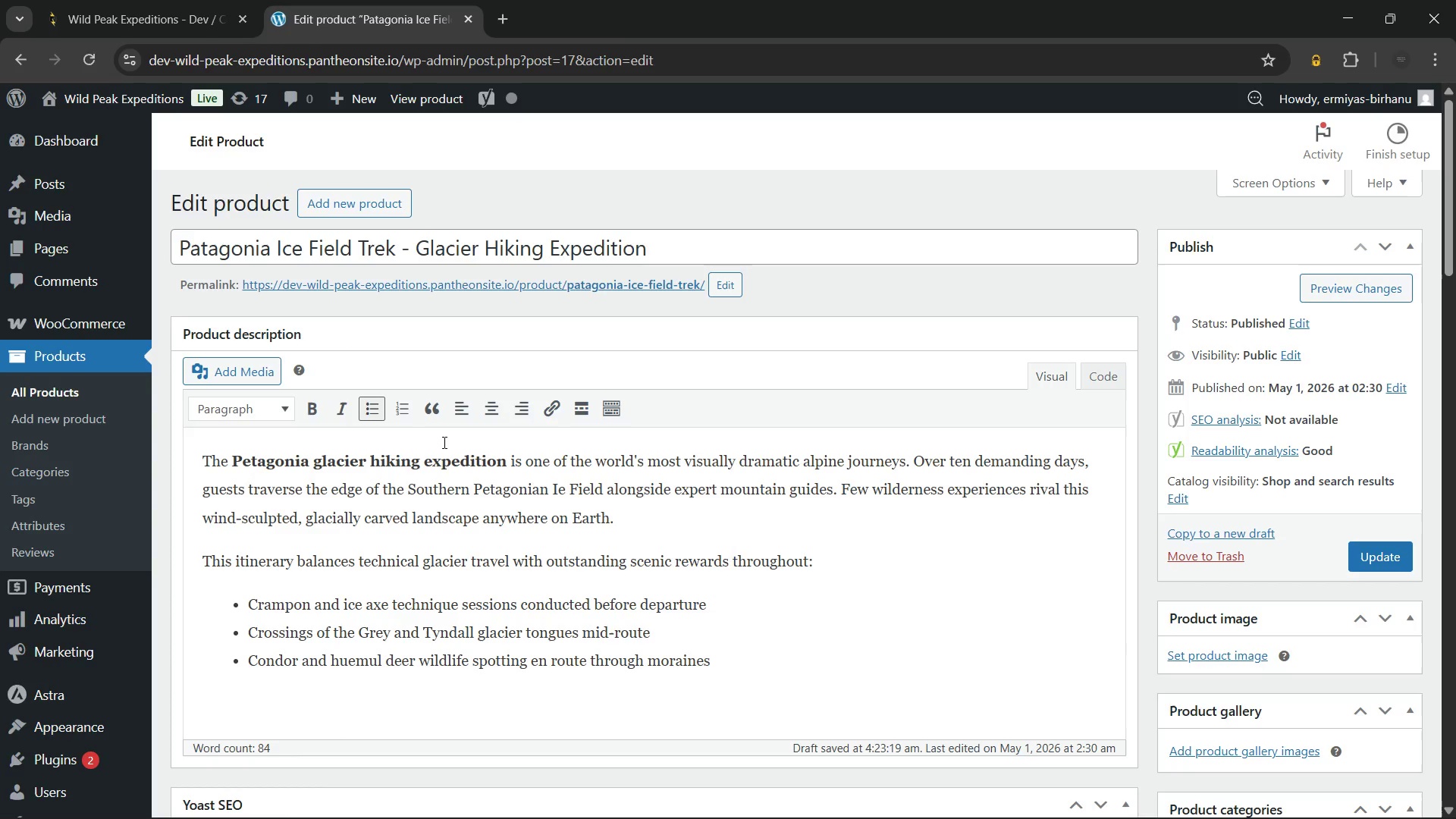 
wait(25.94)
 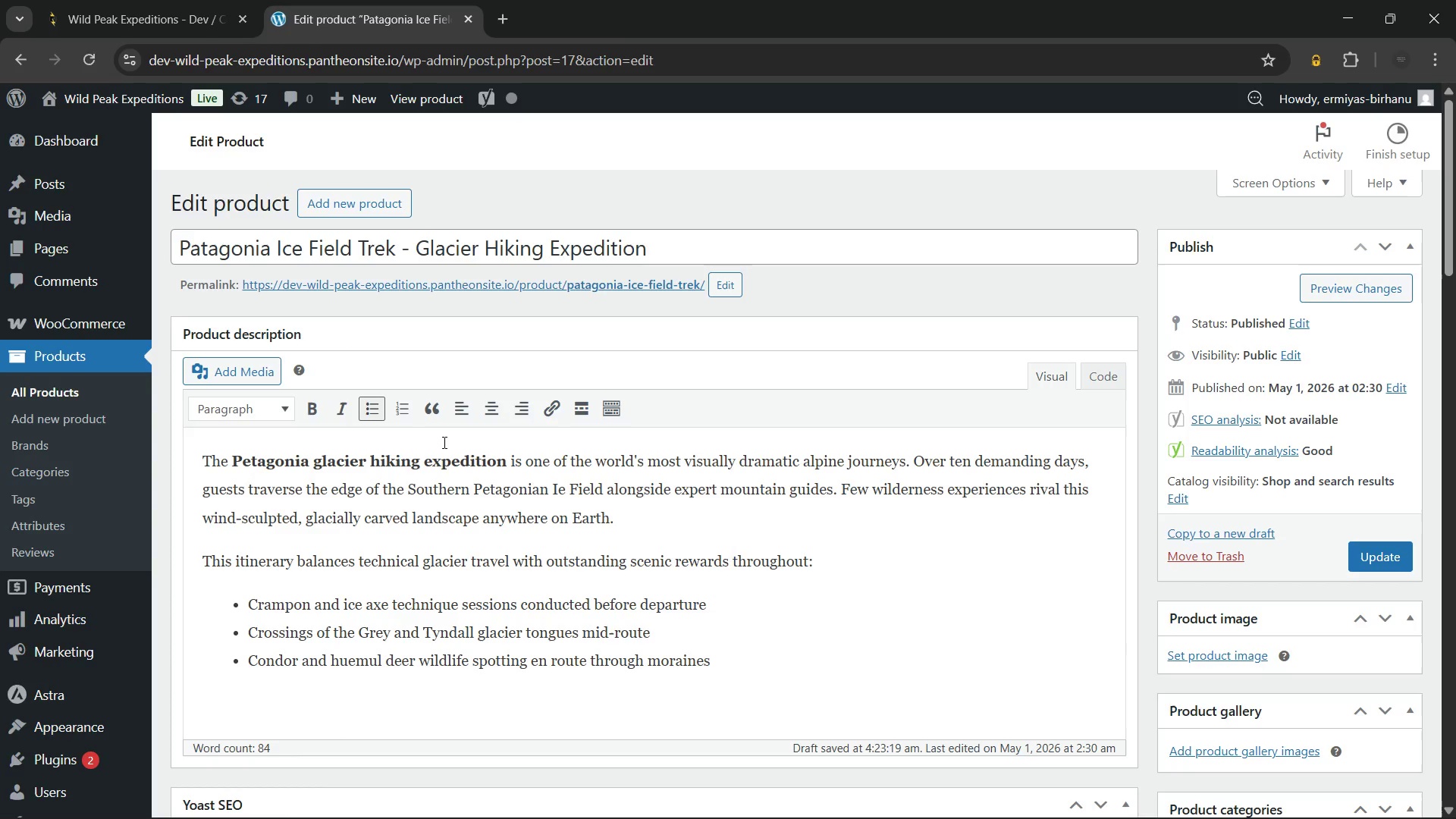 
key(Enter)
 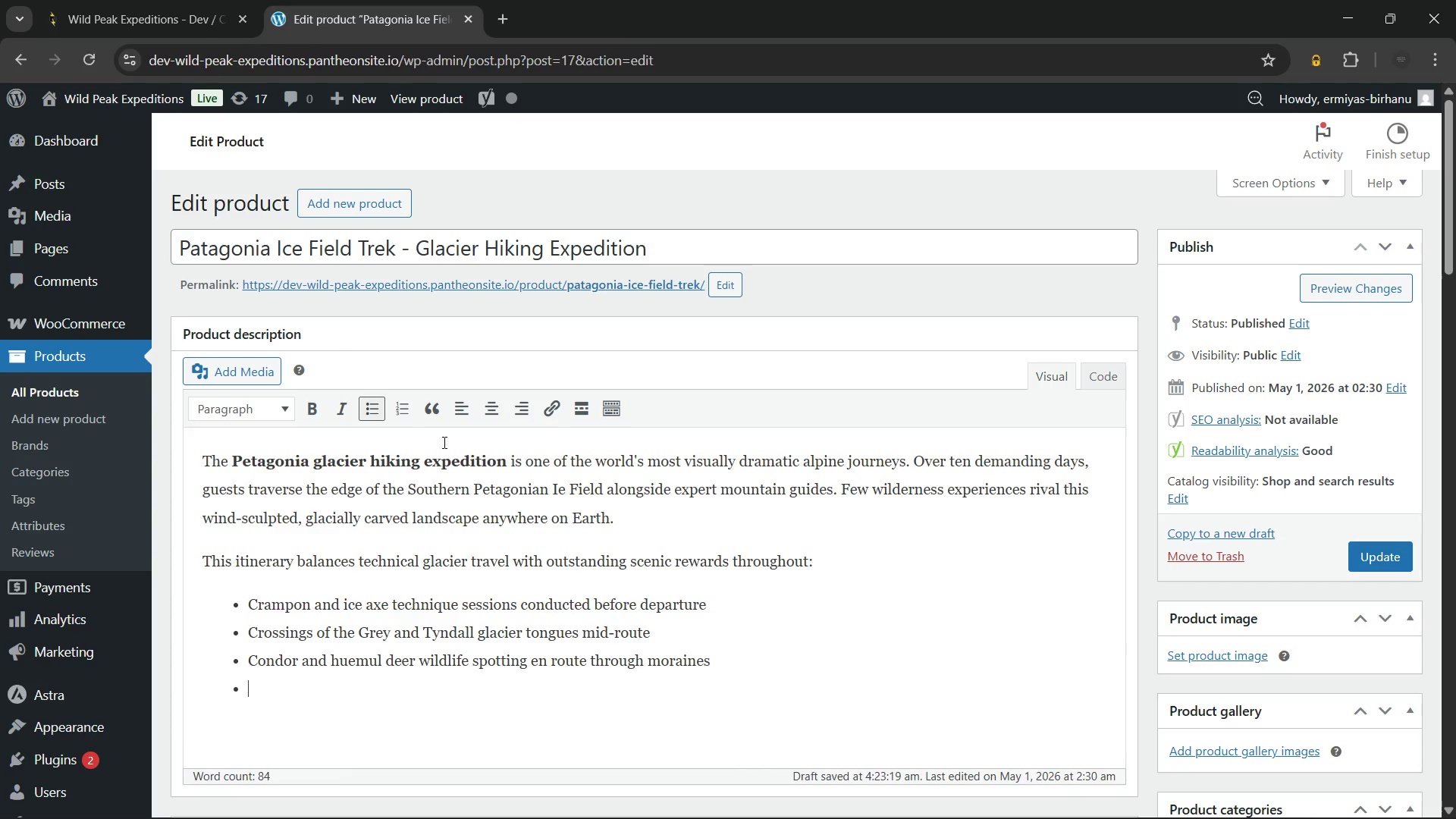 
type(Panoramic views of Torres del Pain's iconic granite towers)
 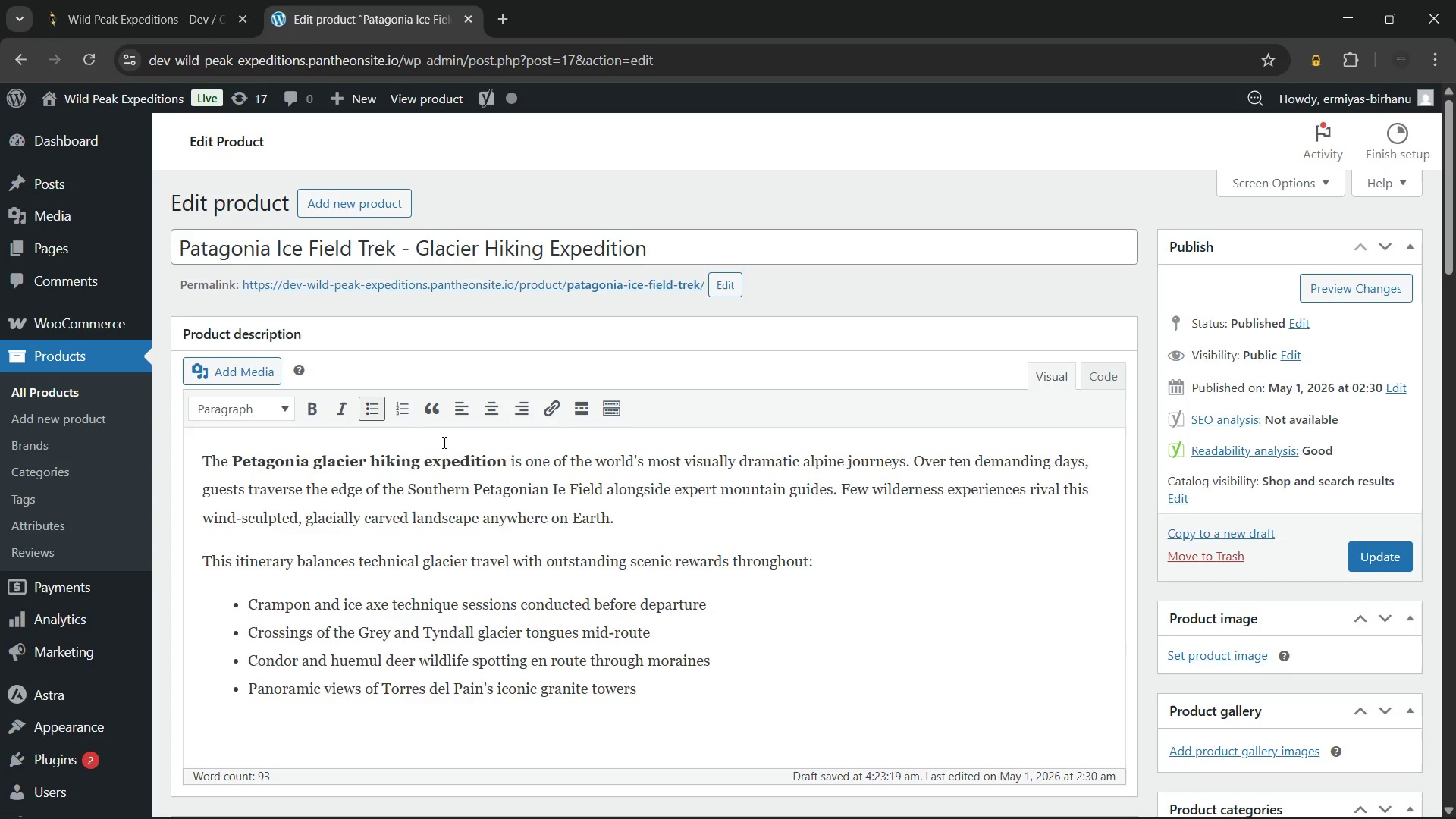 
key(Enter)
 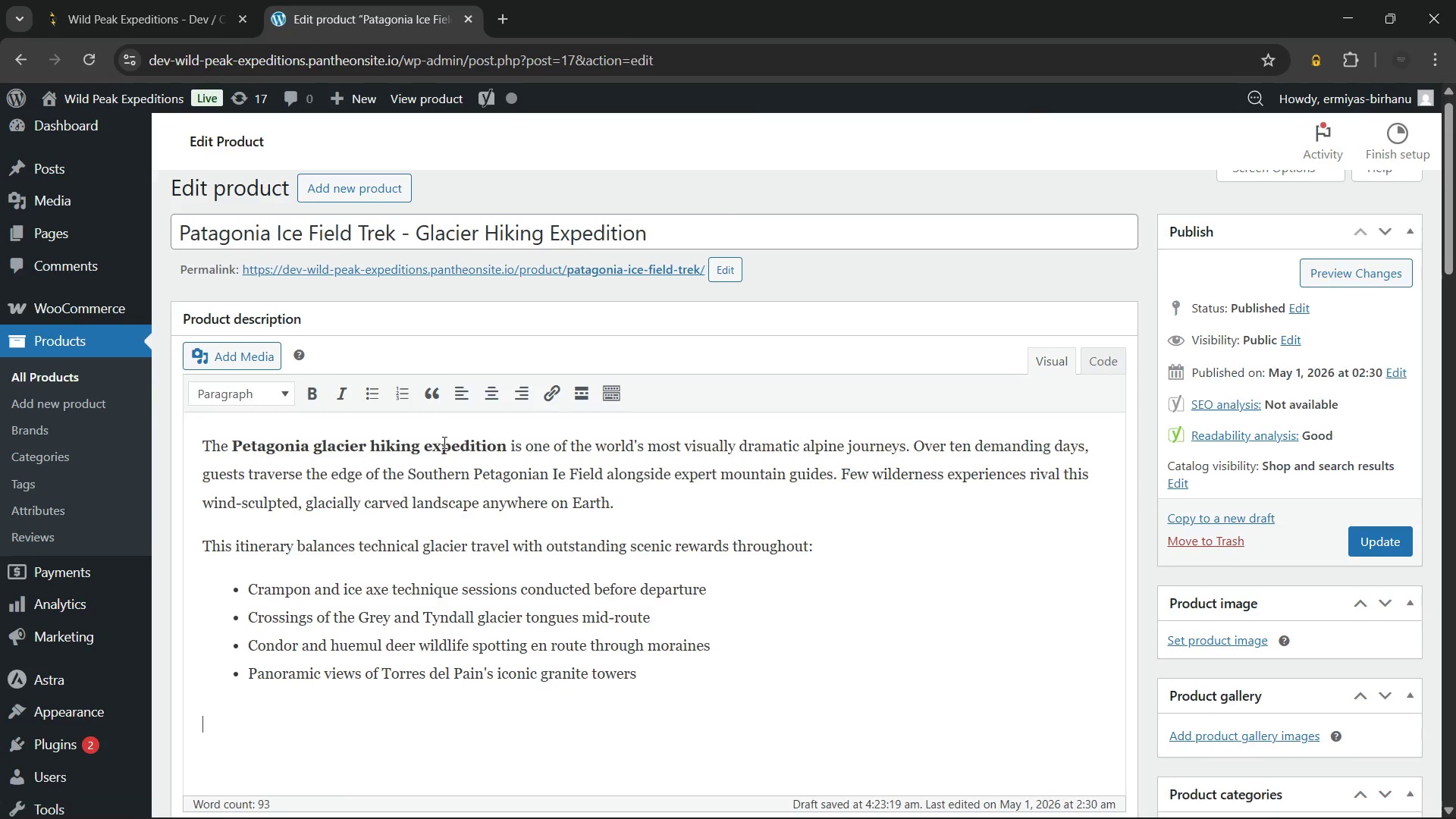 
key(Enter)
 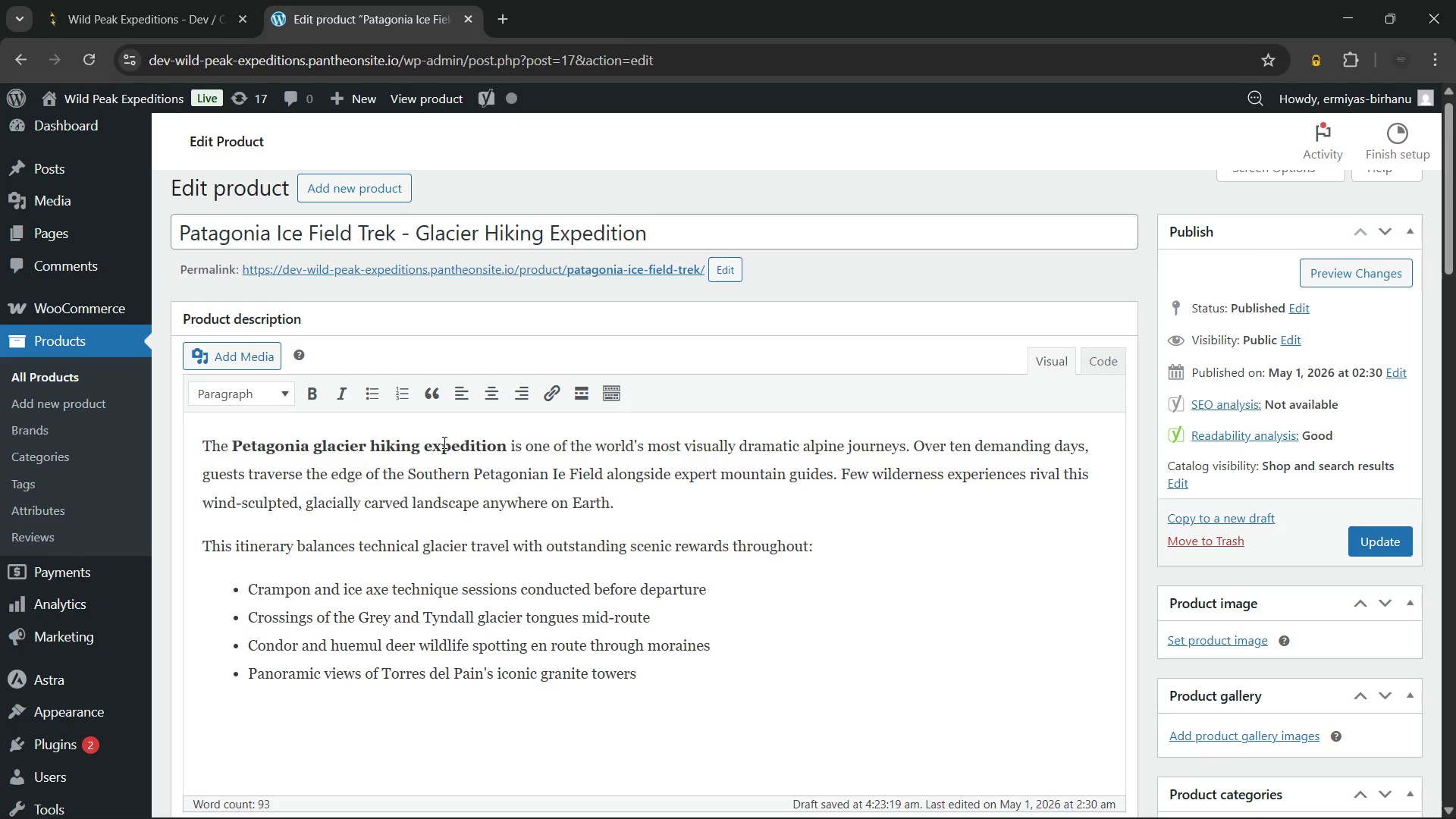 
wait(5.3)
 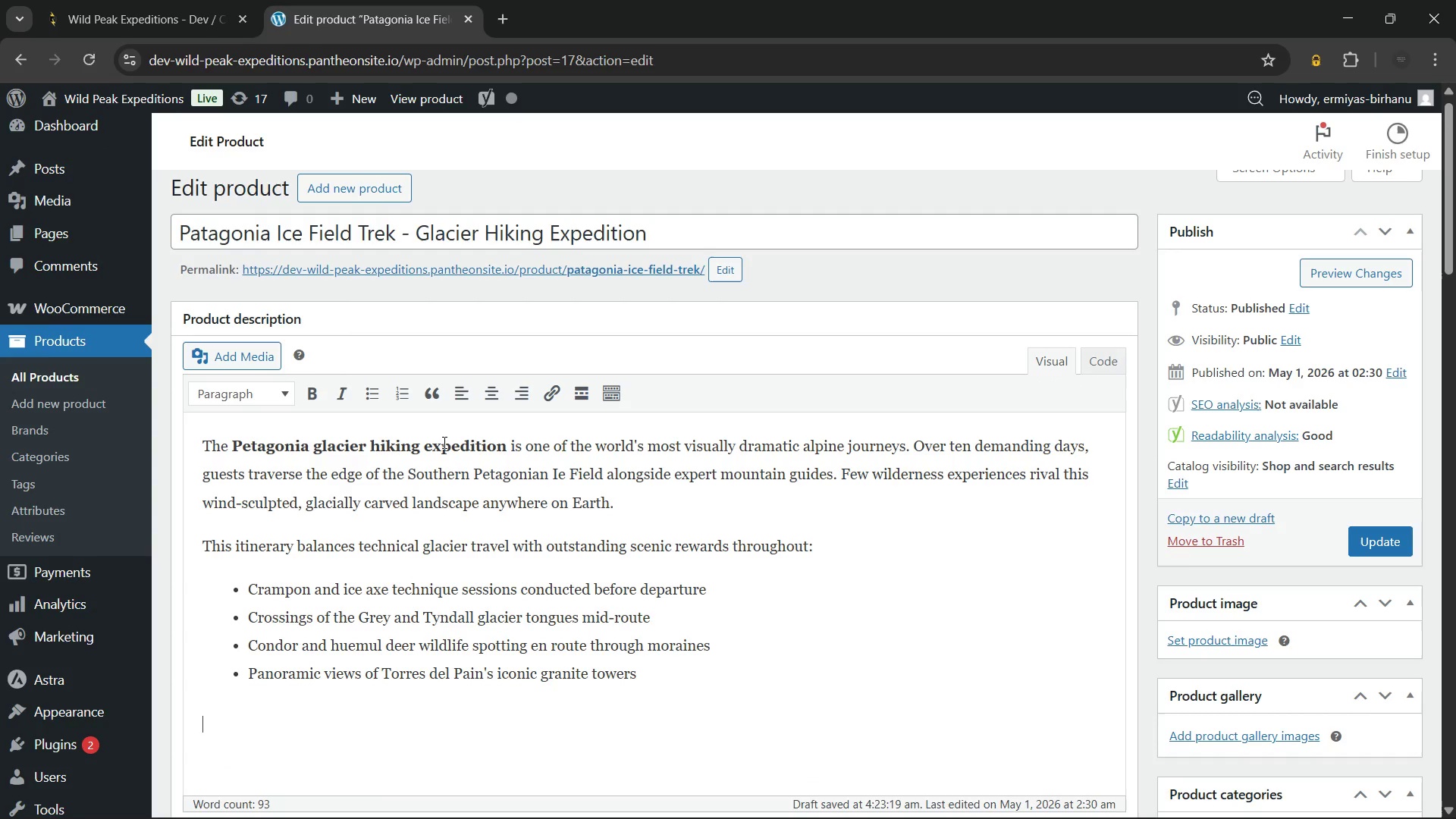 
type(Therefore, guests should be physically prepared for sustained)
 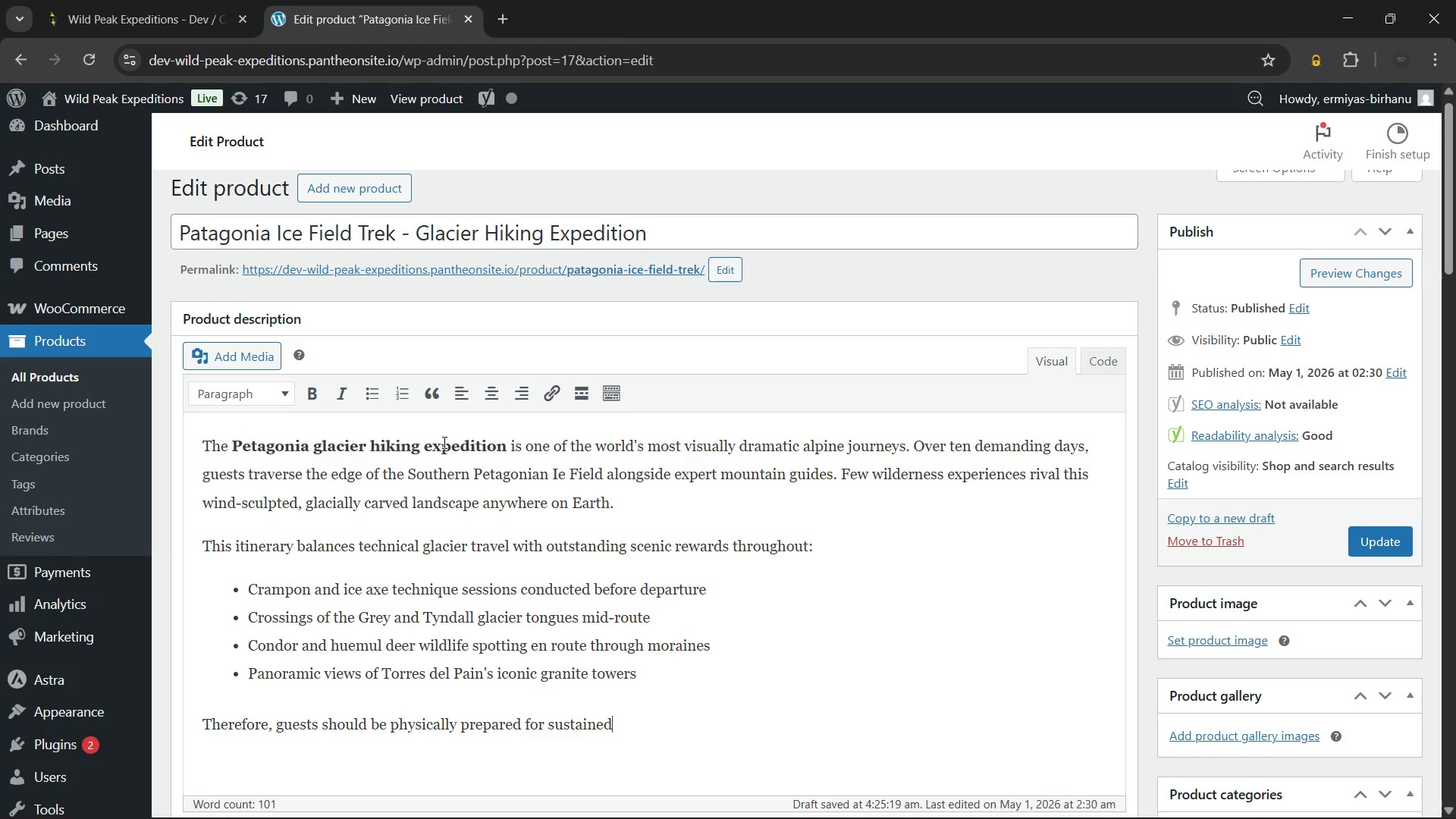 
wait(170.64)
 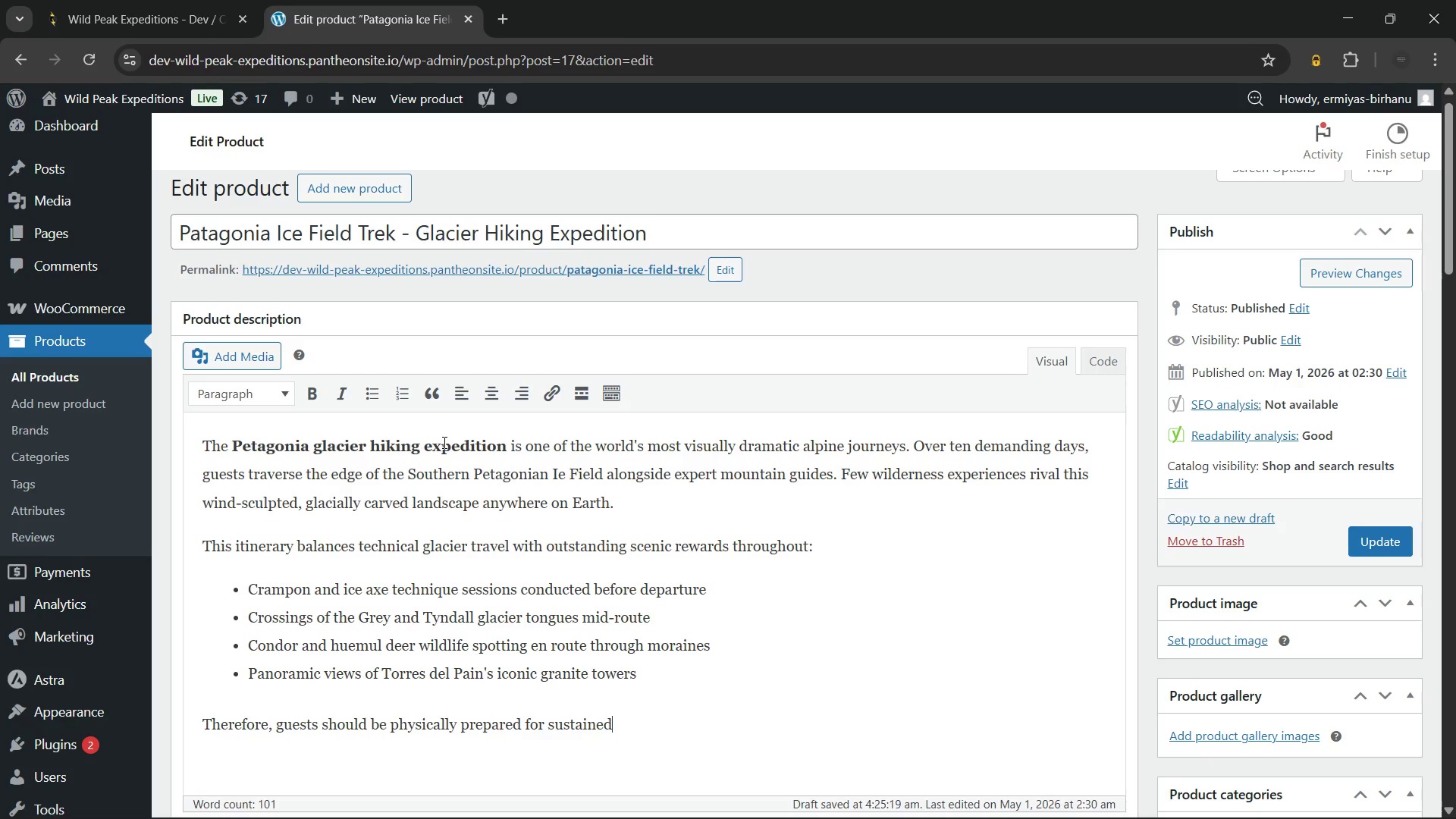 
key(Space)
 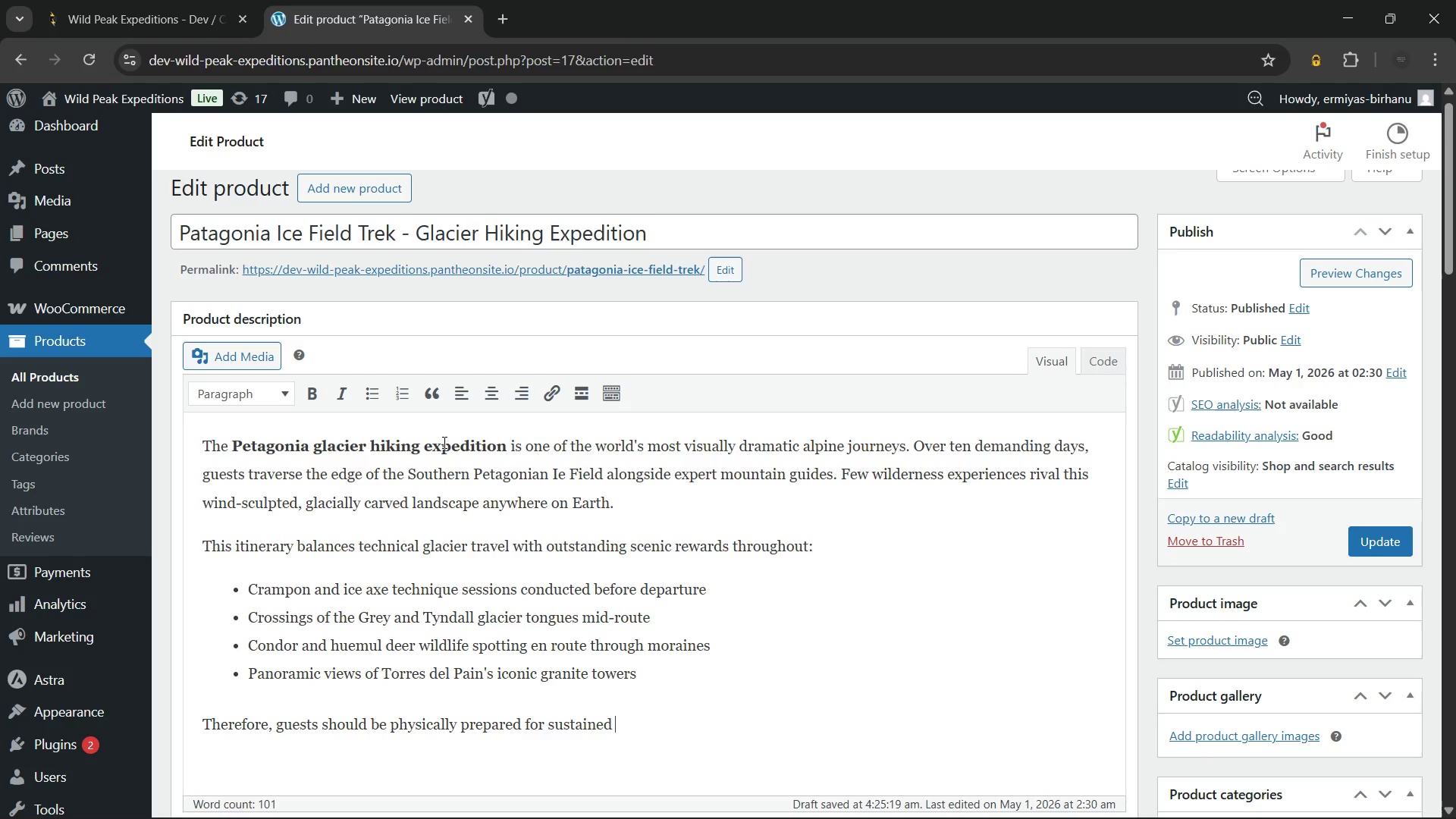 
type(strenuous effort across multiple days. Maximum elevation reaches 1,500)
 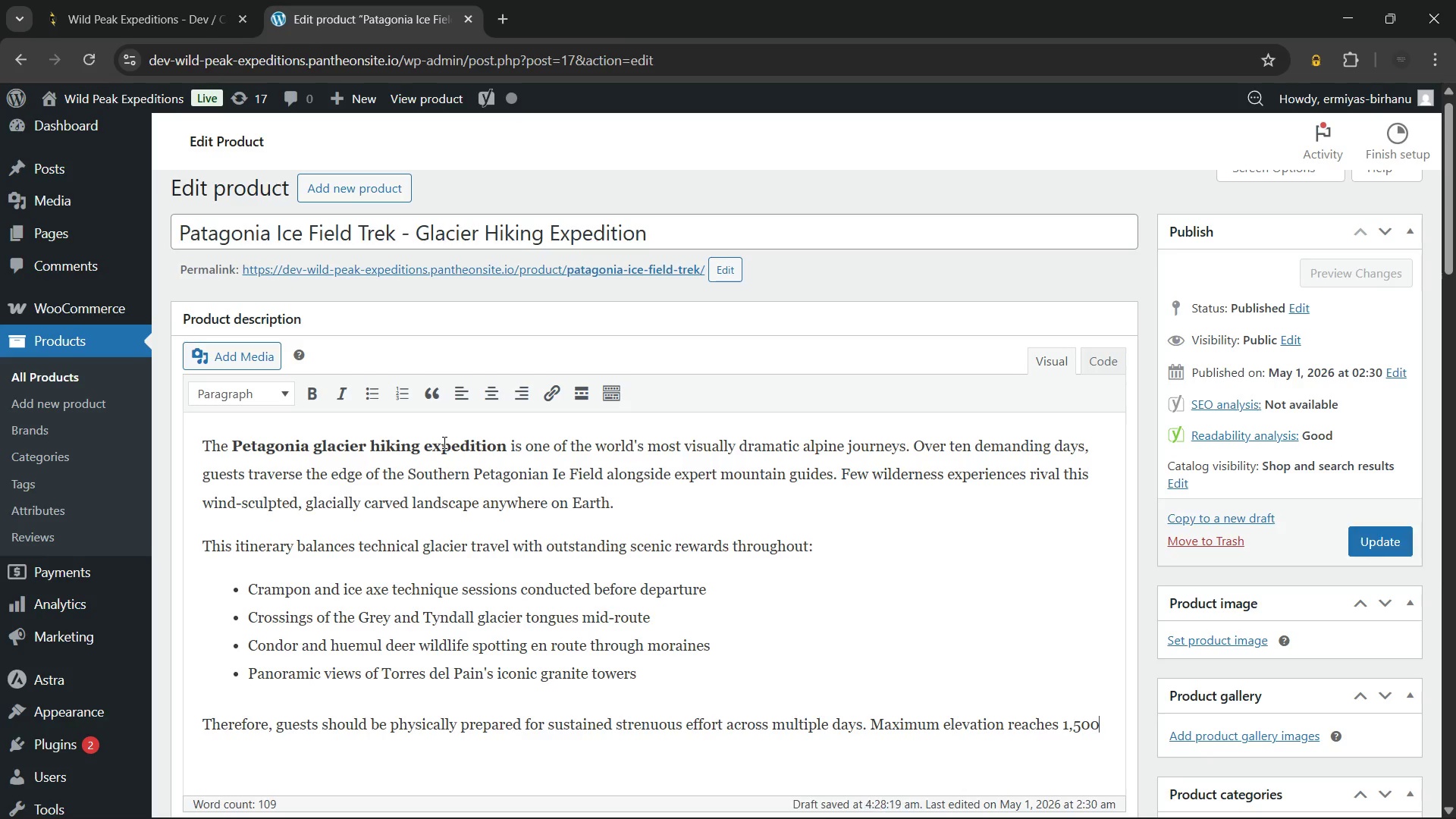 
type( m across exposed ridgelines subject to severe Pata)
 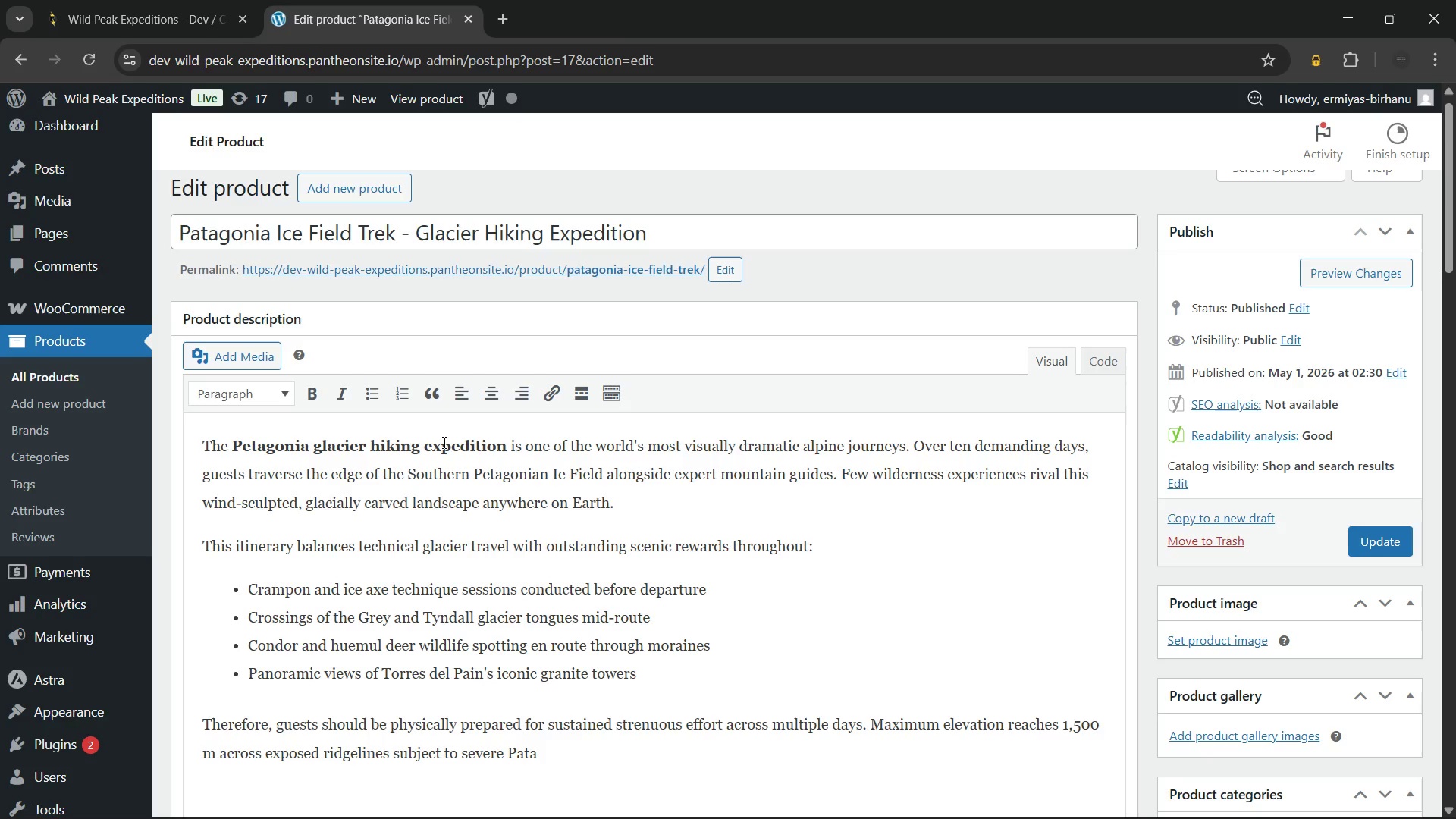 
wait(9.39)
 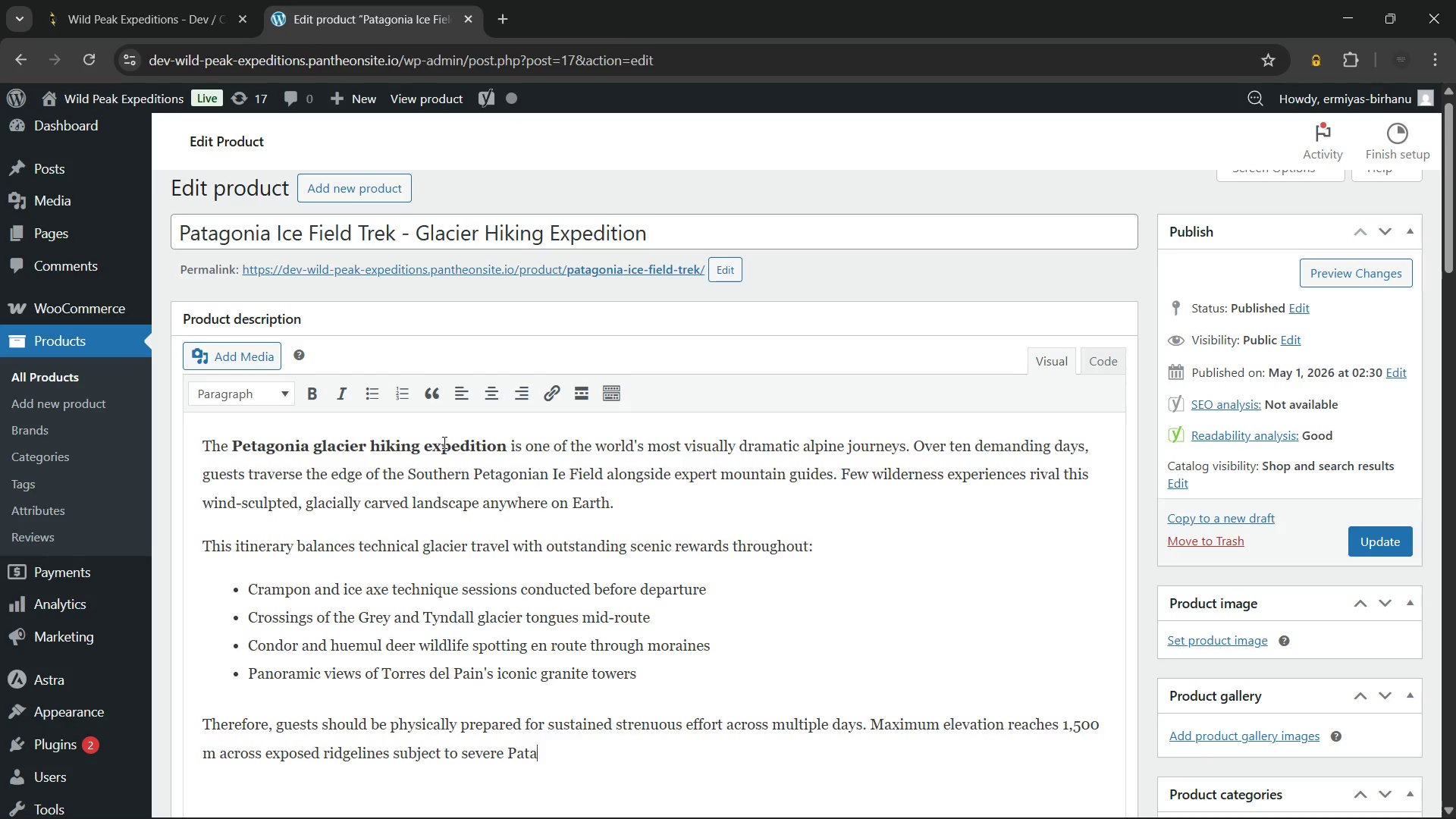 
left_click([250, 451])
 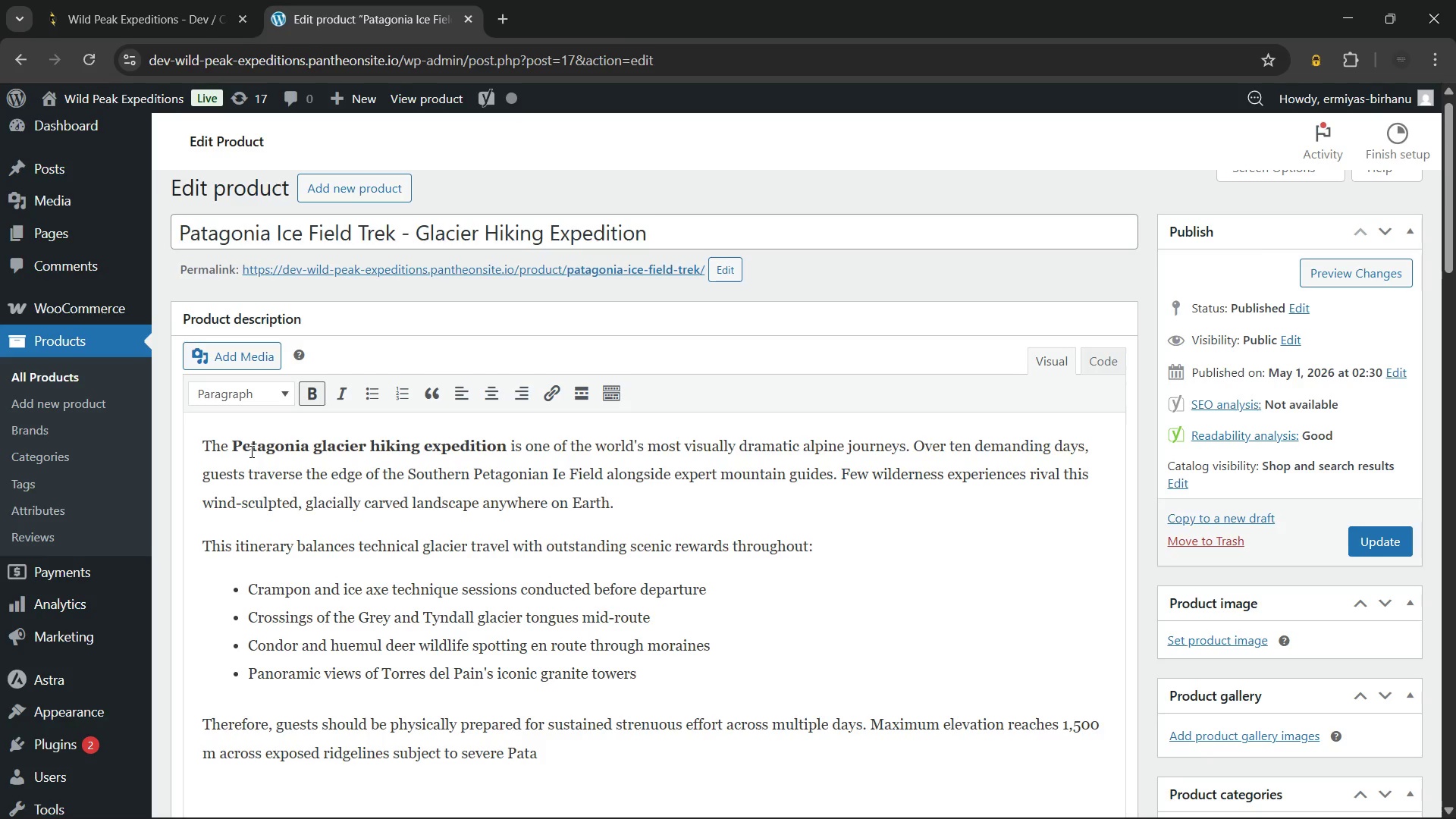 
key(Backspace)
 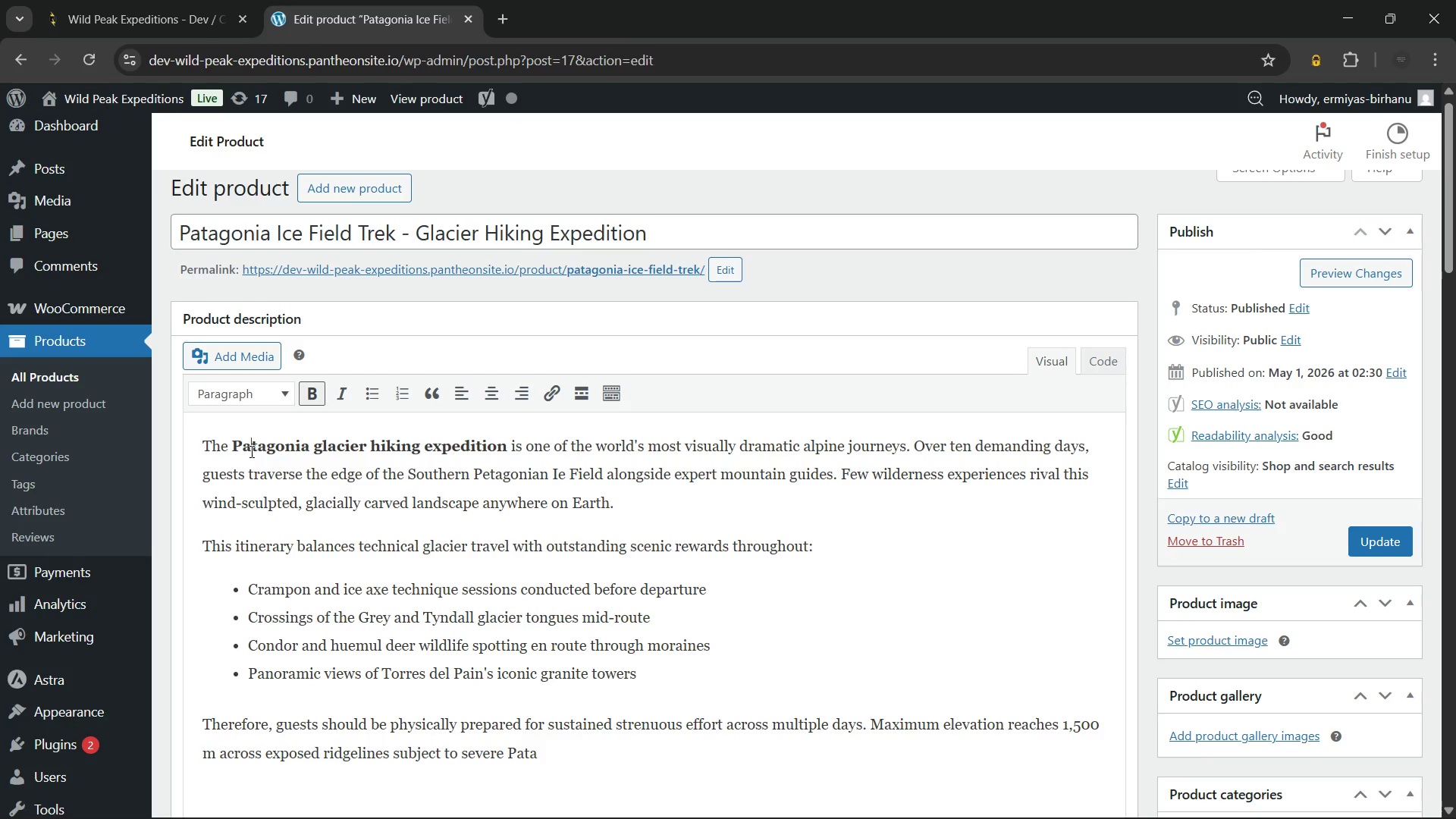 
key(A)
 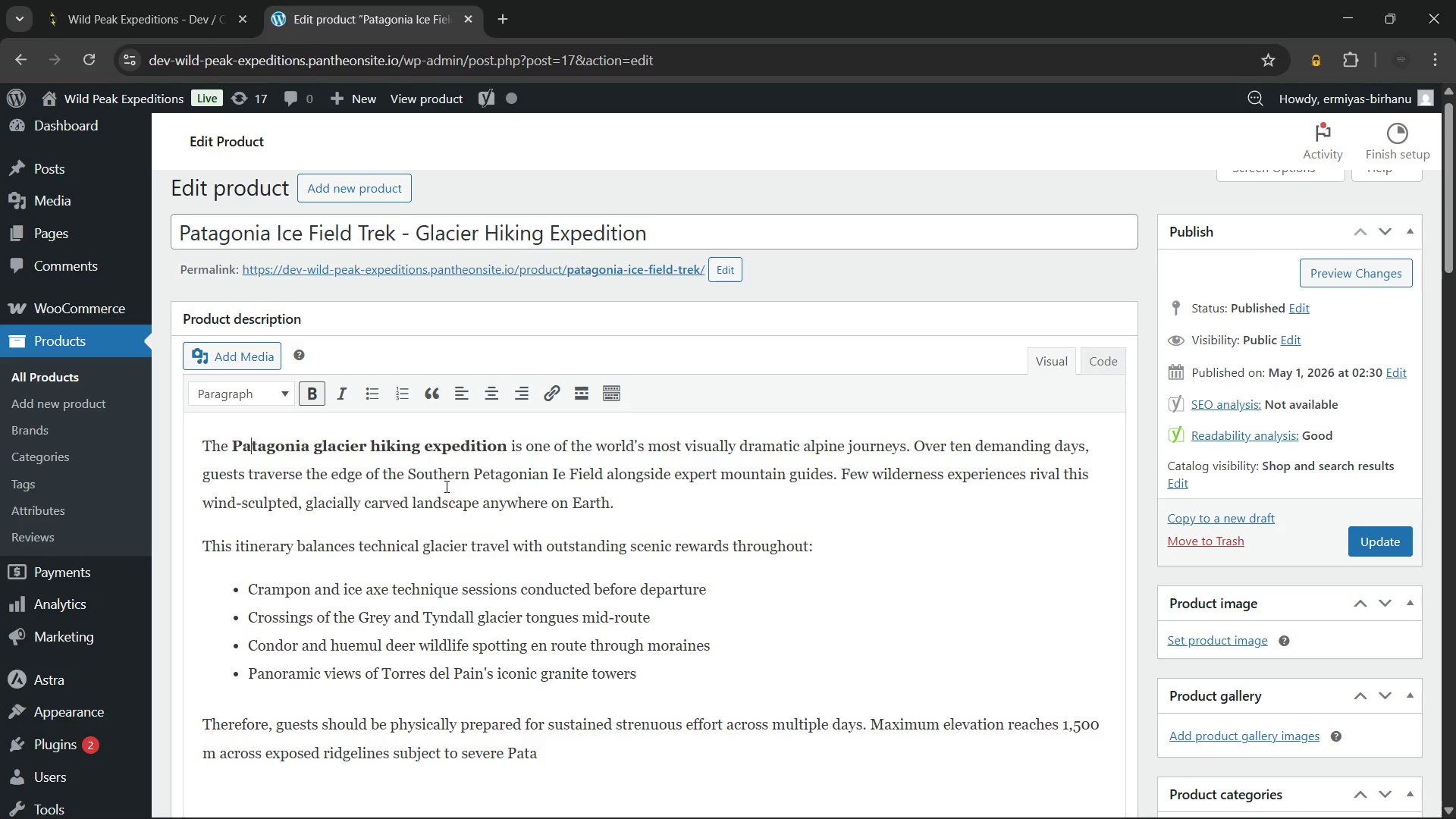 
left_click([486, 475])
 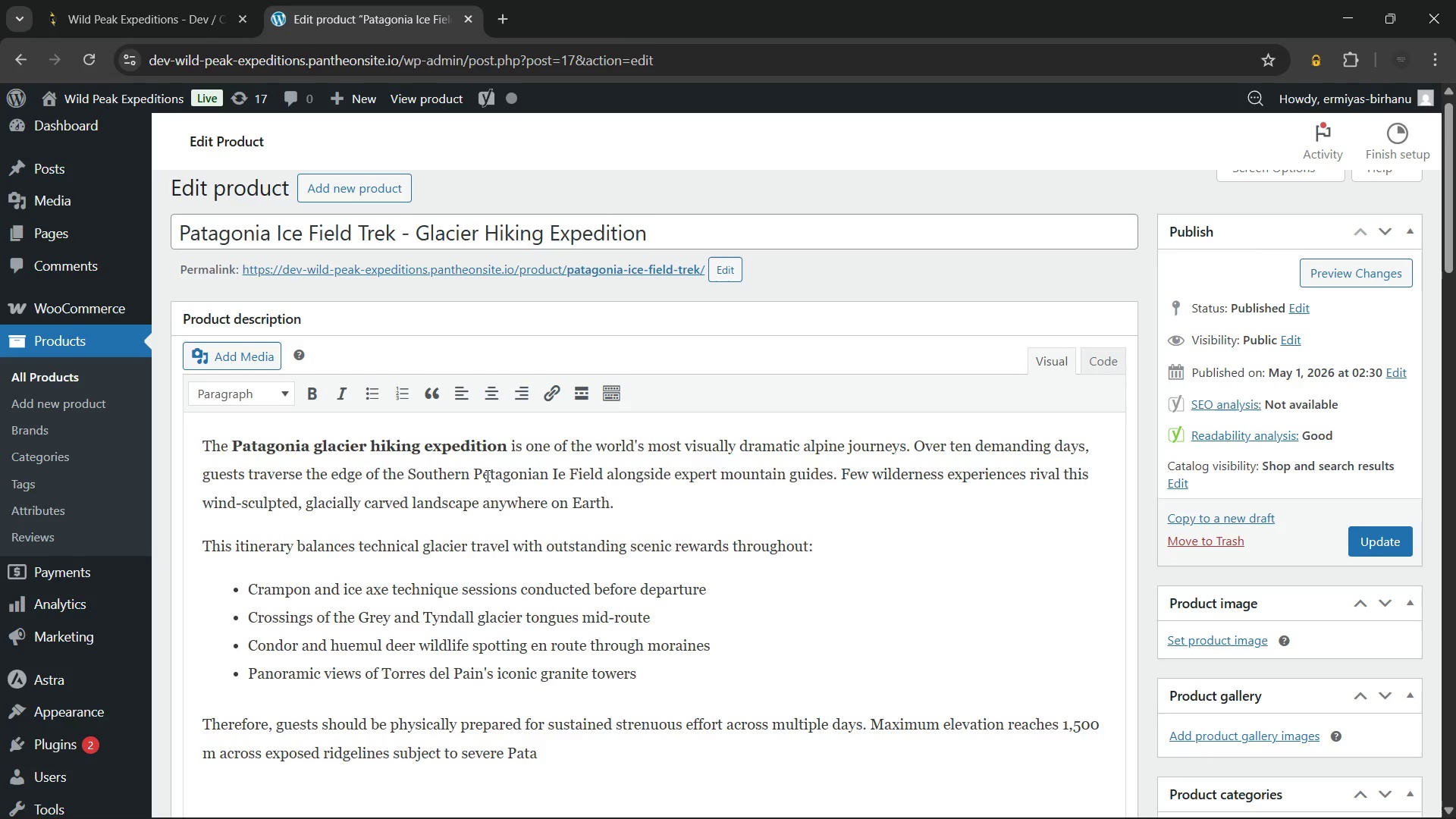 
key(ArrowRight)
 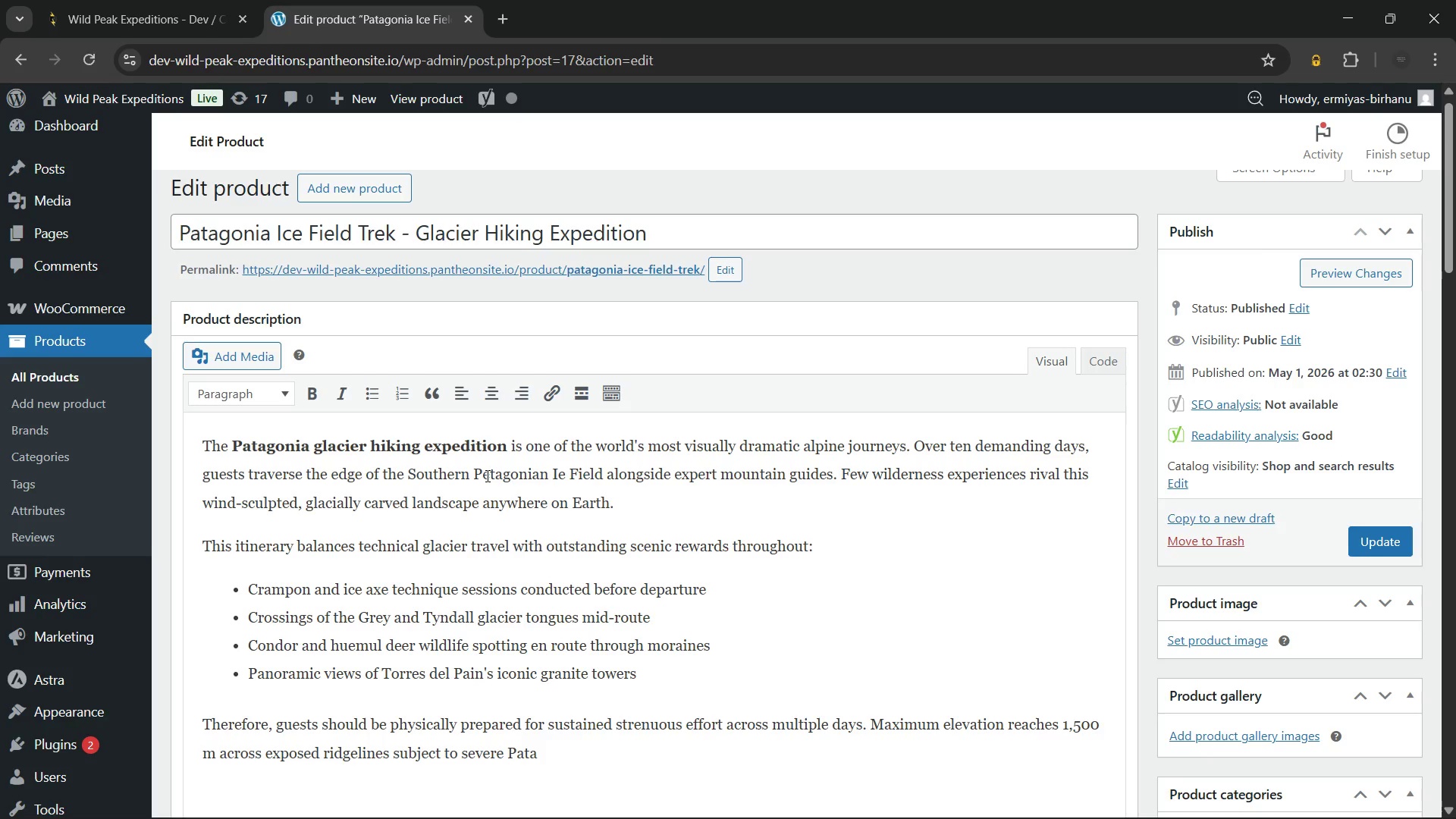 
wait(6.44)
 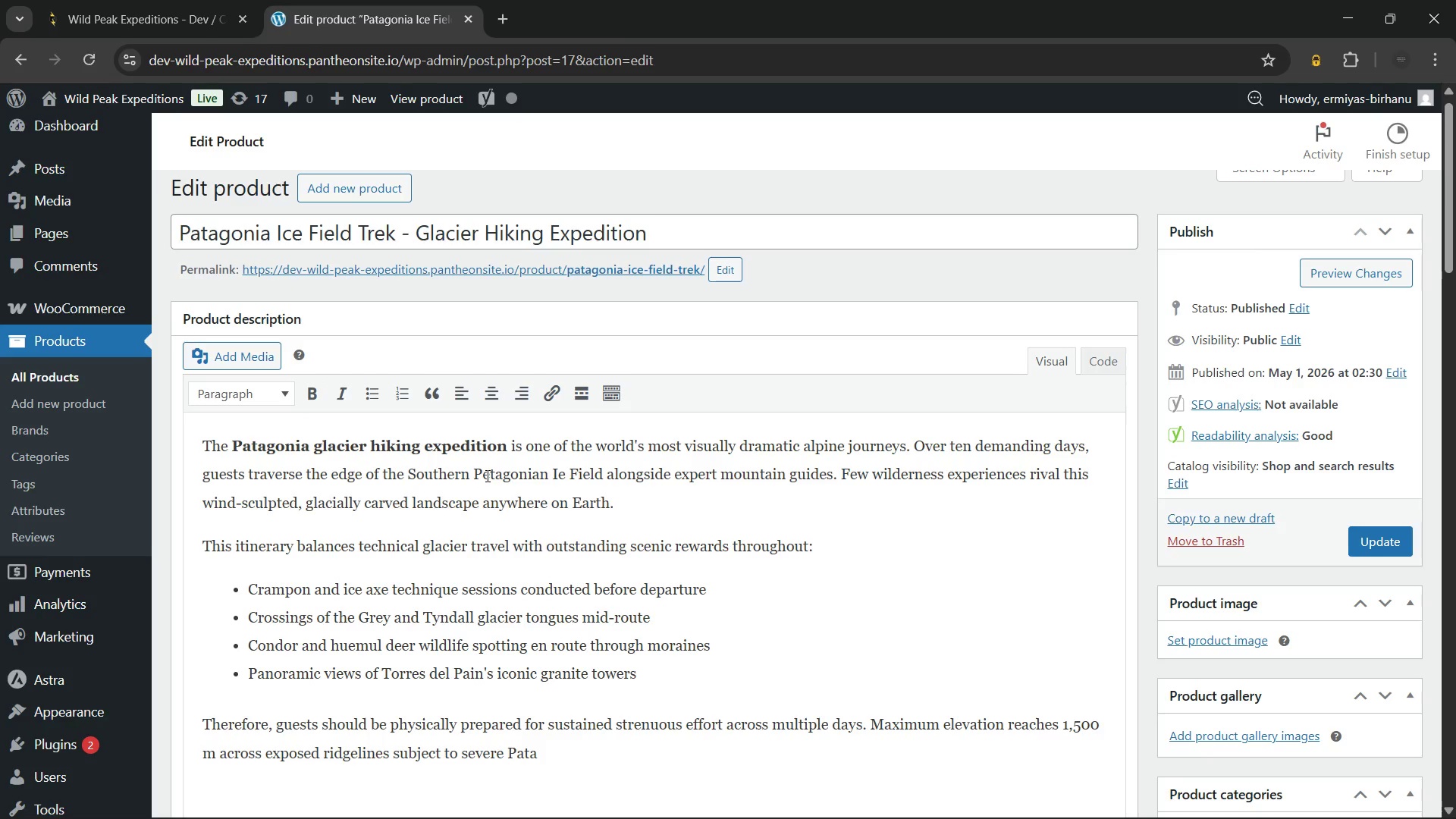 
key(Backspace)
 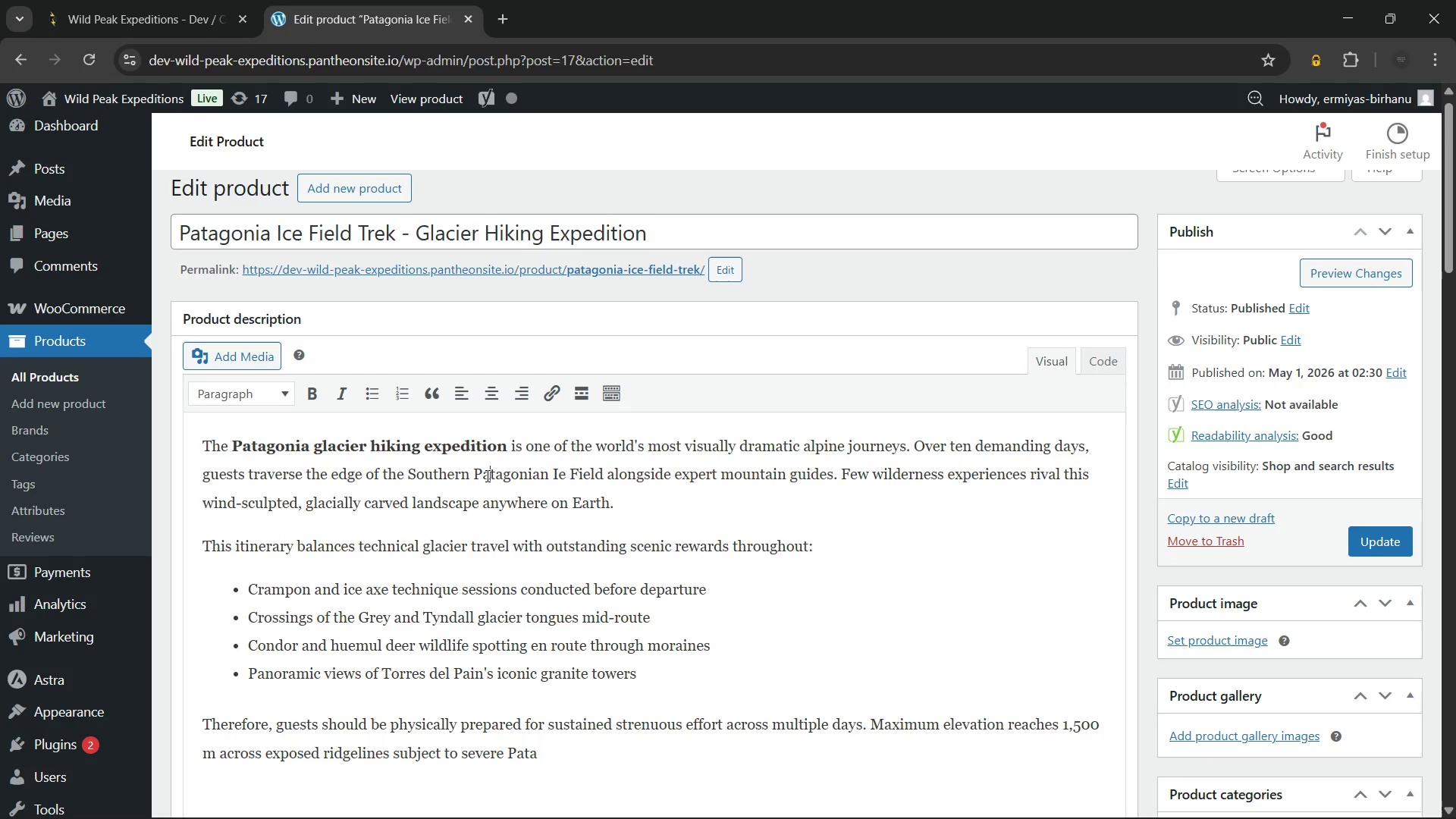 
key(A)
 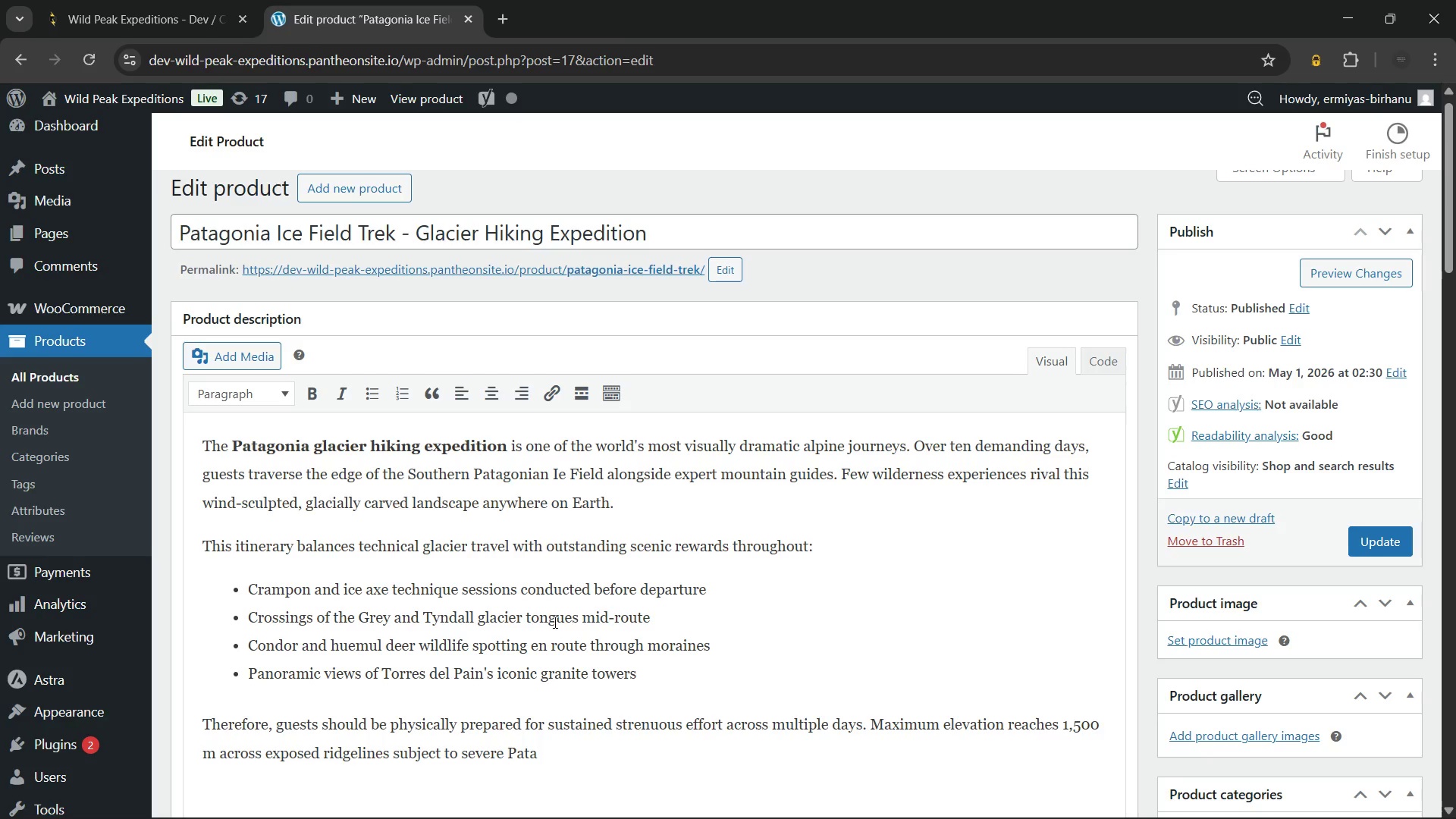 
wait(6.45)
 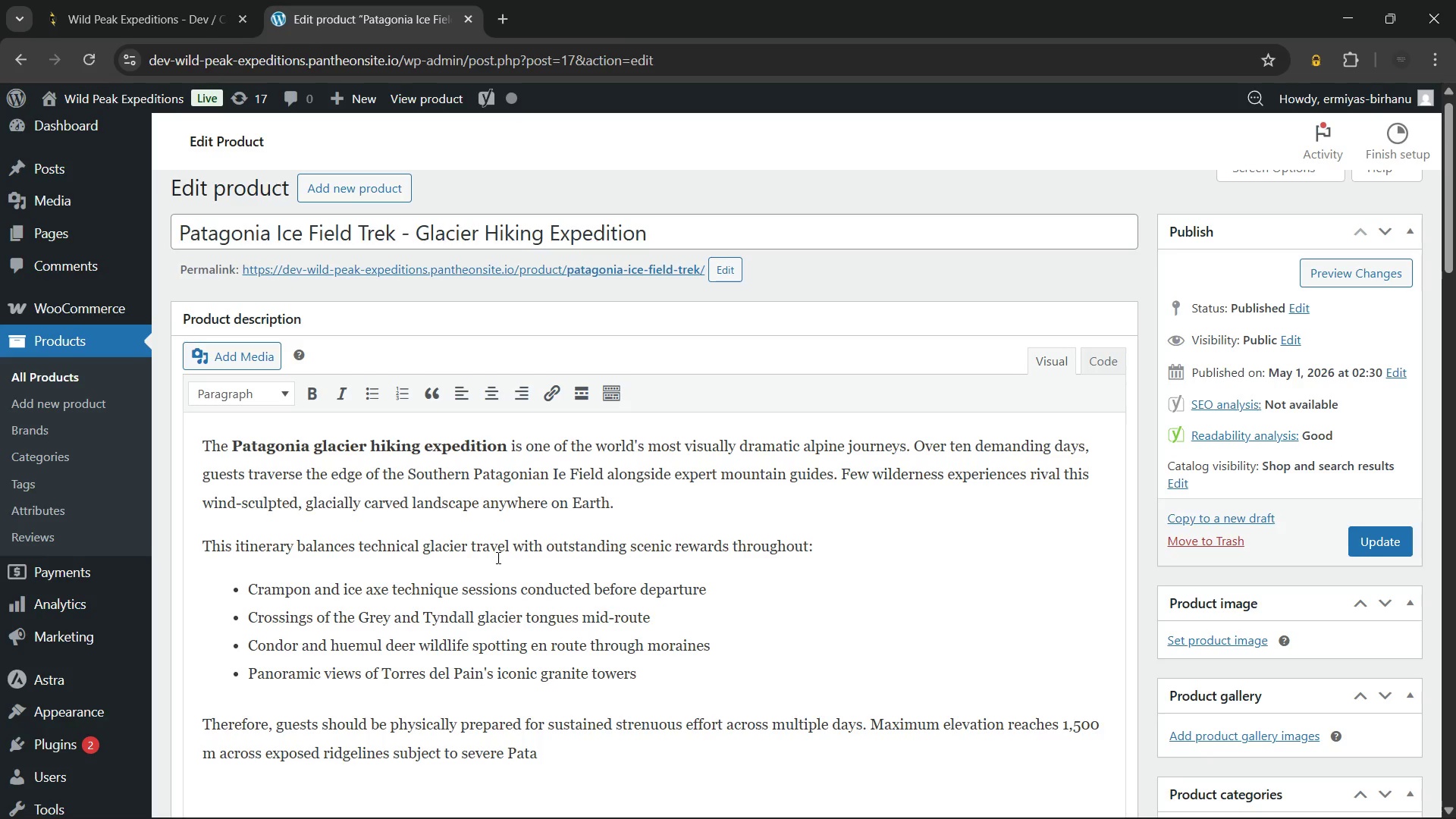 
left_click([568, 758])
 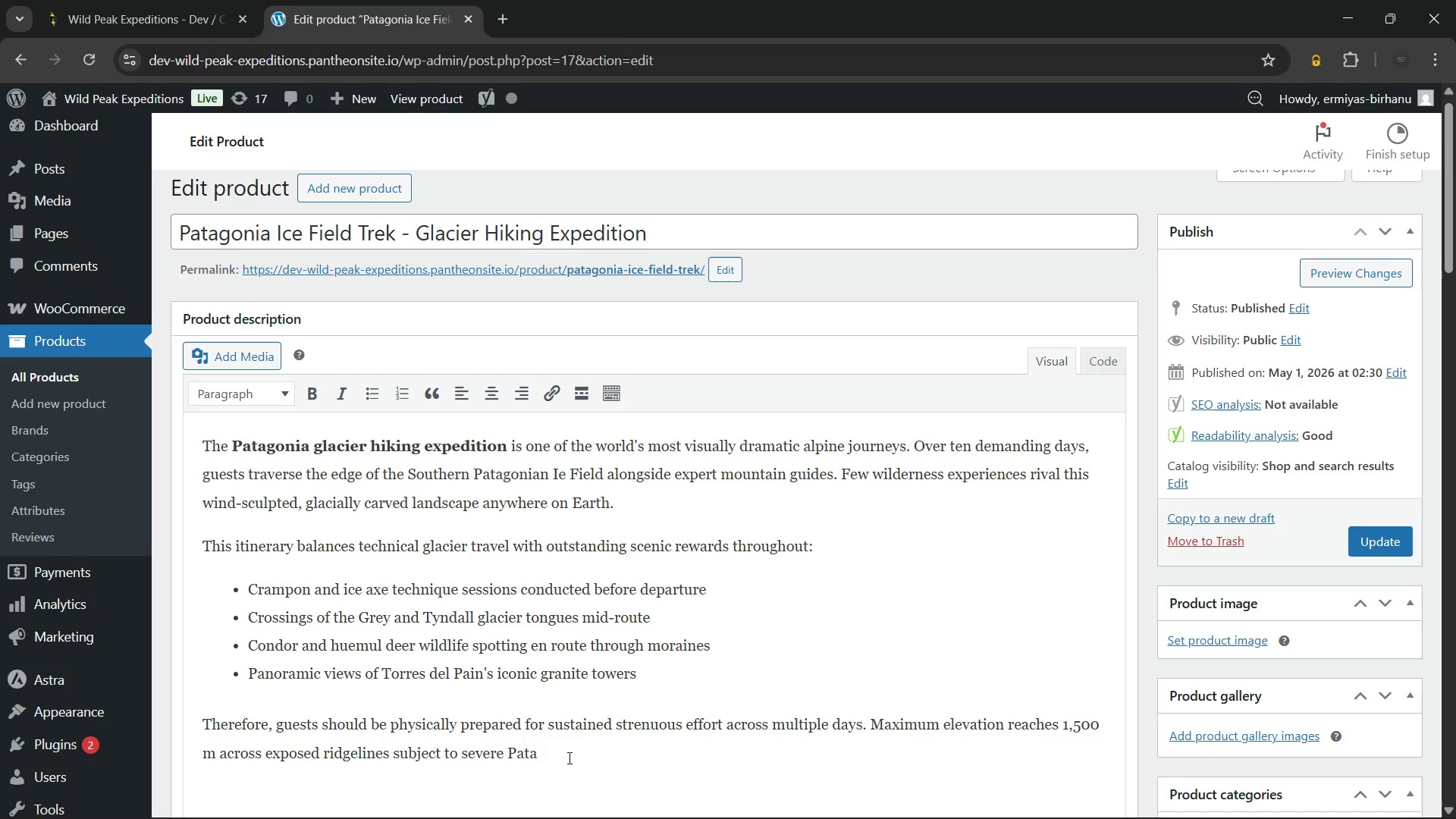 
wait(10.11)
 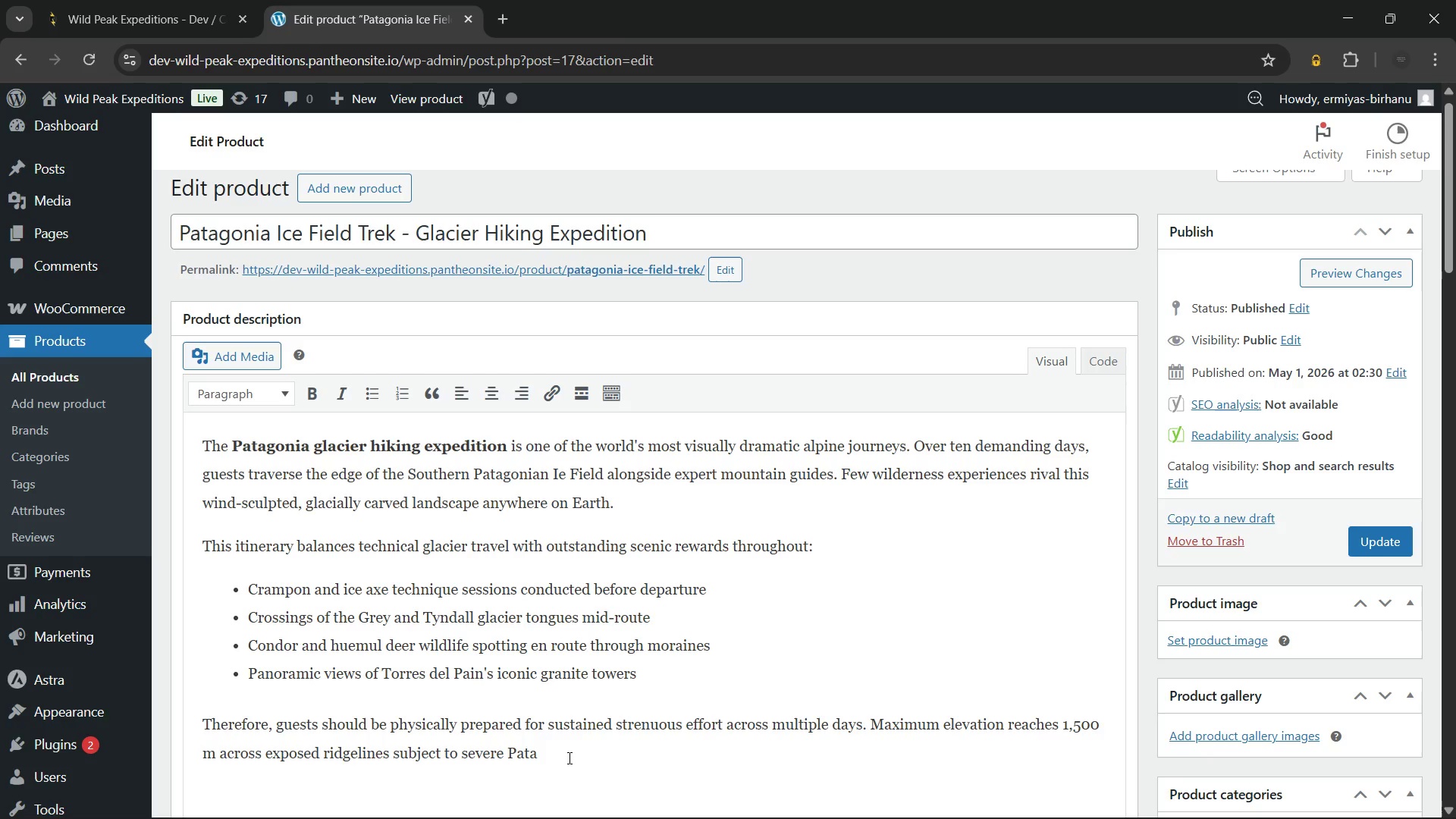 
type(gonian)
 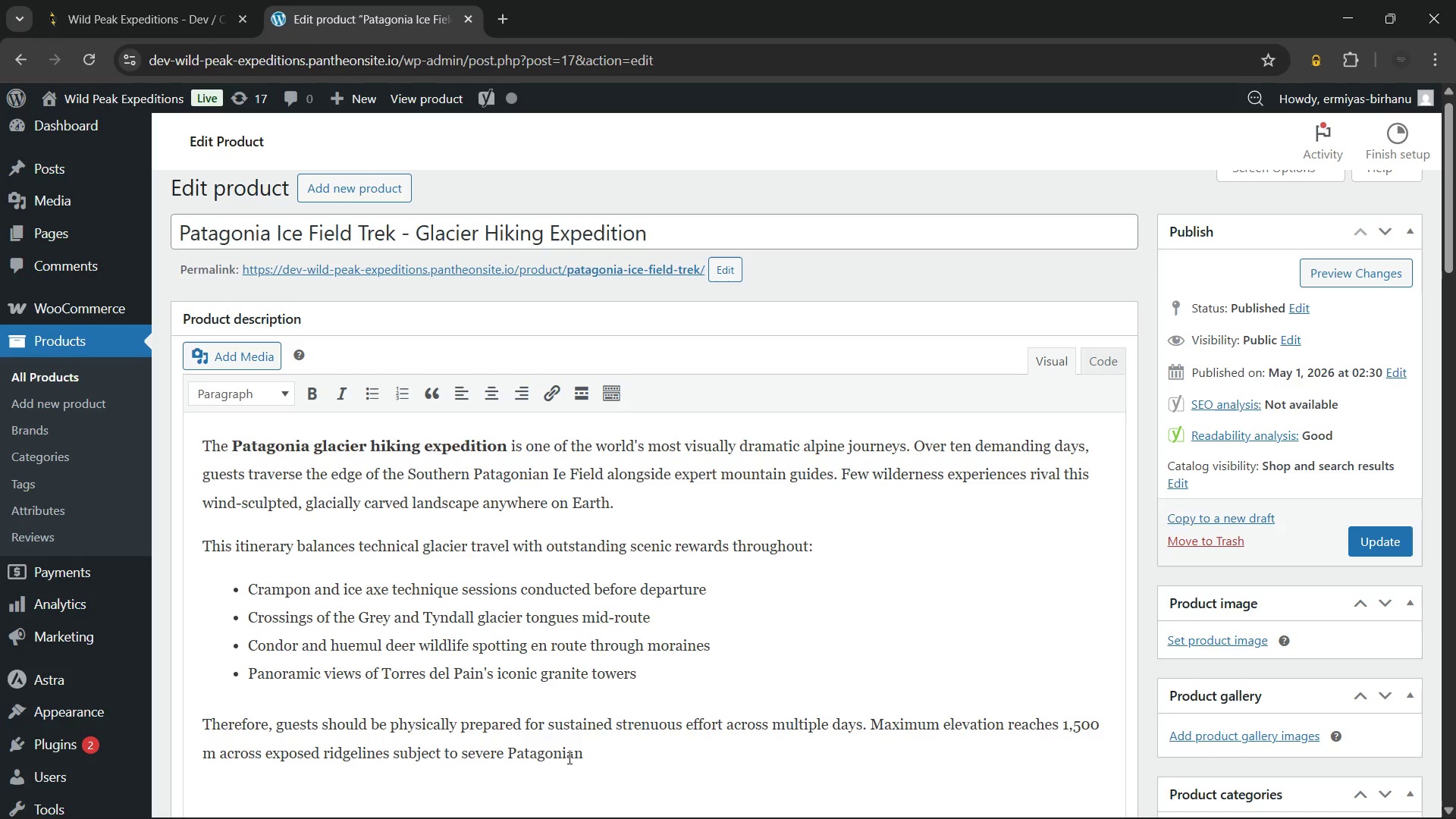 
wait(7.59)
 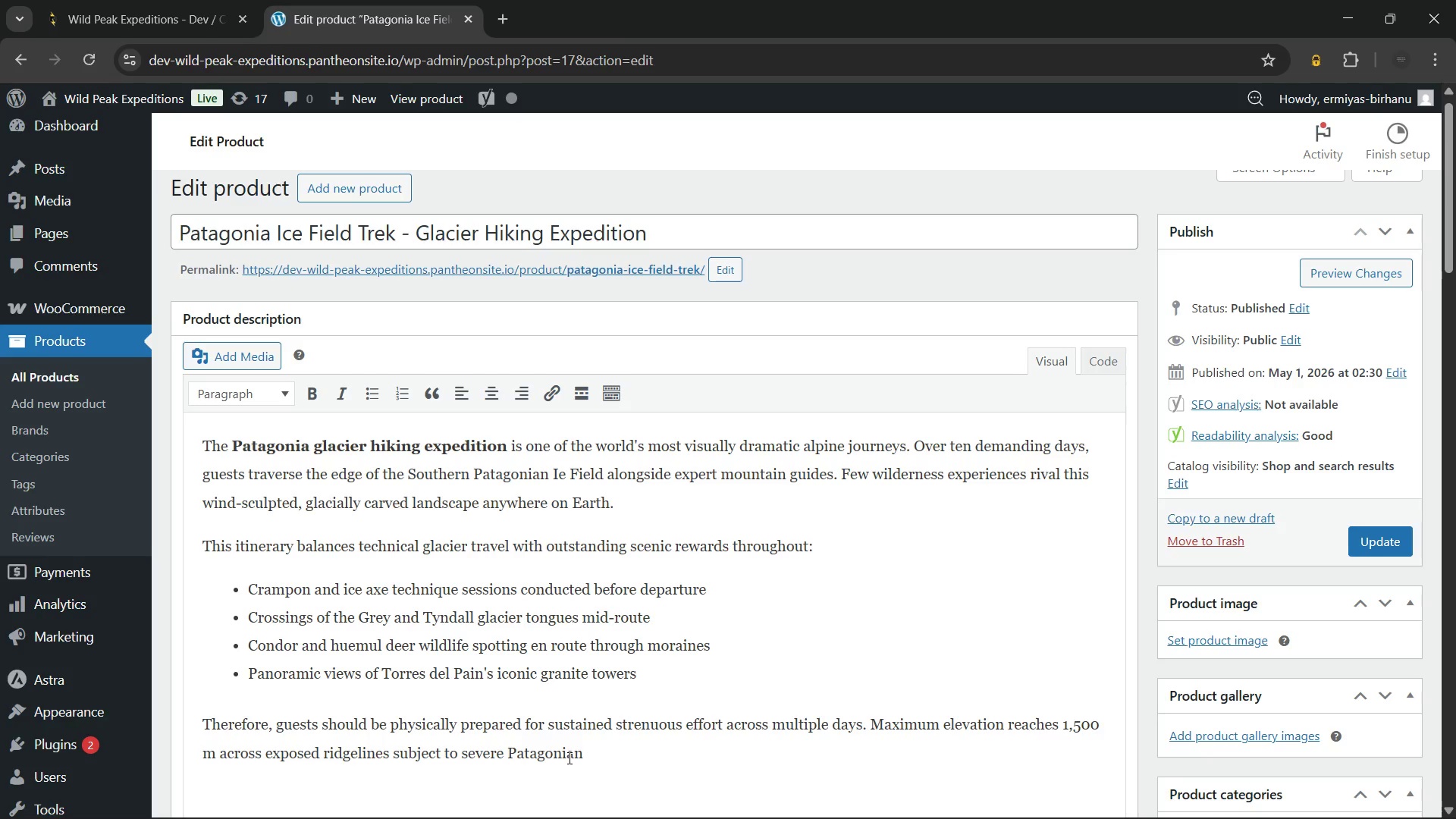 
type( winds)
 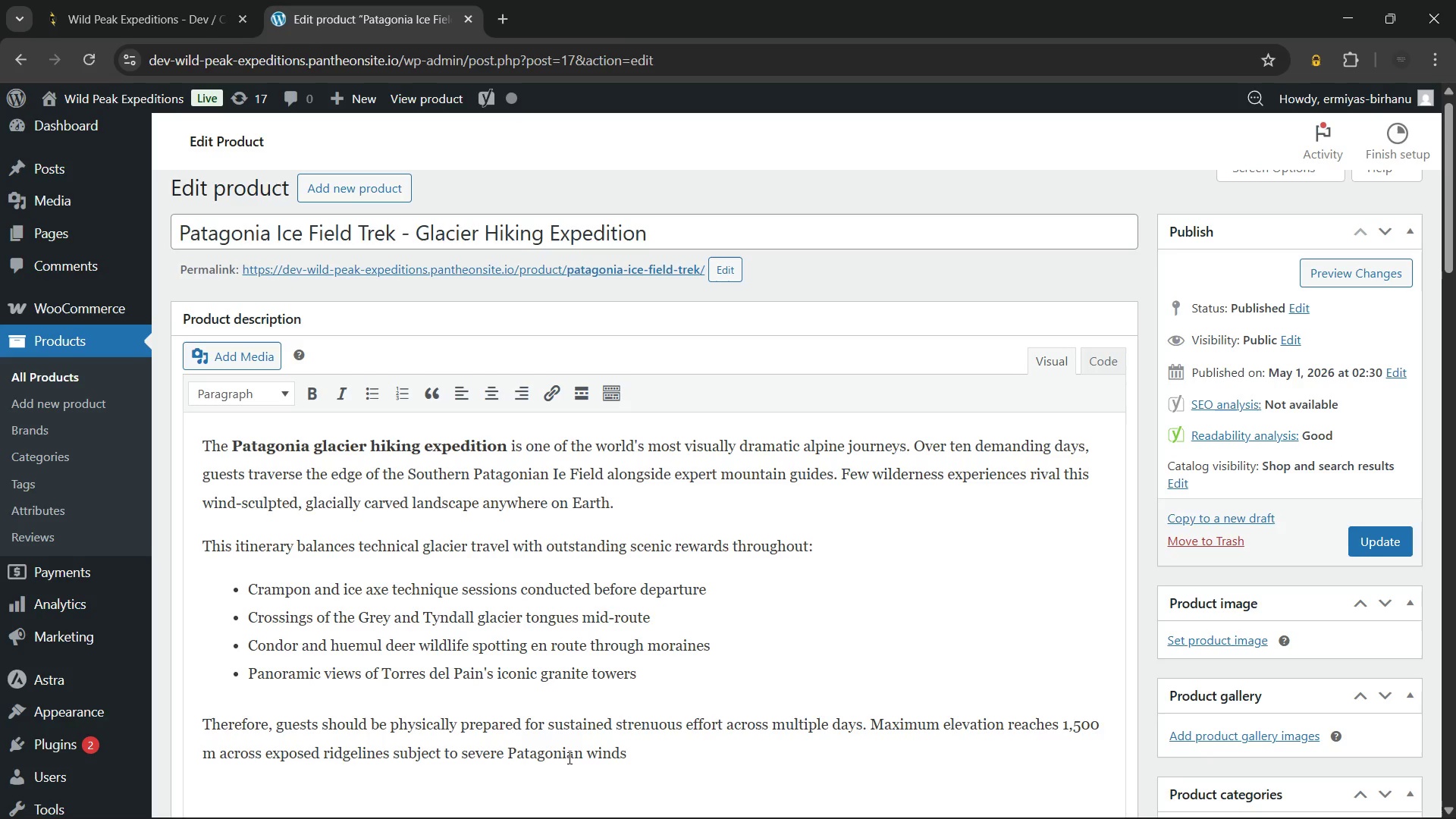 
type(. Meanwhile, our eco-tour appo)
key(Backspace)
type(roach strictly)
 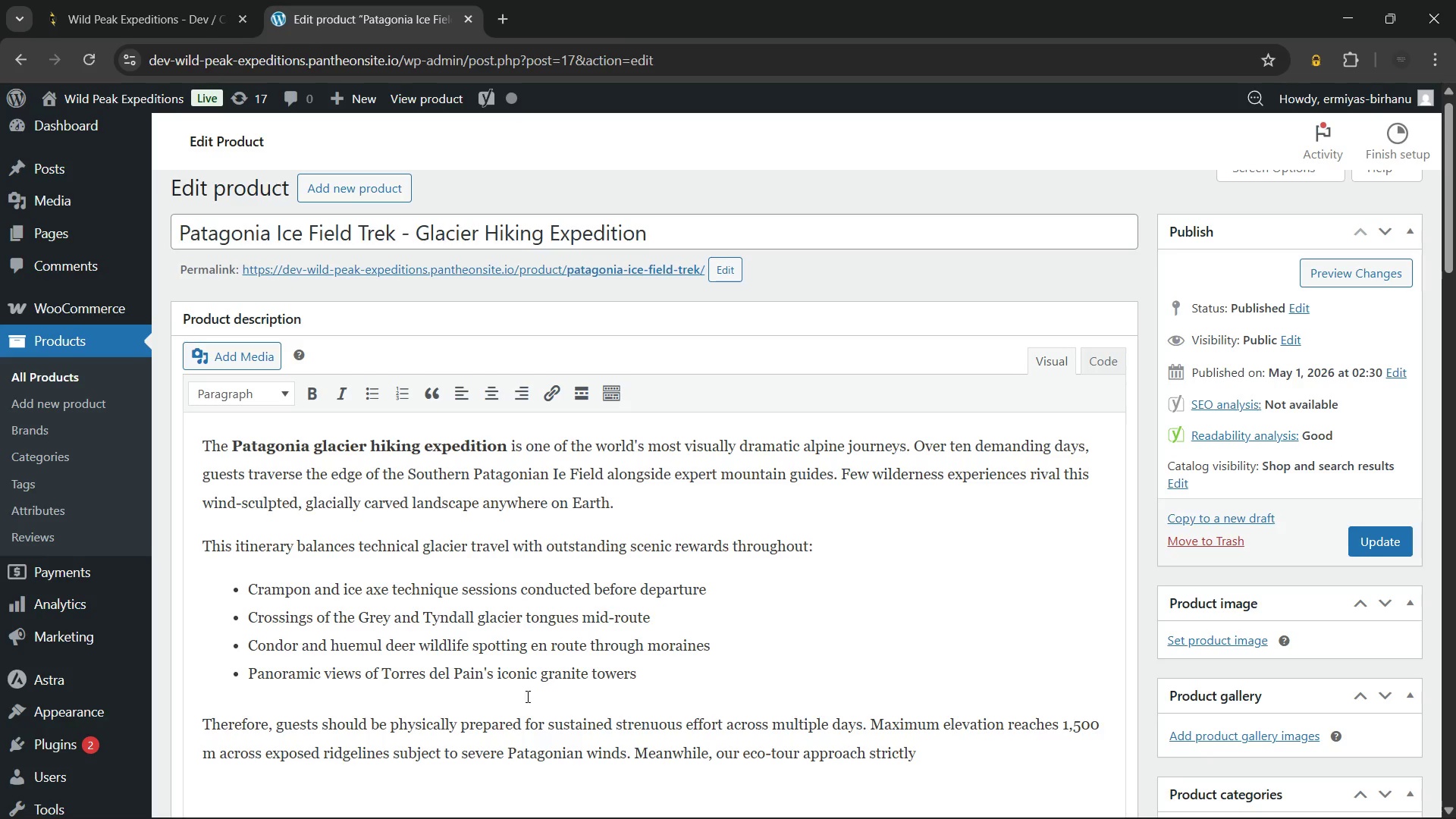 
wait(31.26)
 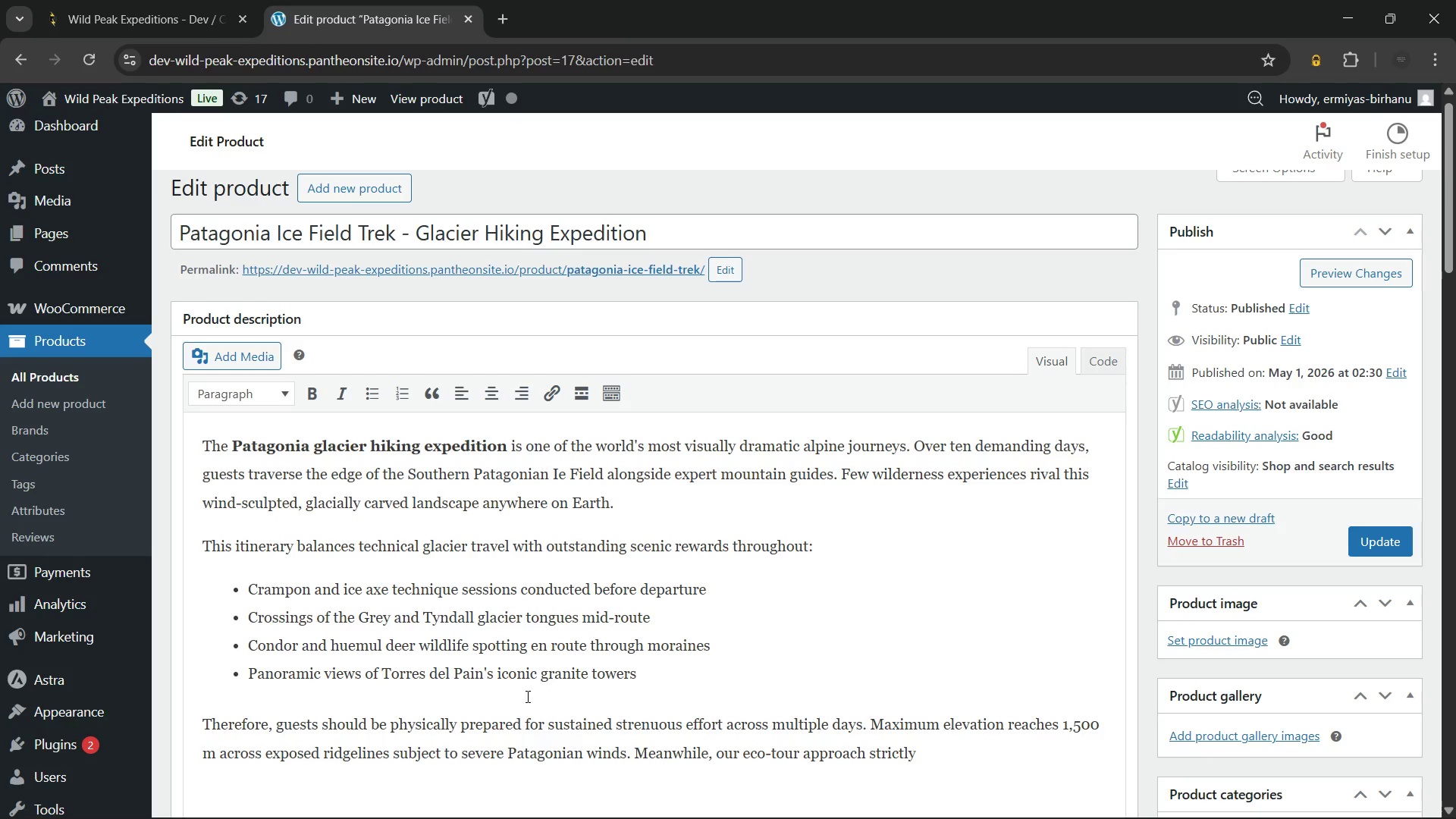 
type( follows Leave No Trace principles throughout. Additionallly)
key(Backspace)
key(Backspace)
type(y, group sizes are cp)
key(Backspace)
type(apped at eight to minimize glacie r)
key(Backspace)
key(Backspace)
type(r impact)
 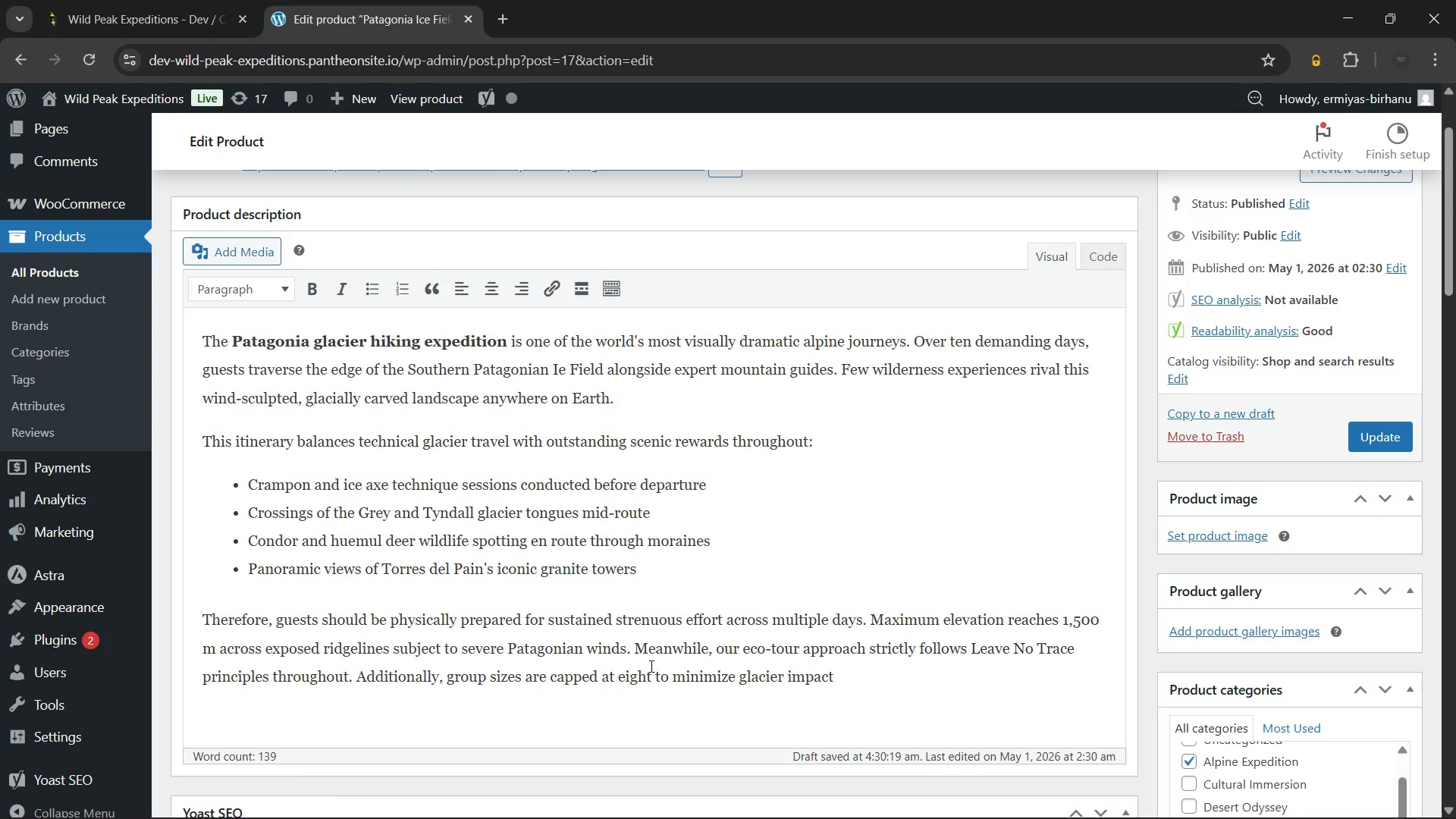 
wait(6.83)
 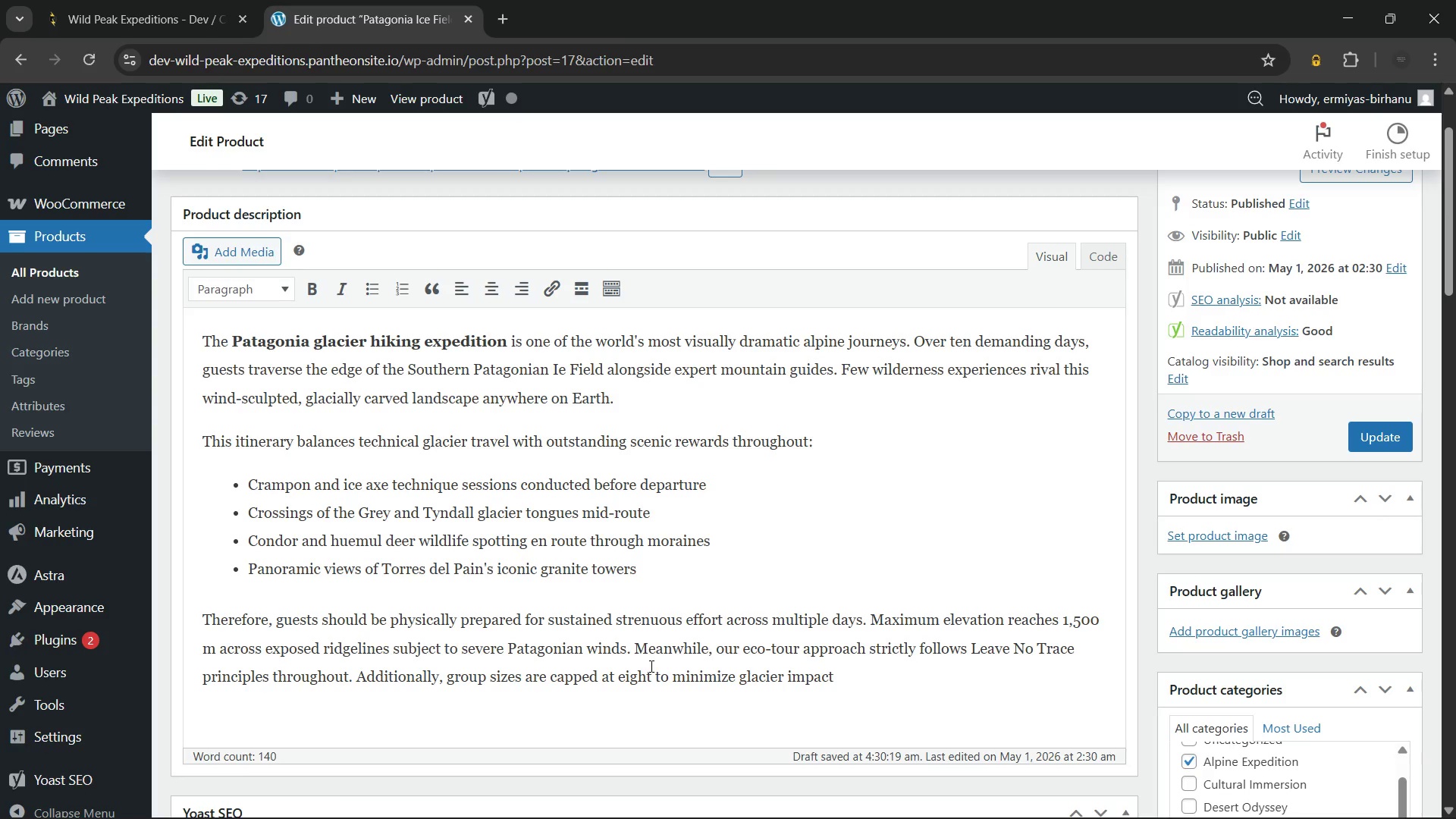 
type( and maximize safety. This guided adventure supports local Chilean environmental)
 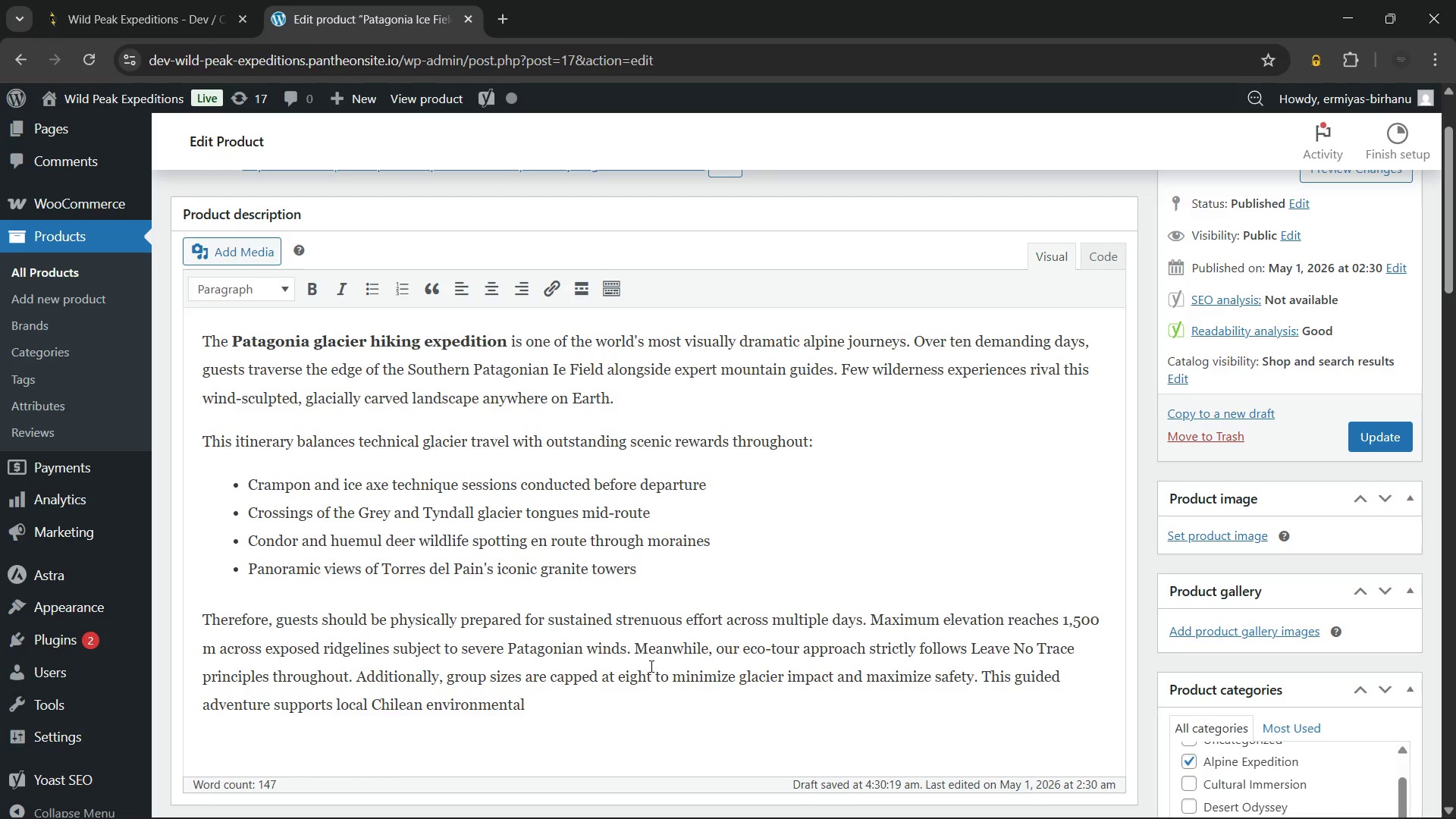 
type( research programs, a truly respos)
key(Backspace)
type(nsible low-impact travel choice.)
 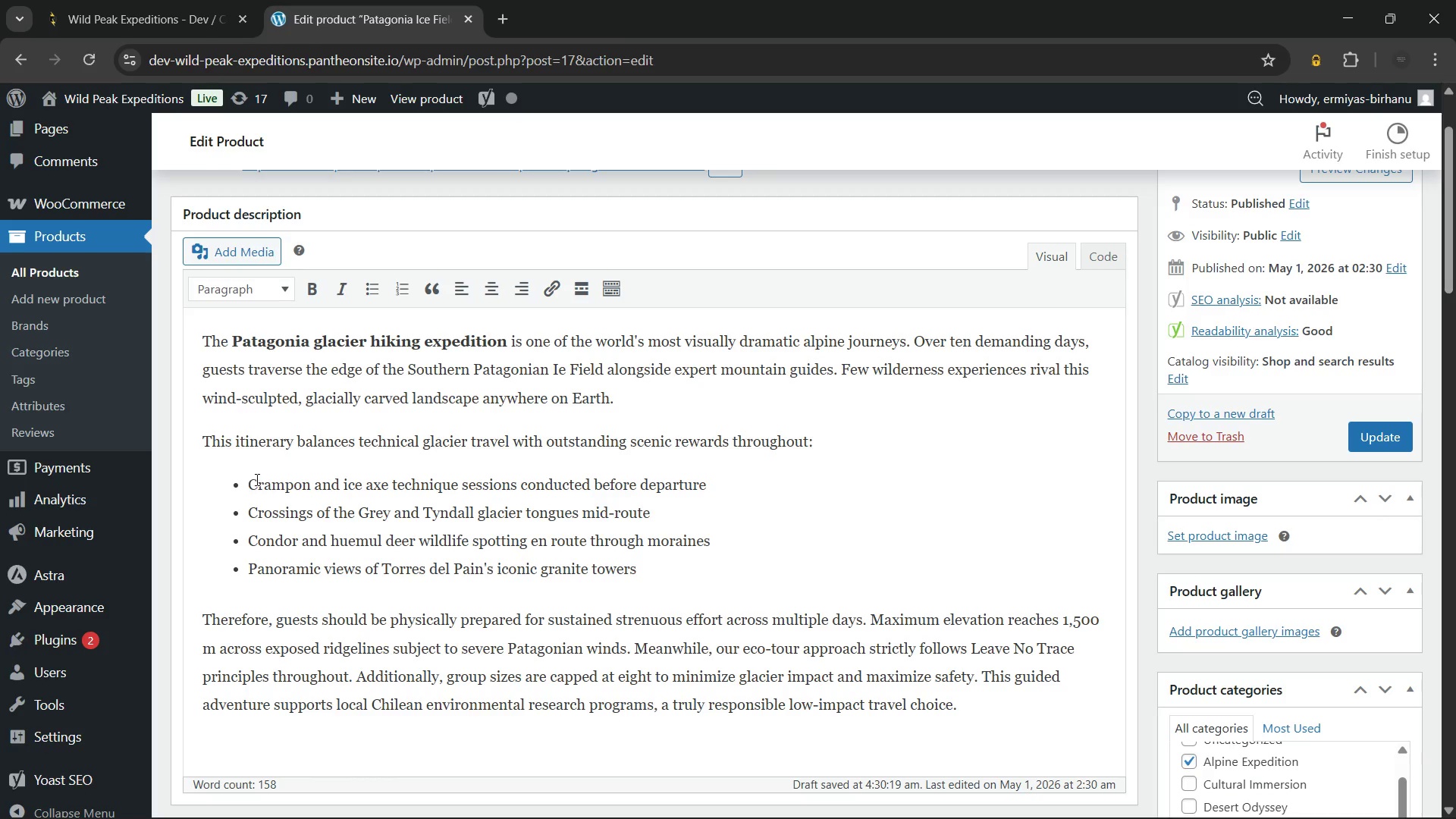 
wait(12.19)
 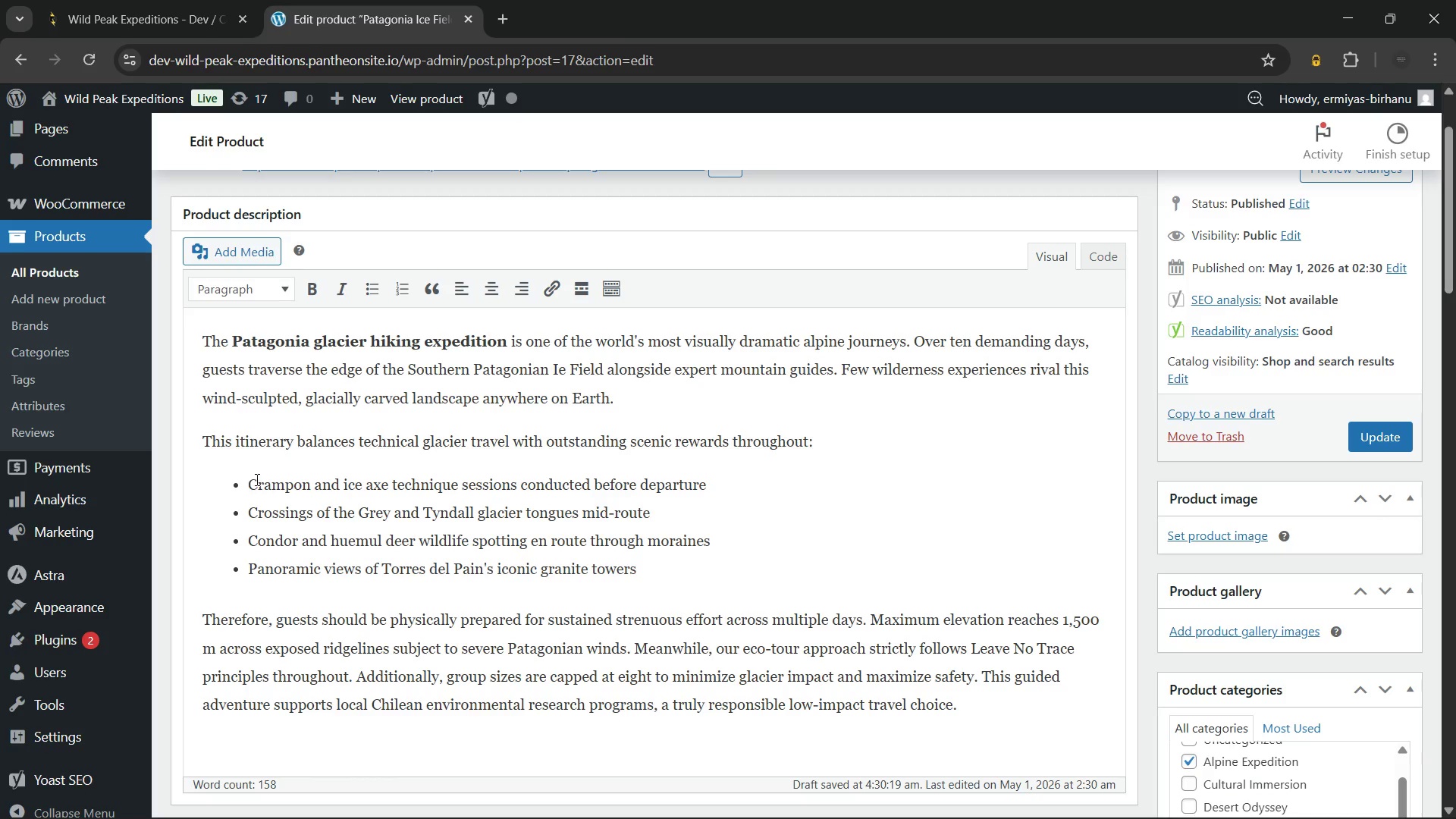 
scroll: coordinate [939, 560], scroll_direction: up, amount: 2.0
 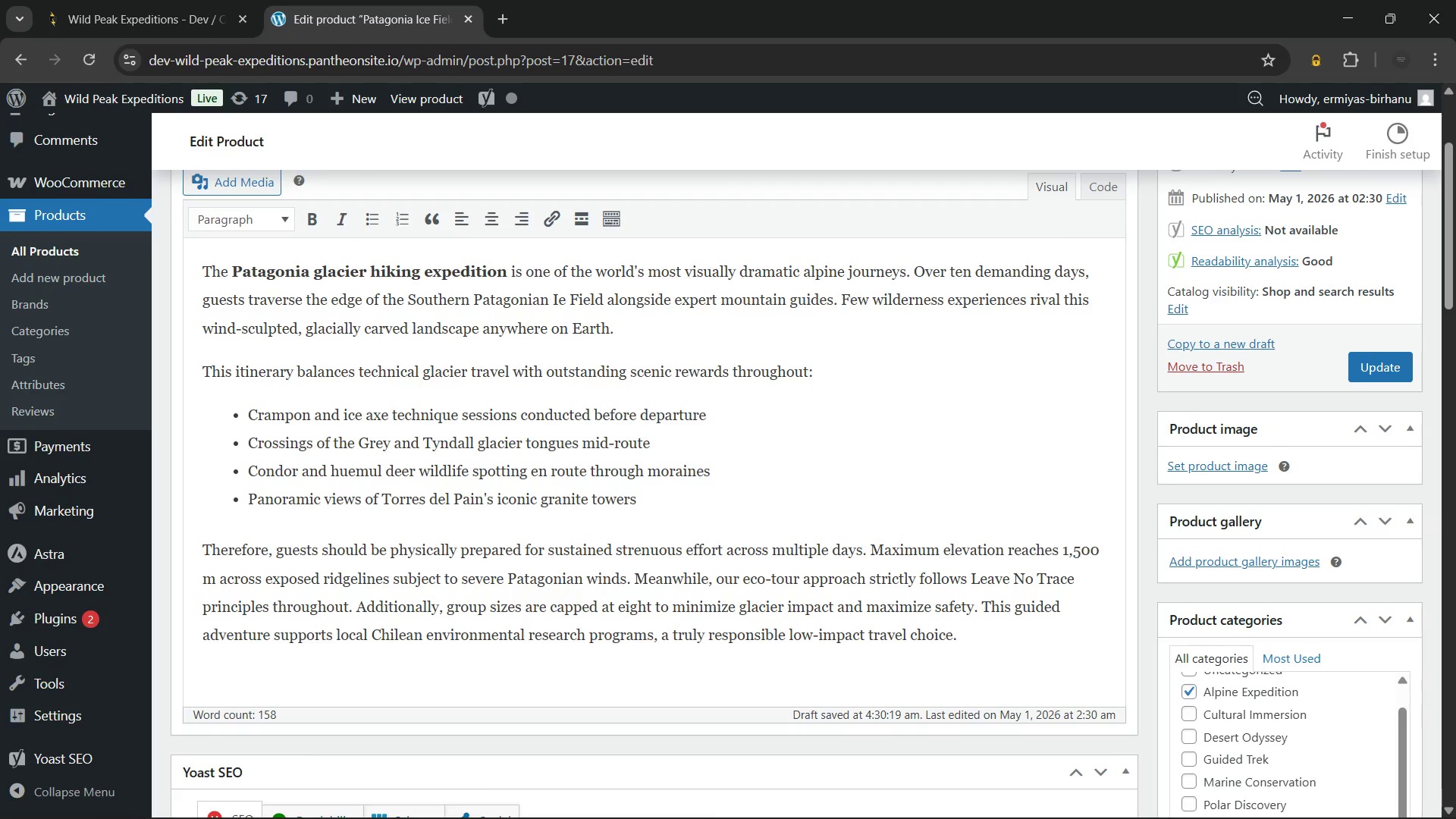 
left_click([1285, 801])
 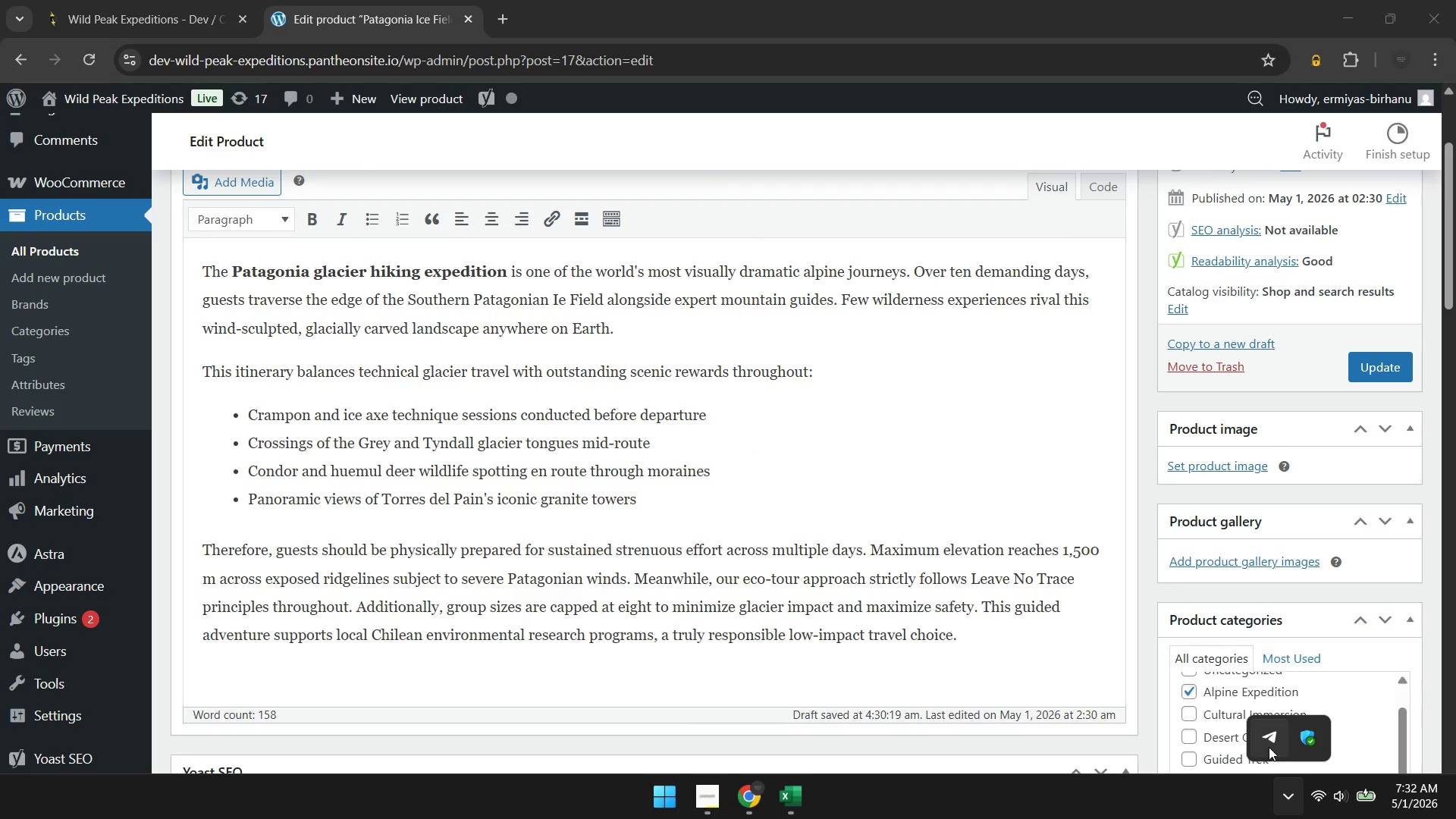 
left_click([1269, 746])
 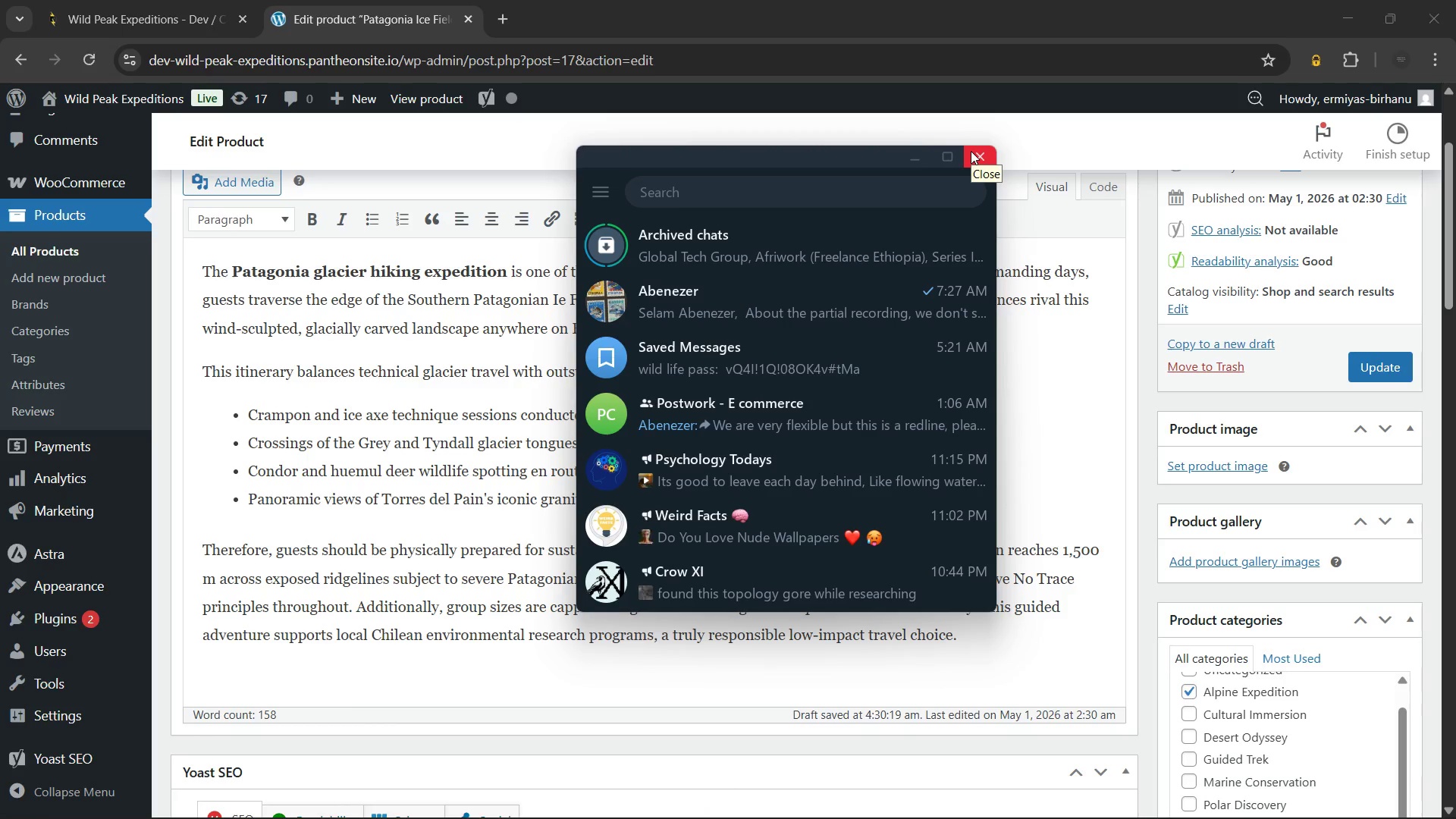 
wait(8.11)
 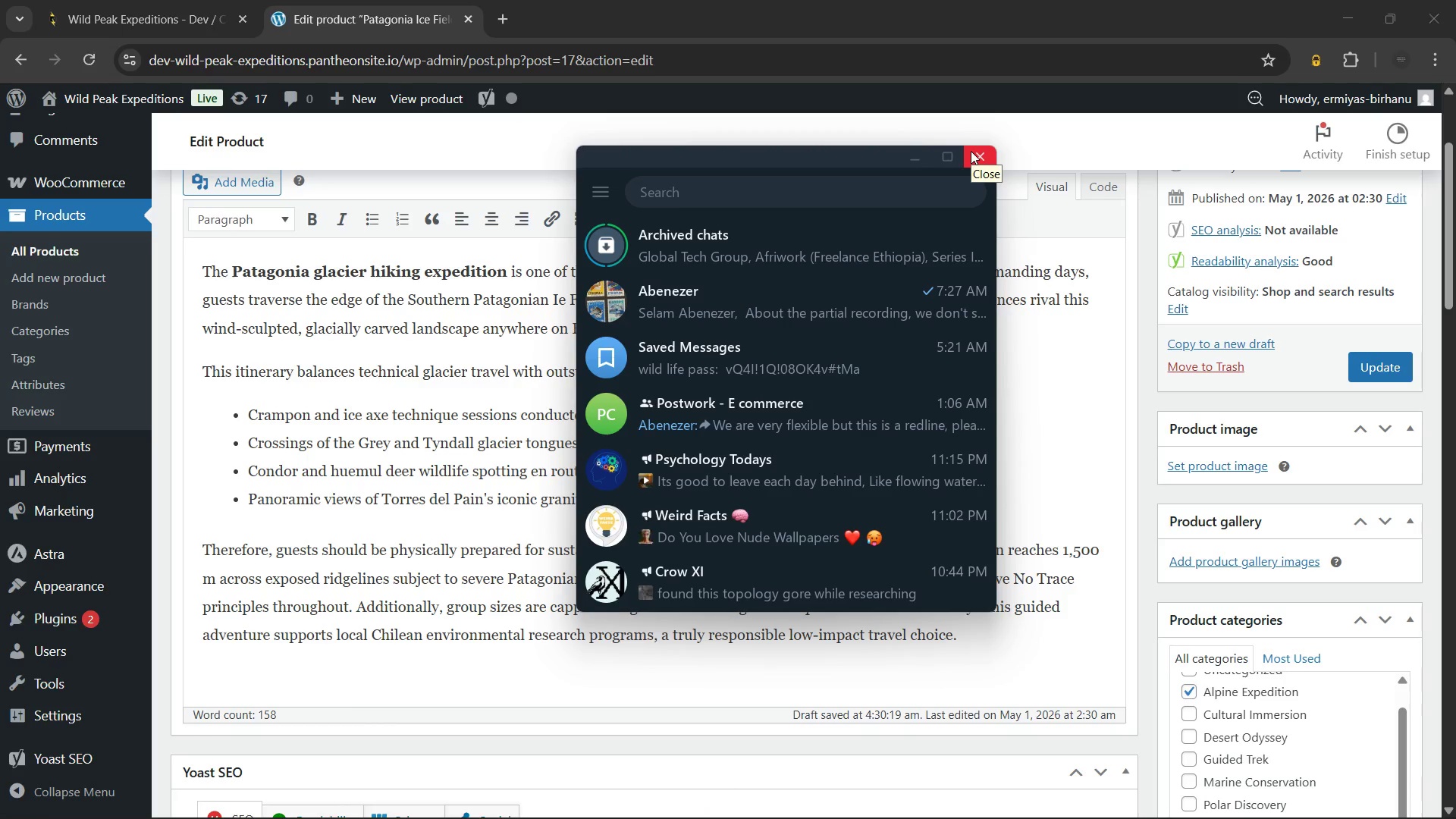 
left_click([958, 463])
 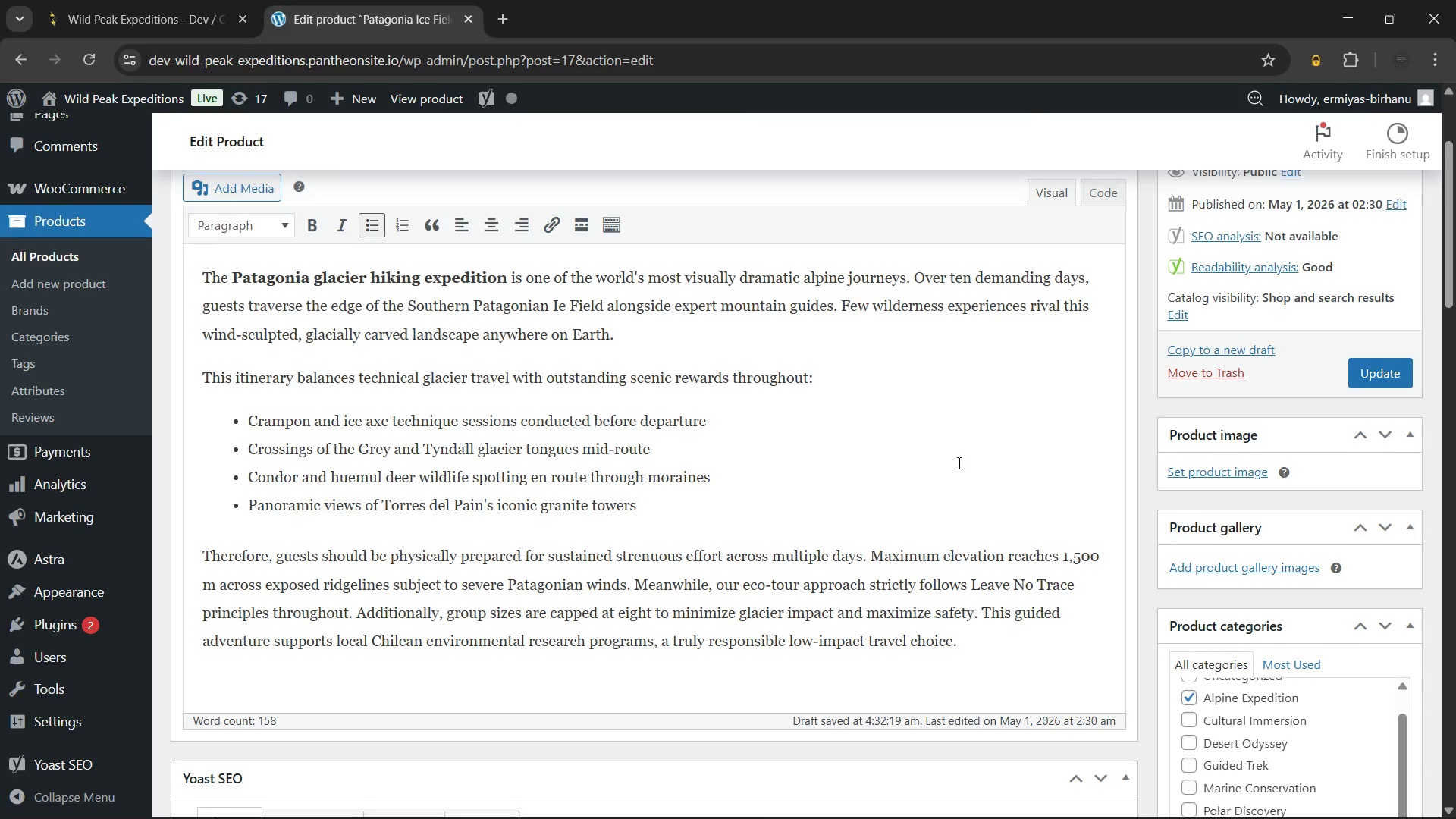 
scroll: coordinate [958, 463], scroll_direction: none, amount: 0.0
 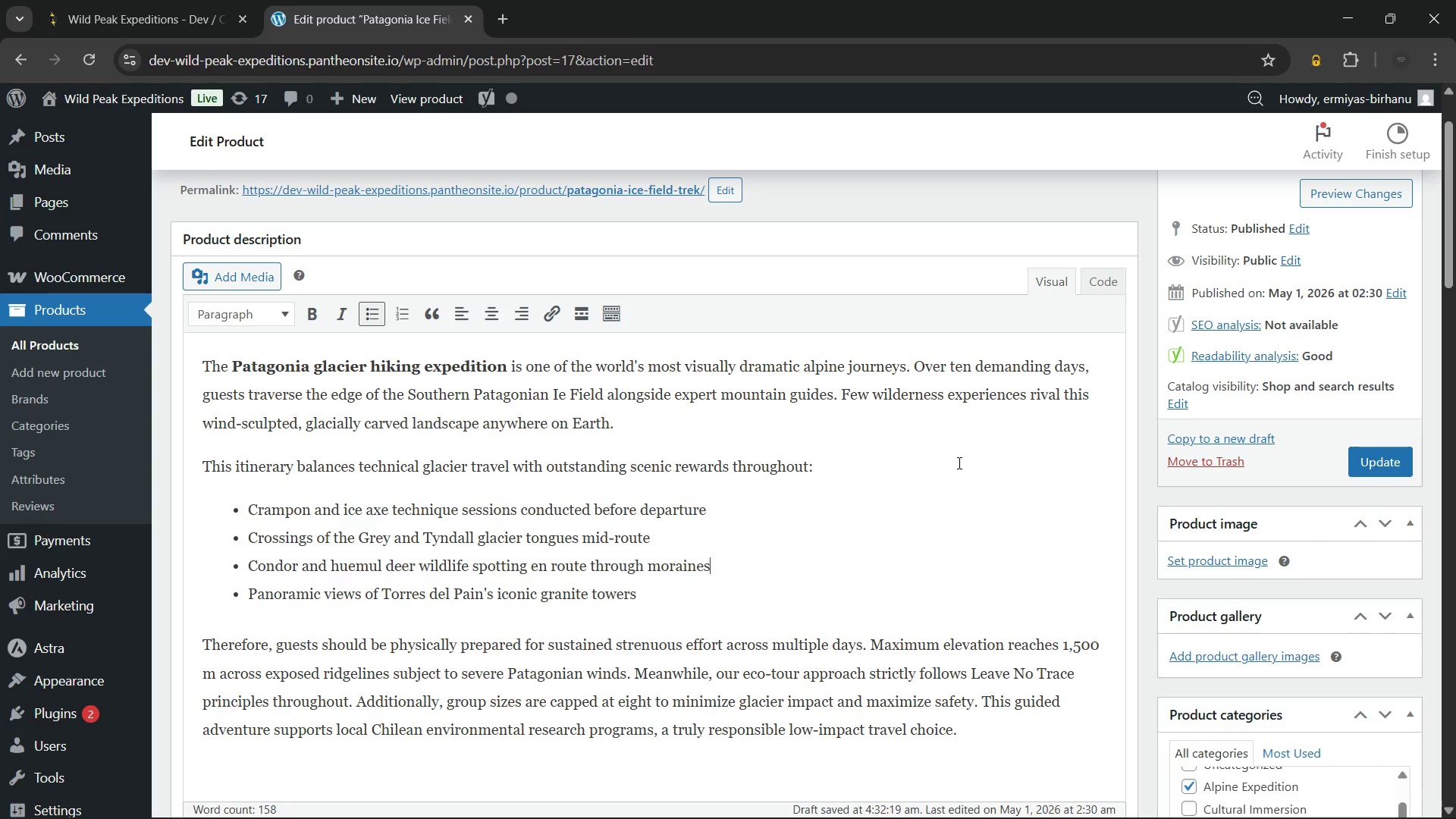 
wait(21.86)
 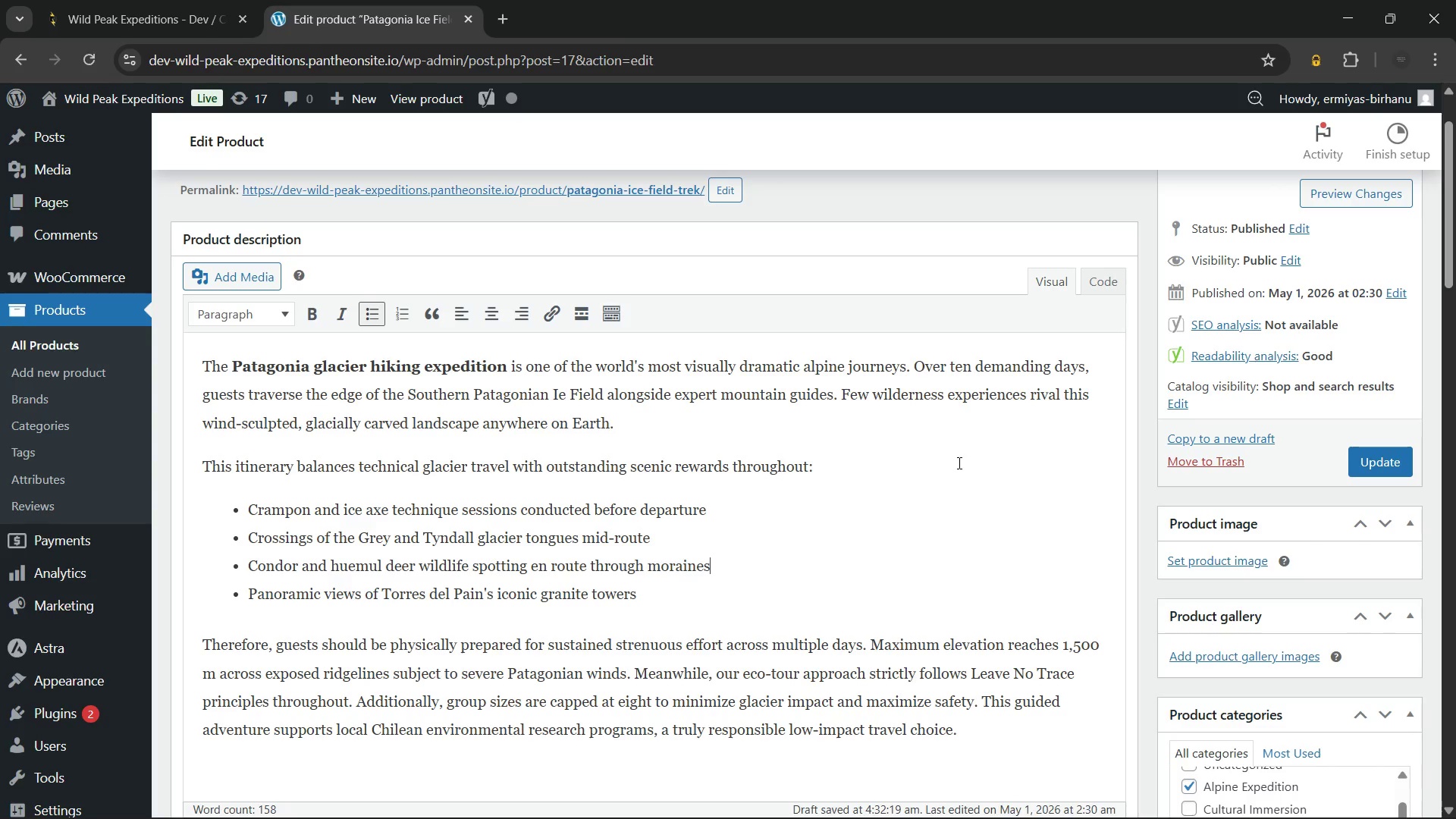 
left_click([1193, 562])
 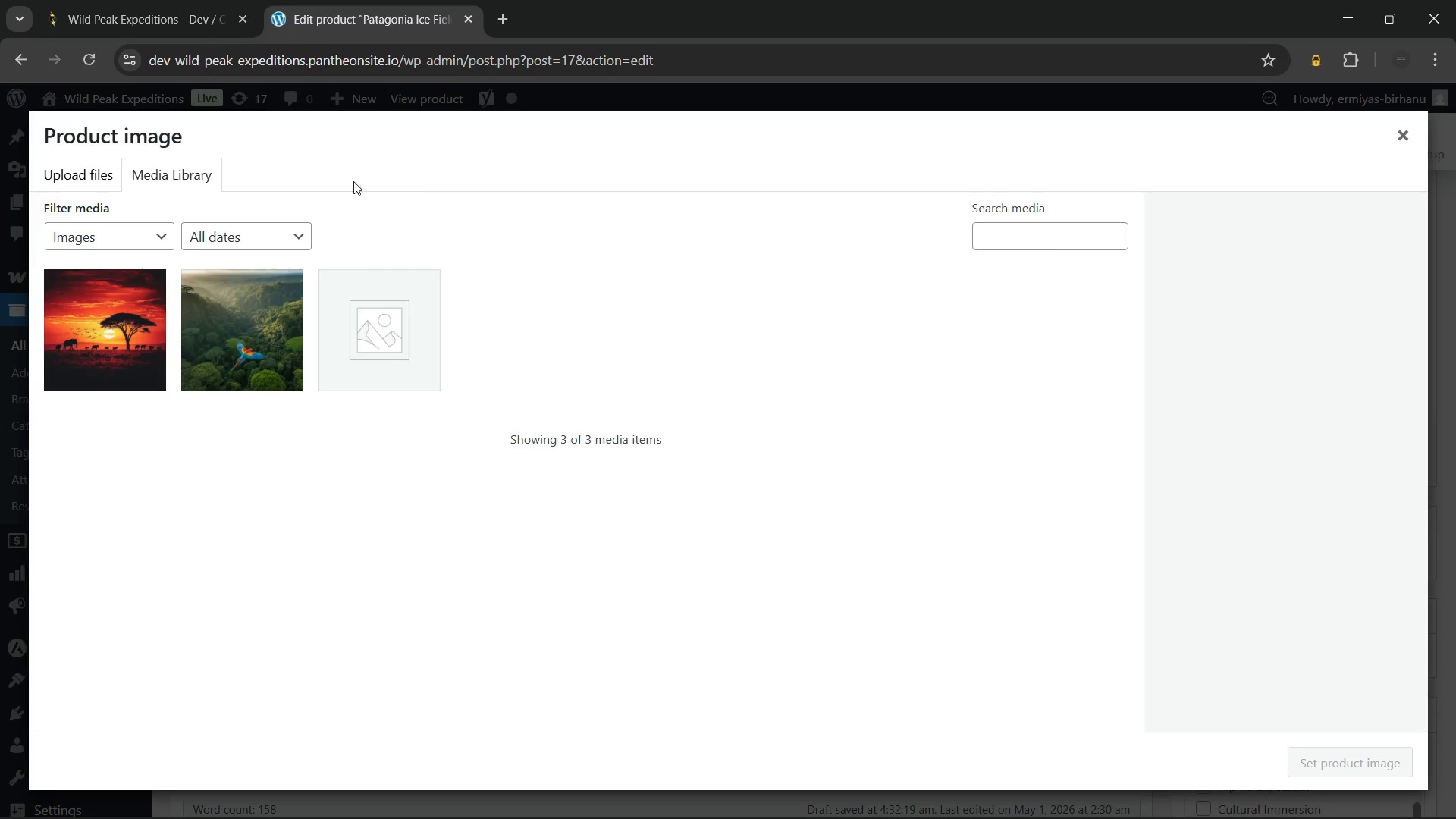 
wait(6.34)
 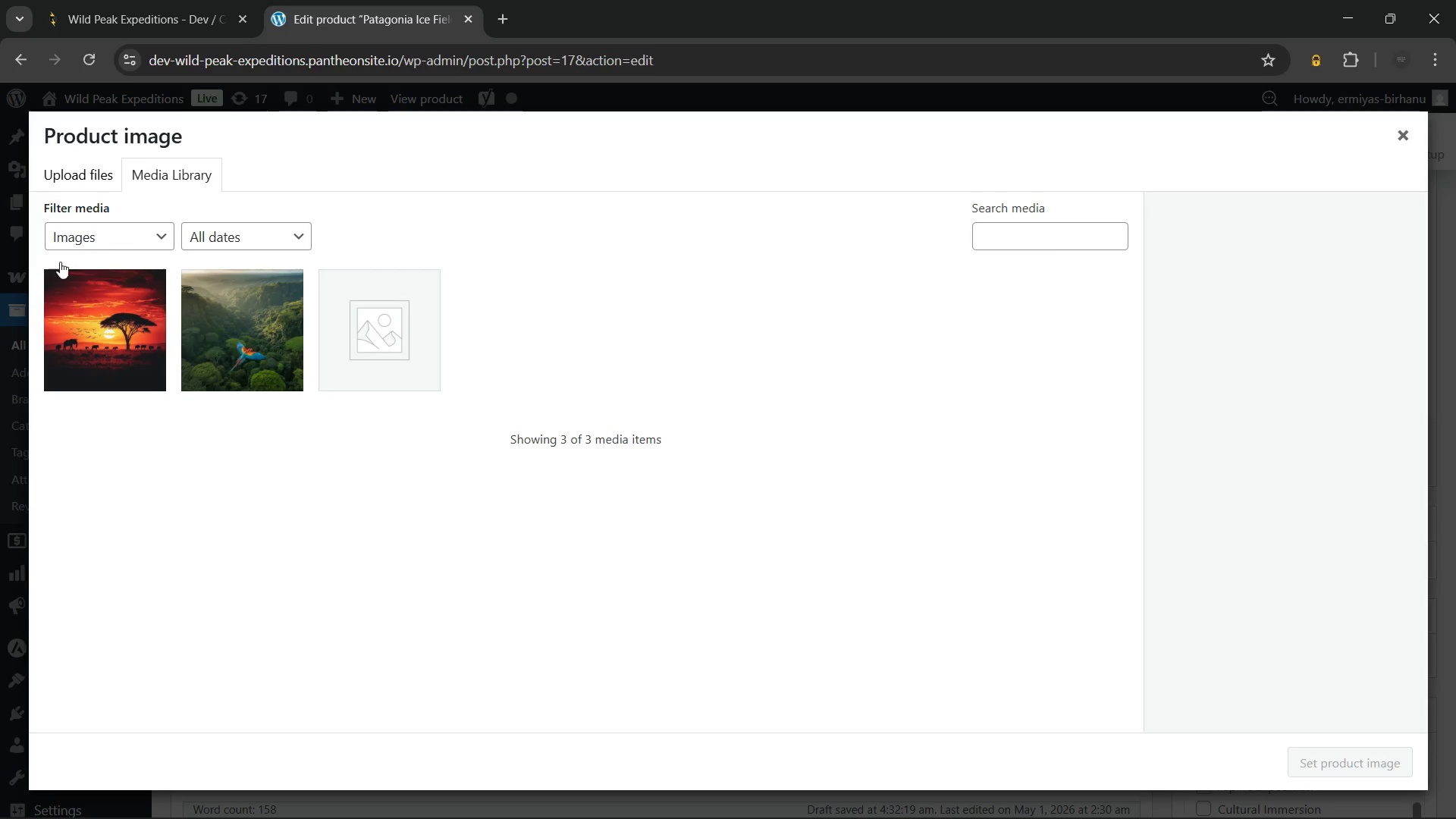 
left_click([57, 179])
 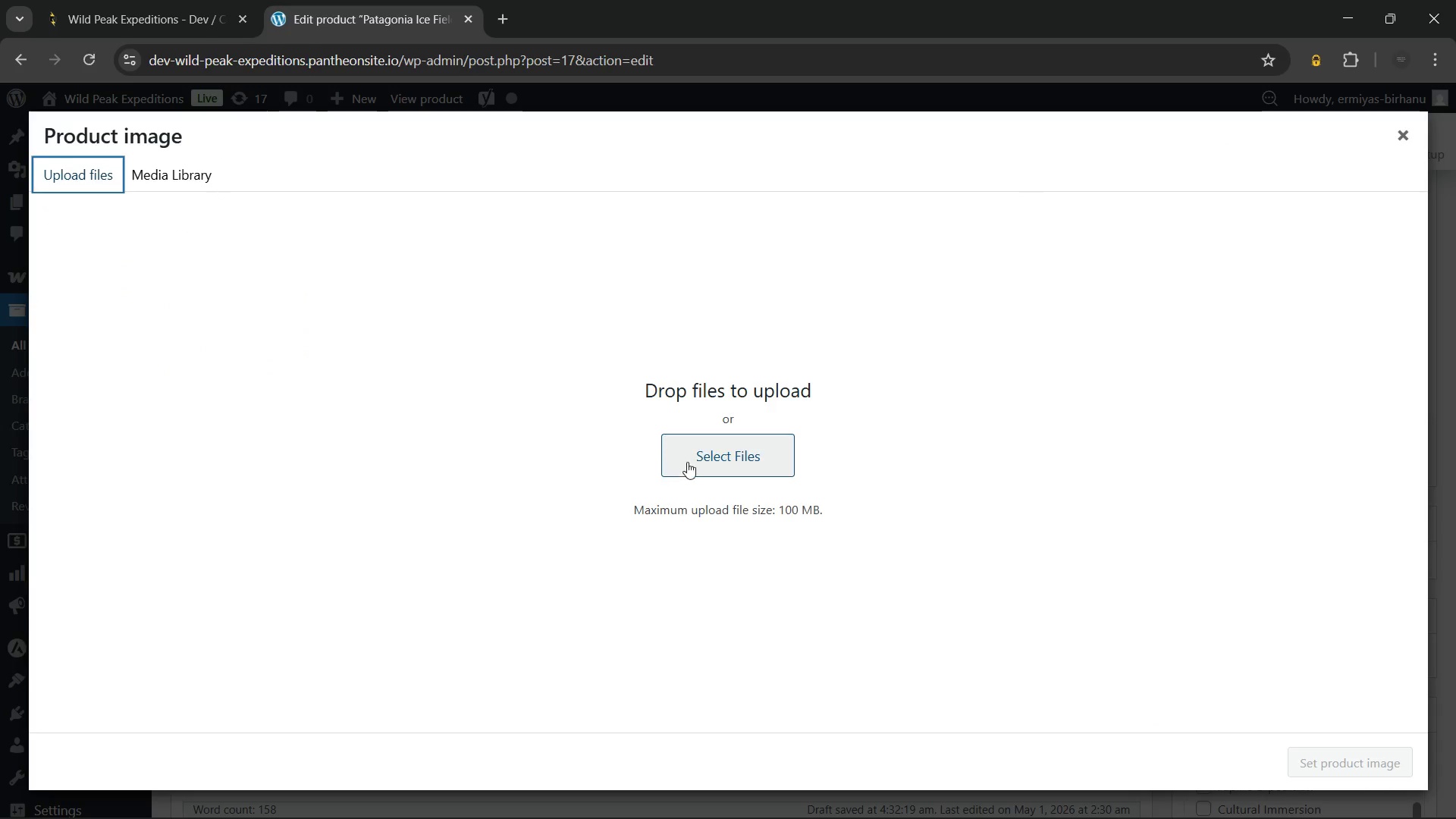 
left_click([687, 461])
 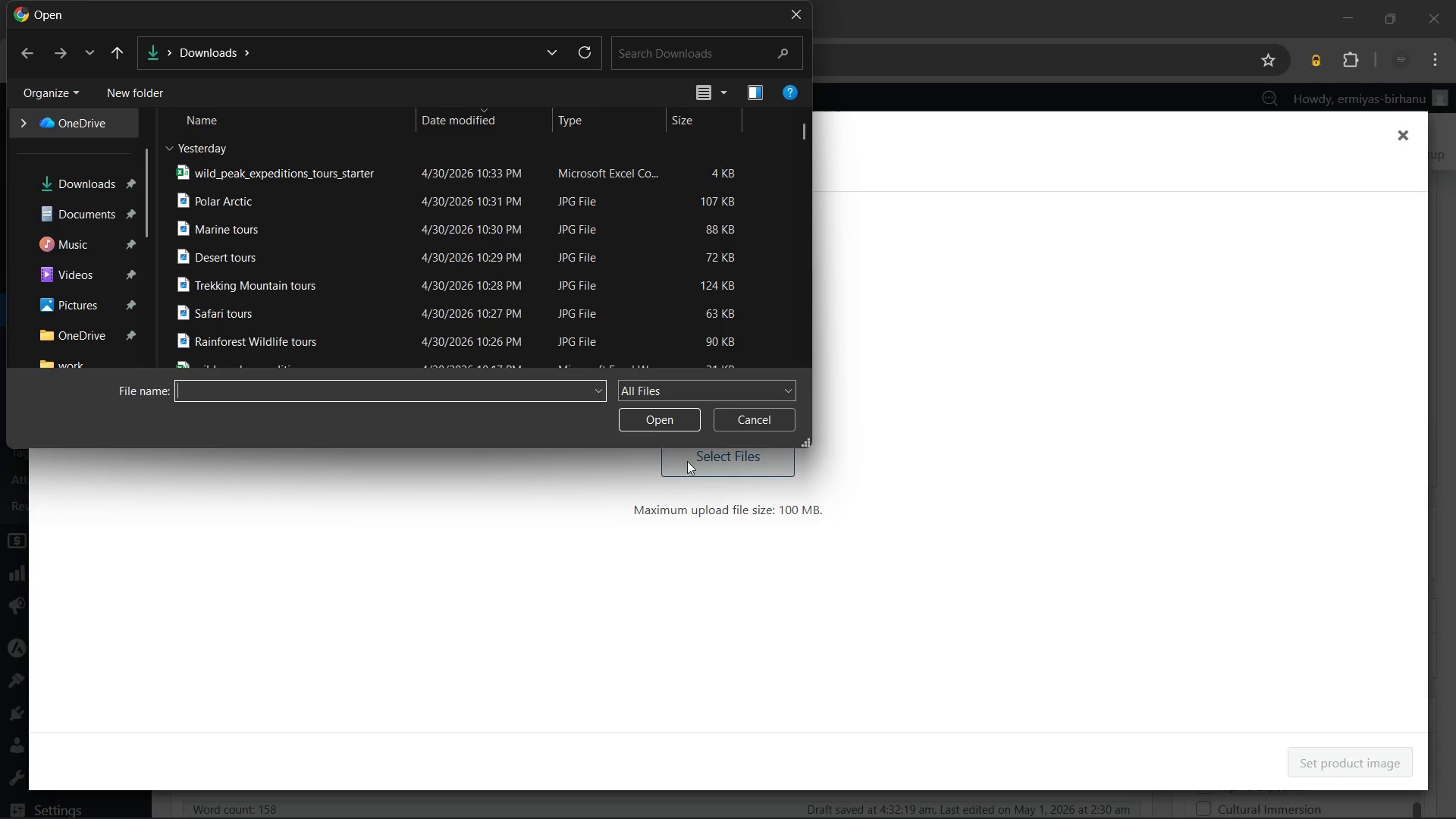 
wait(29.13)
 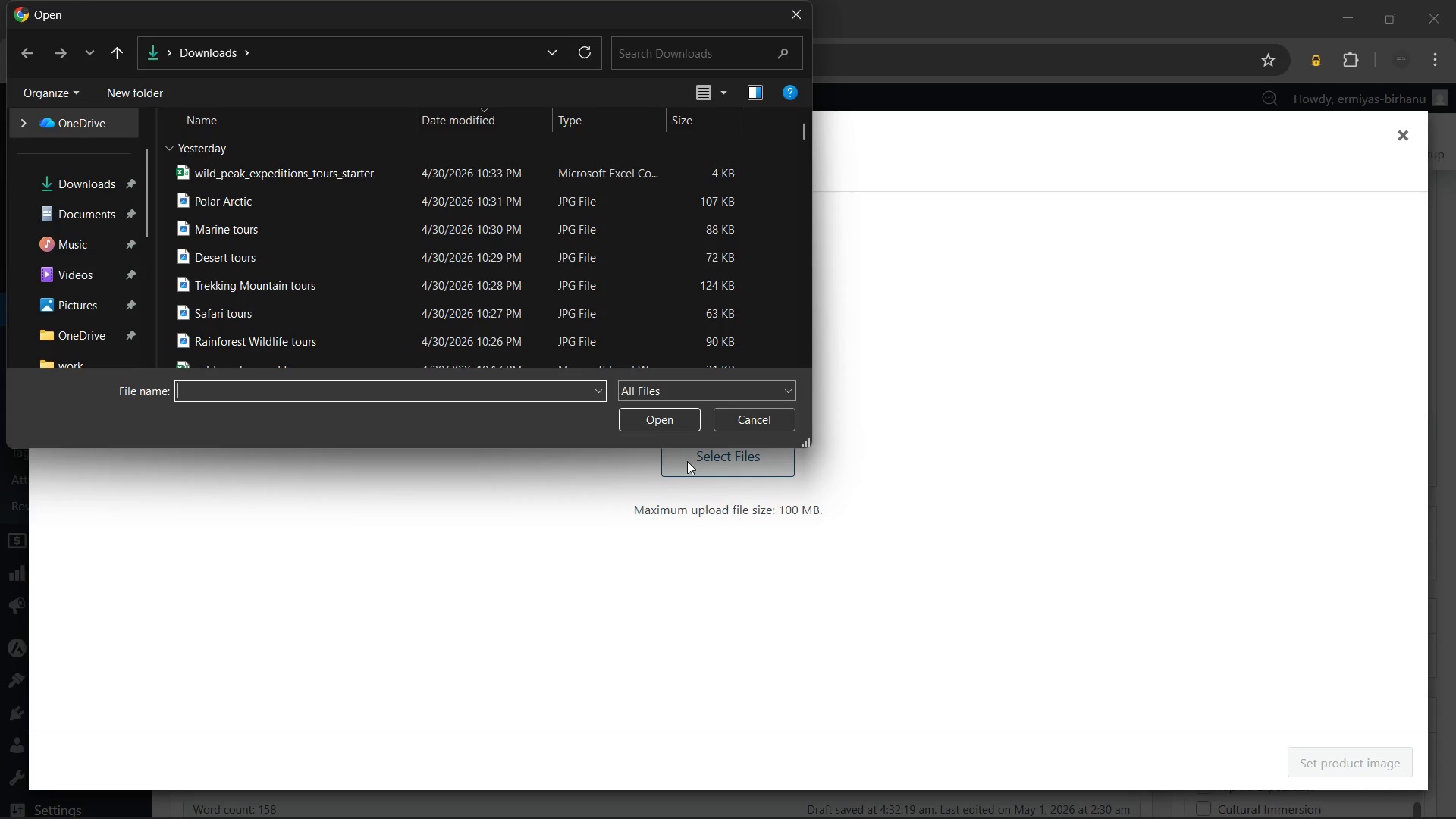 
mouse_move([399, 318])
 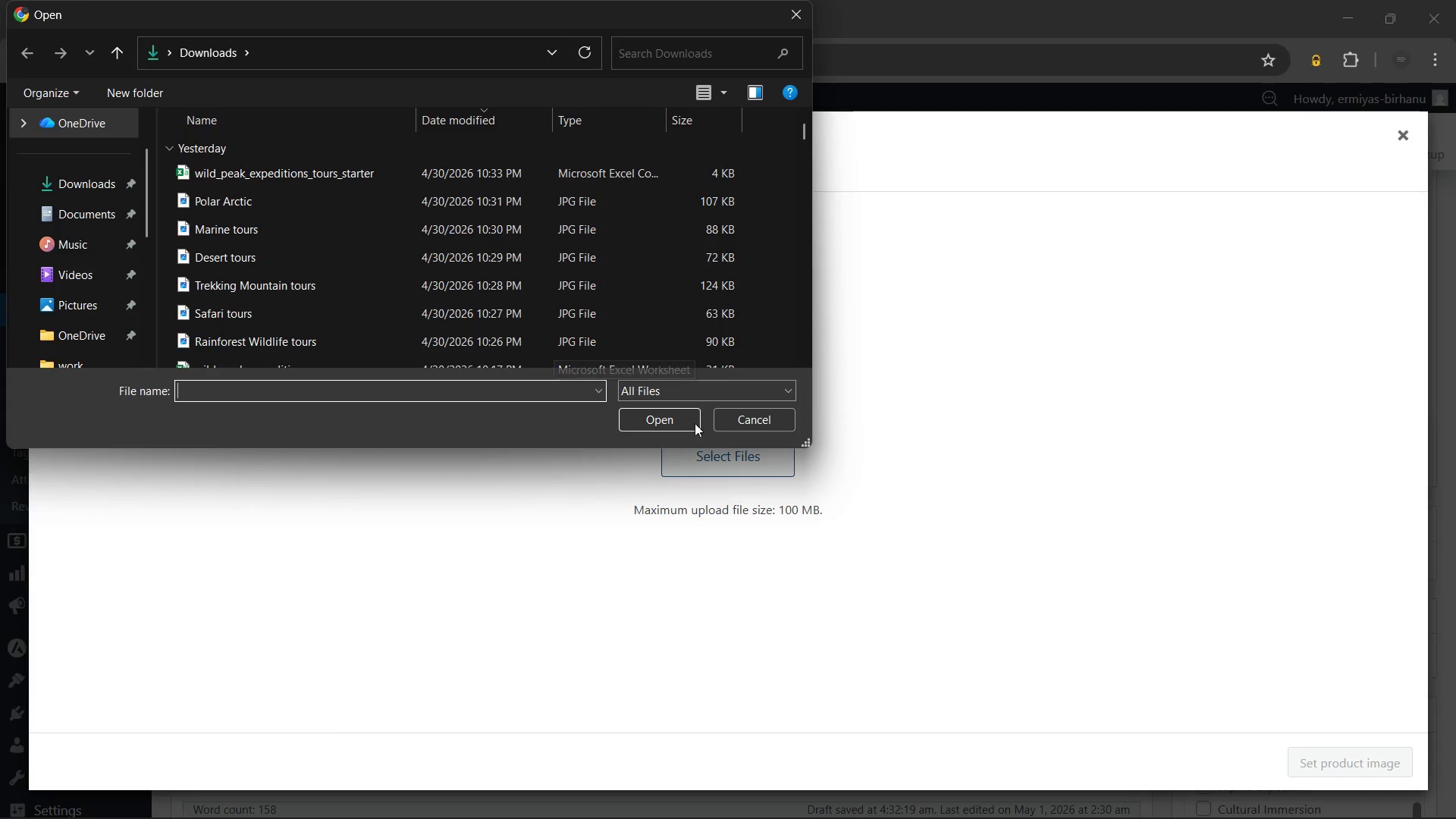 
wait(5.6)
 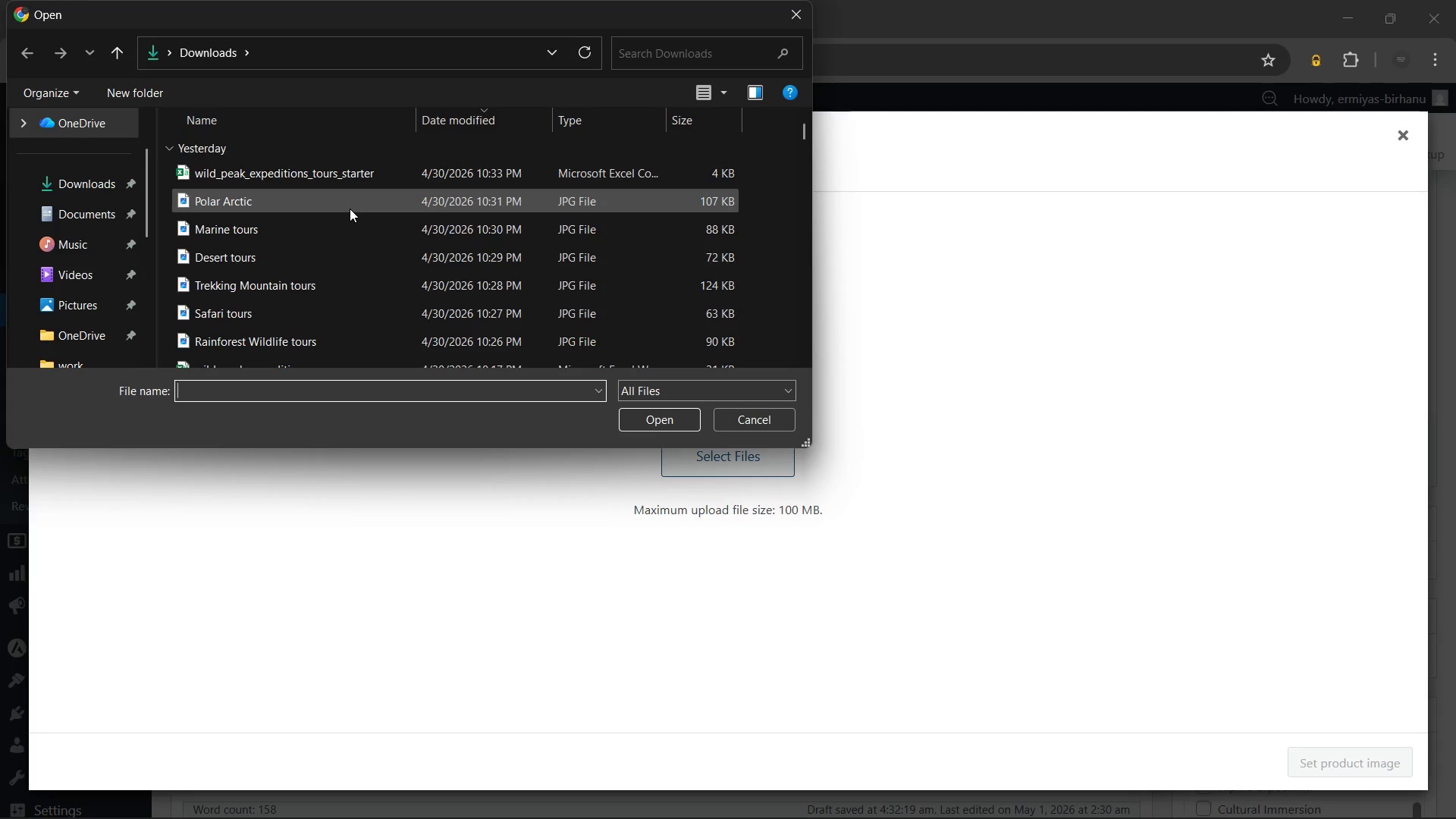 
left_click([742, 419])
 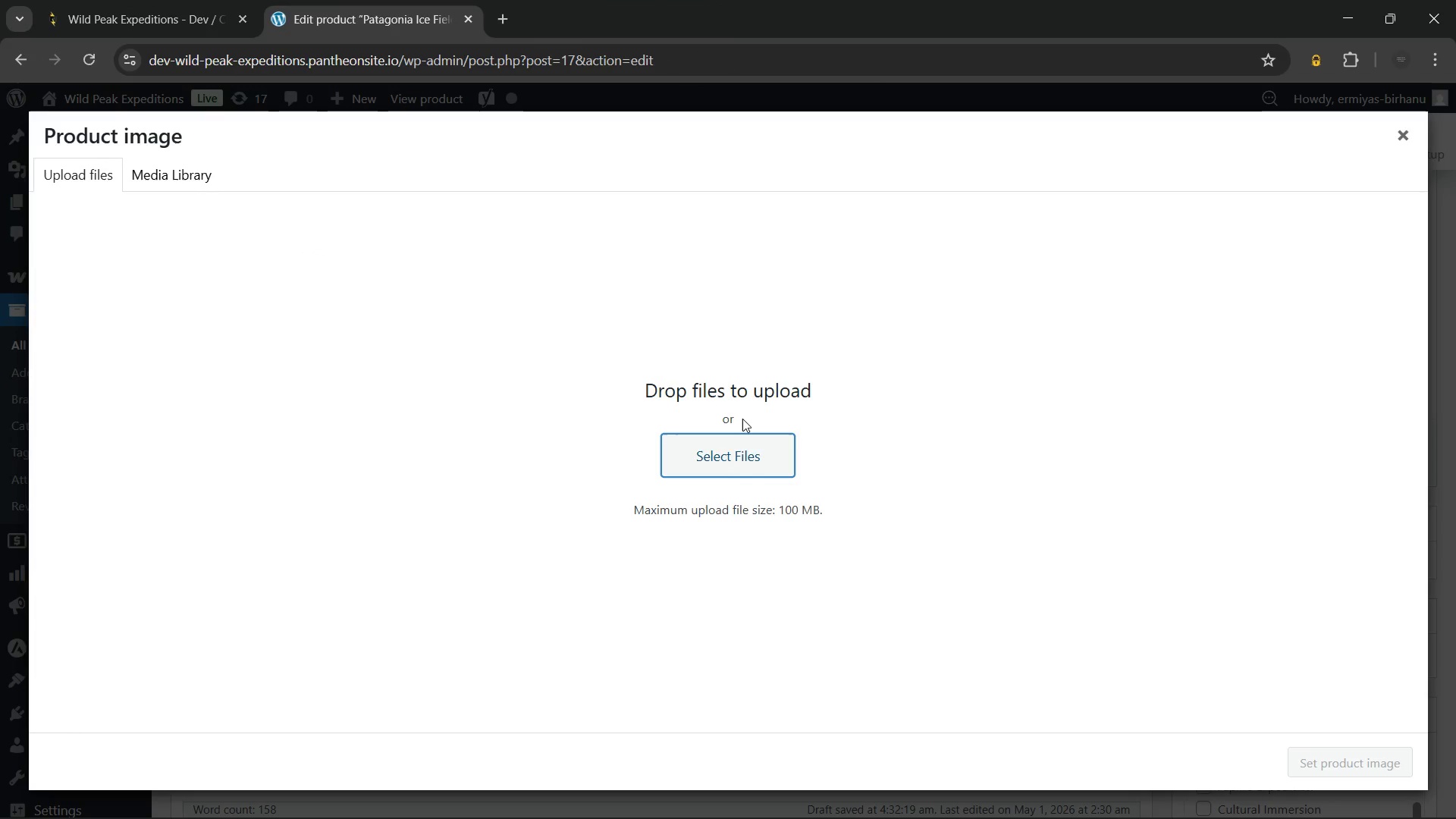 
wait(38.11)
 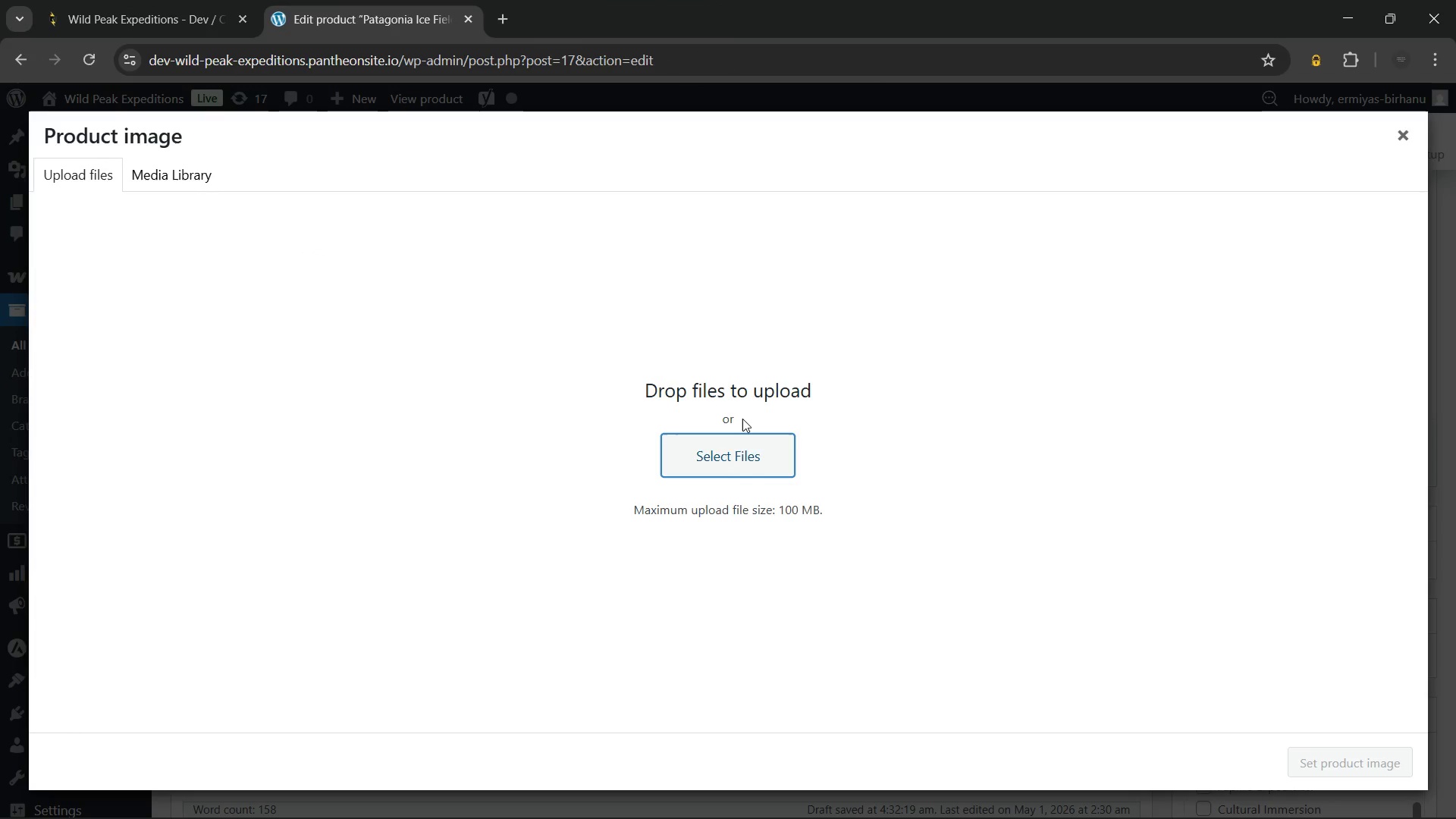 
left_click([705, 451])
 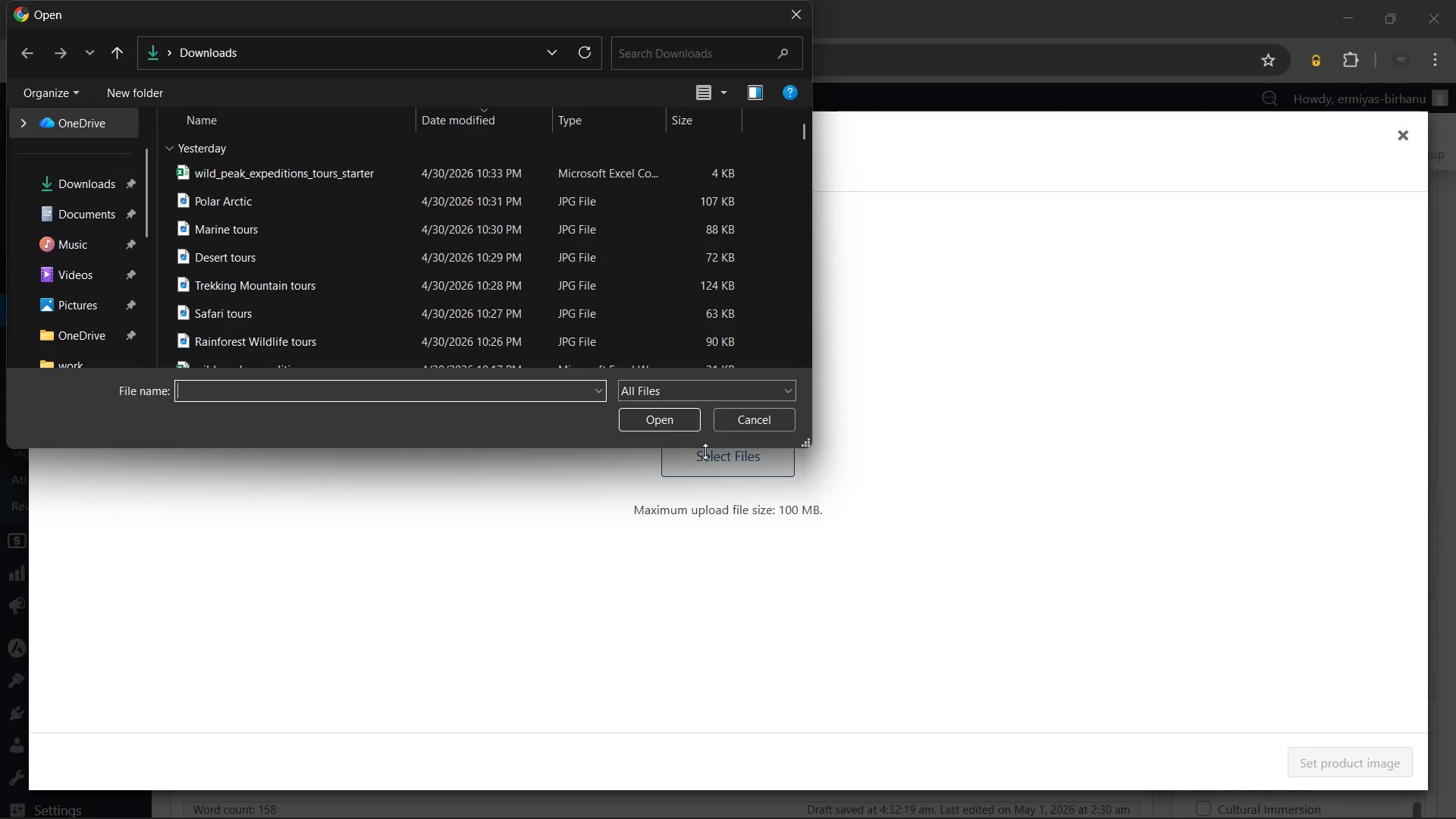 
mouse_move([365, 257])
 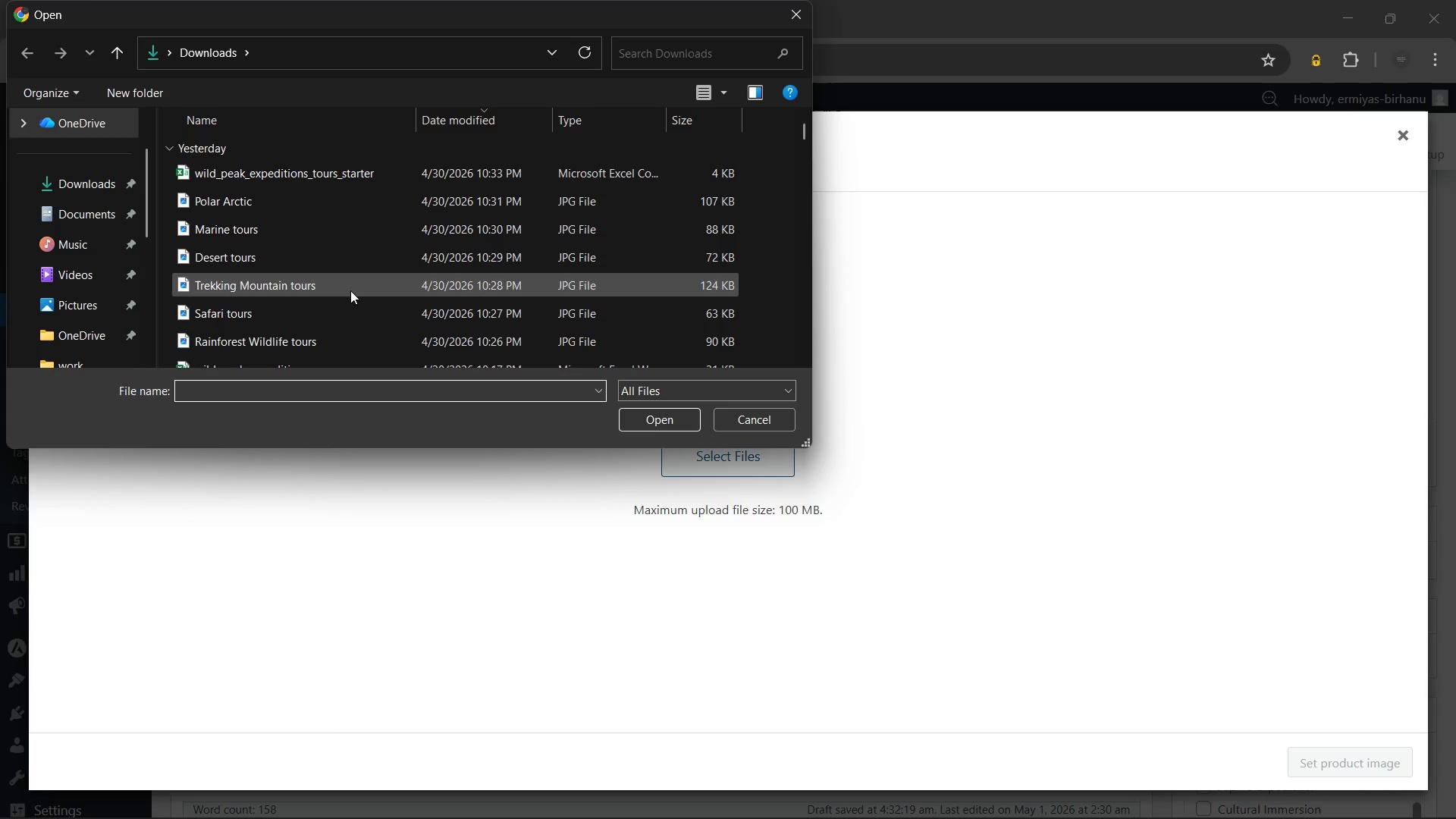 
left_click([350, 290])
 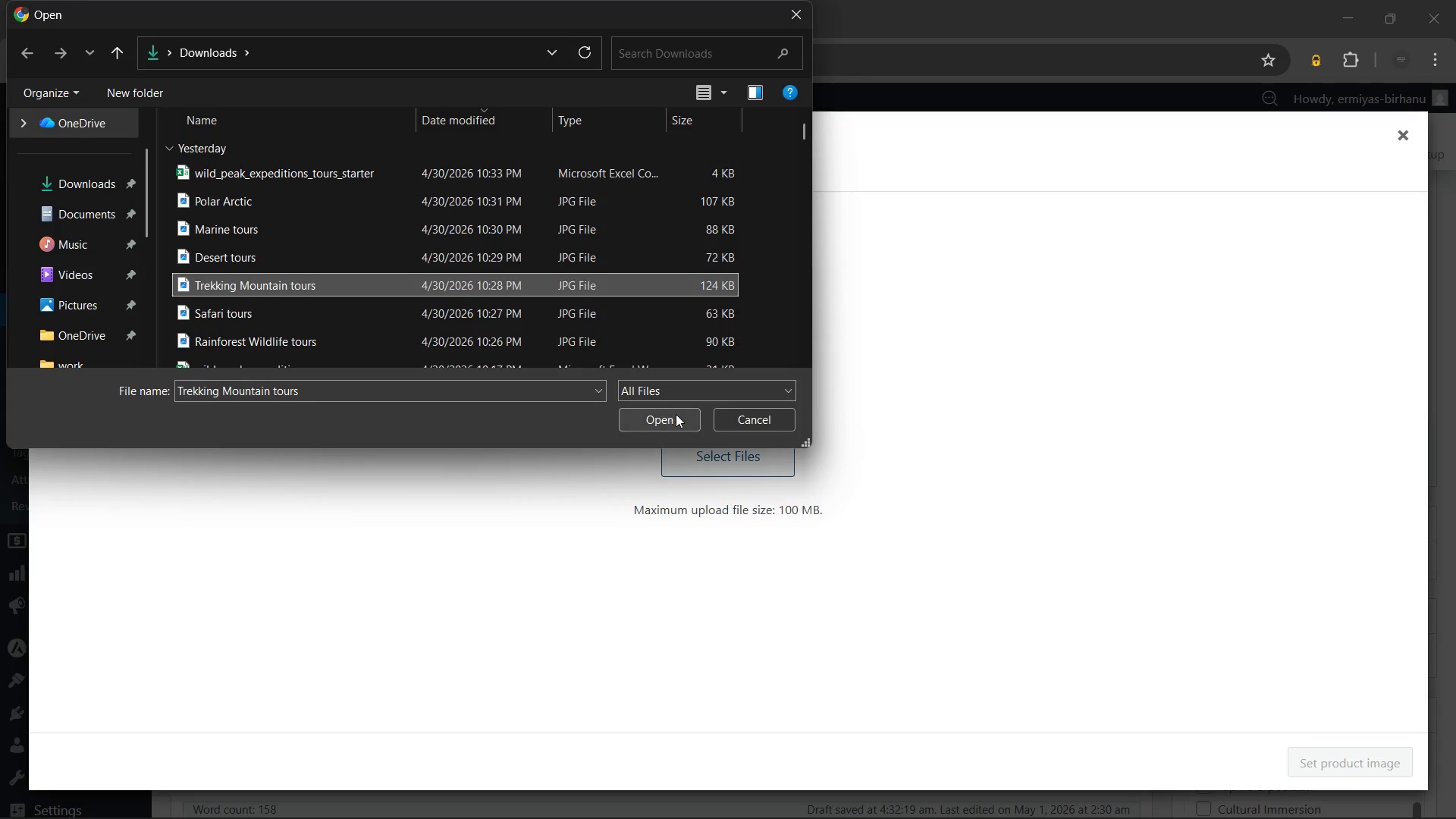 
left_click([678, 416])
 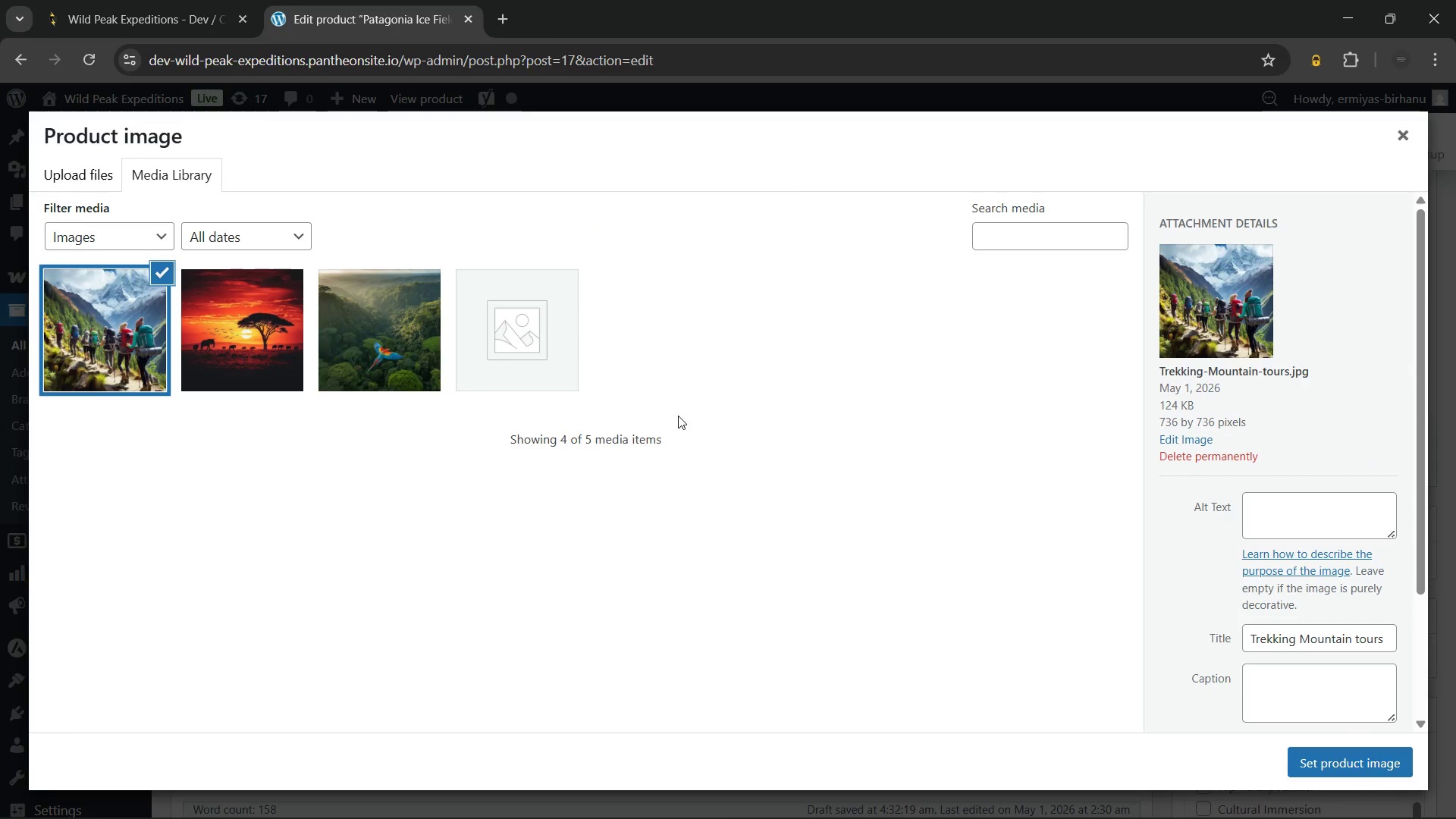 
wait(14.76)
 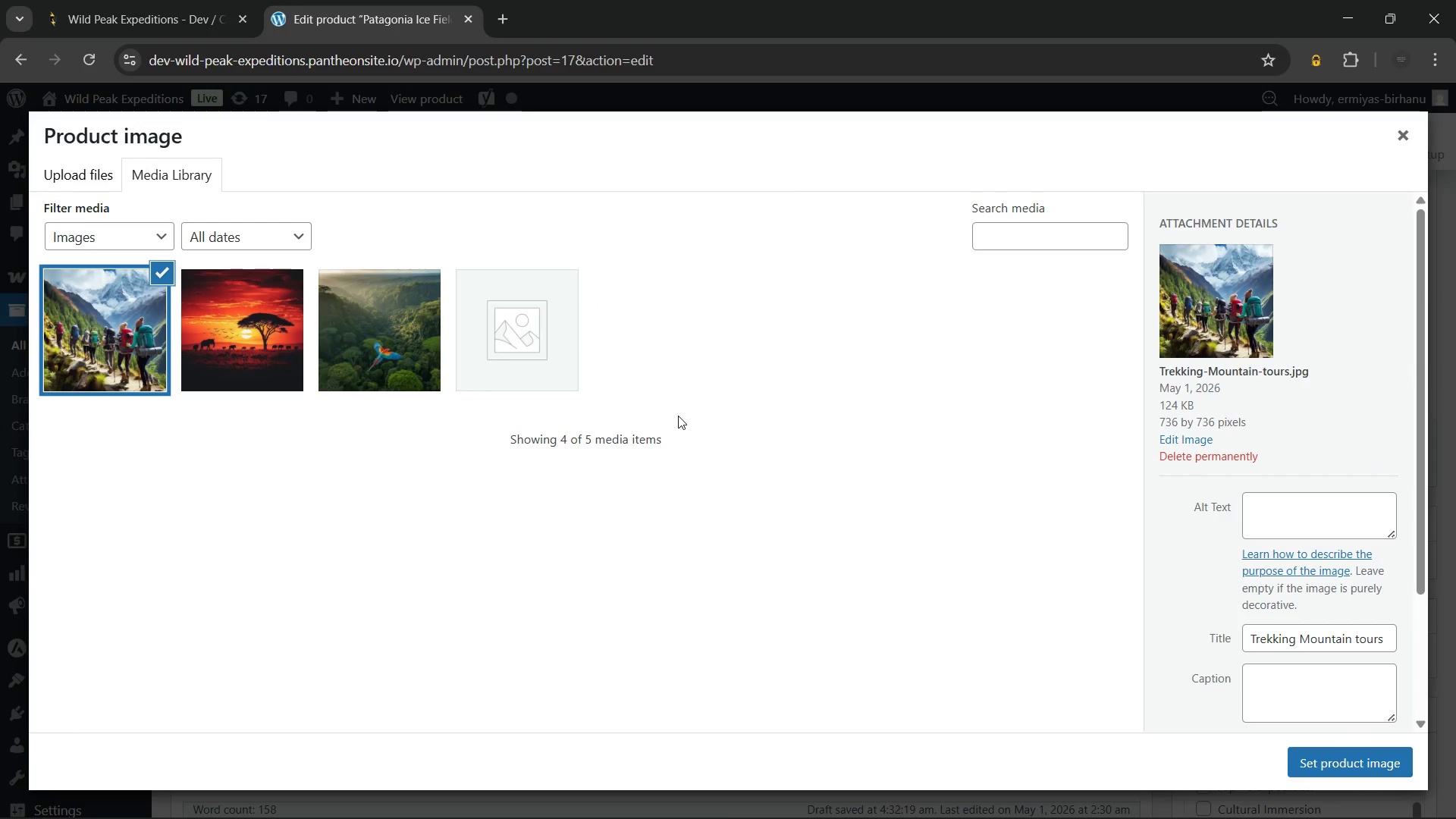 
left_click([1261, 507])
 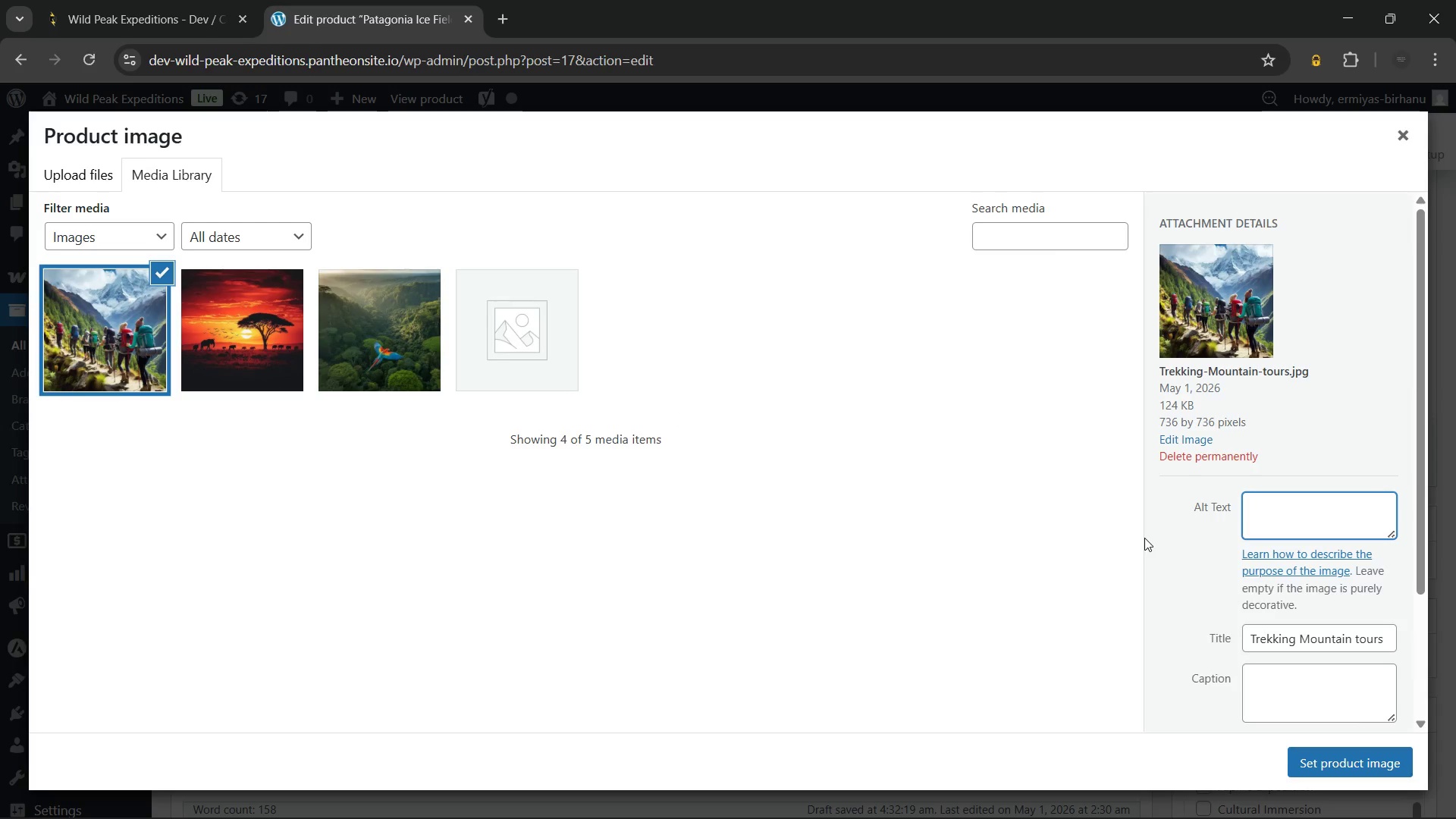 
type(Trekkers with crampons crossing blue ice during a Patagonia glacier hiking expedition on the Southern Ice Field)
 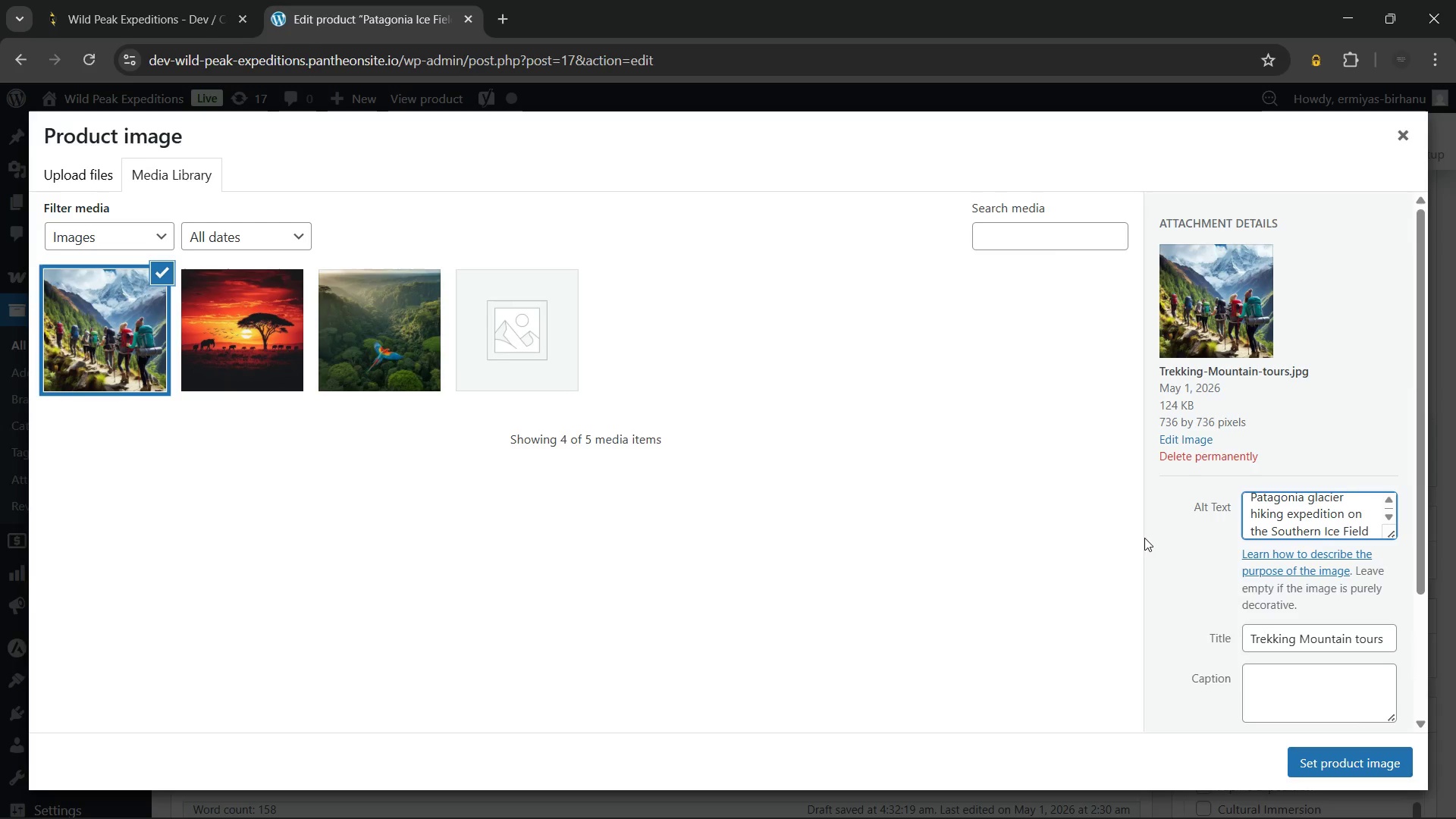 
left_click([1315, 758])
 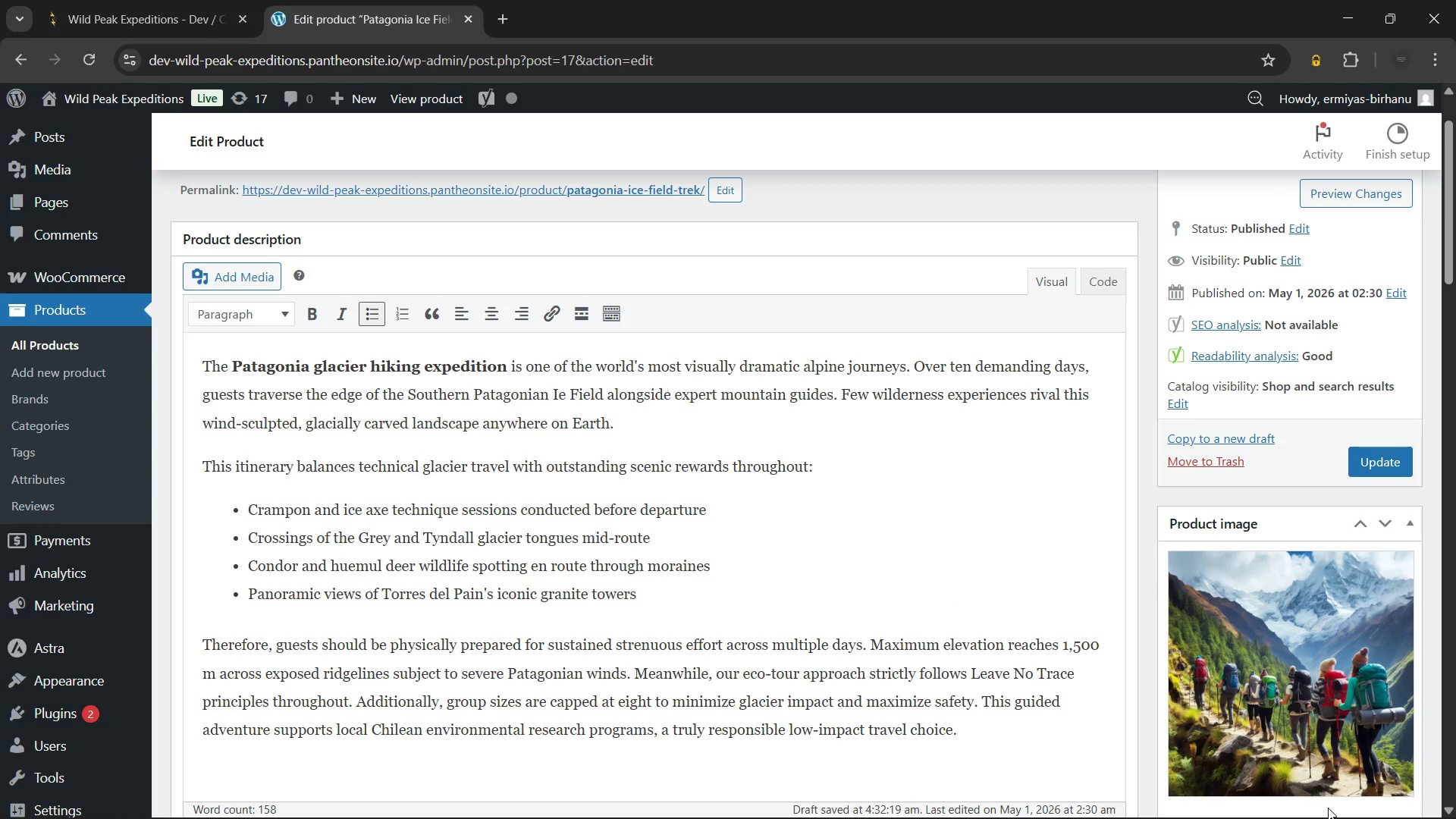 
left_click([1290, 797])
 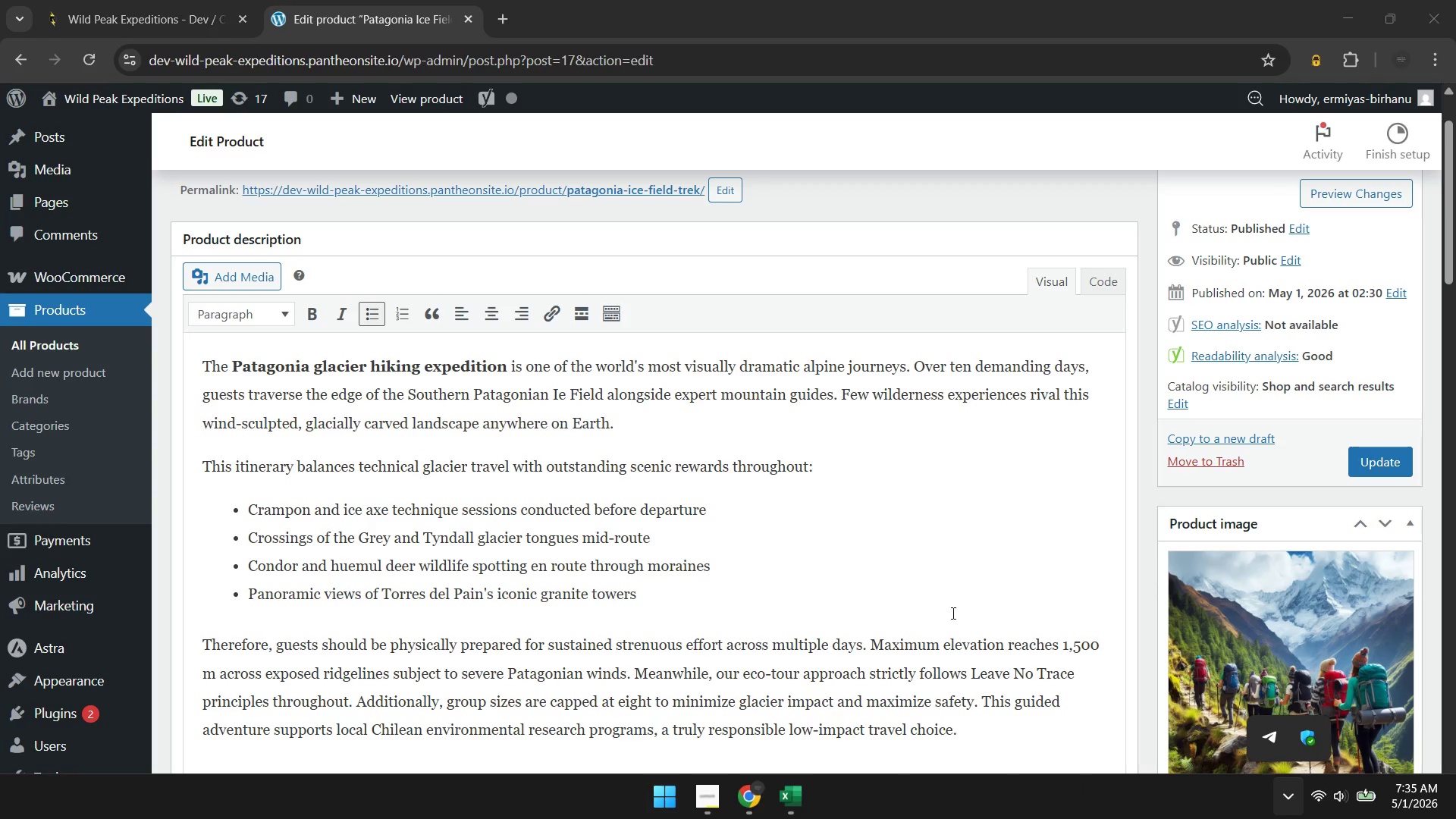 
left_click([930, 598])
 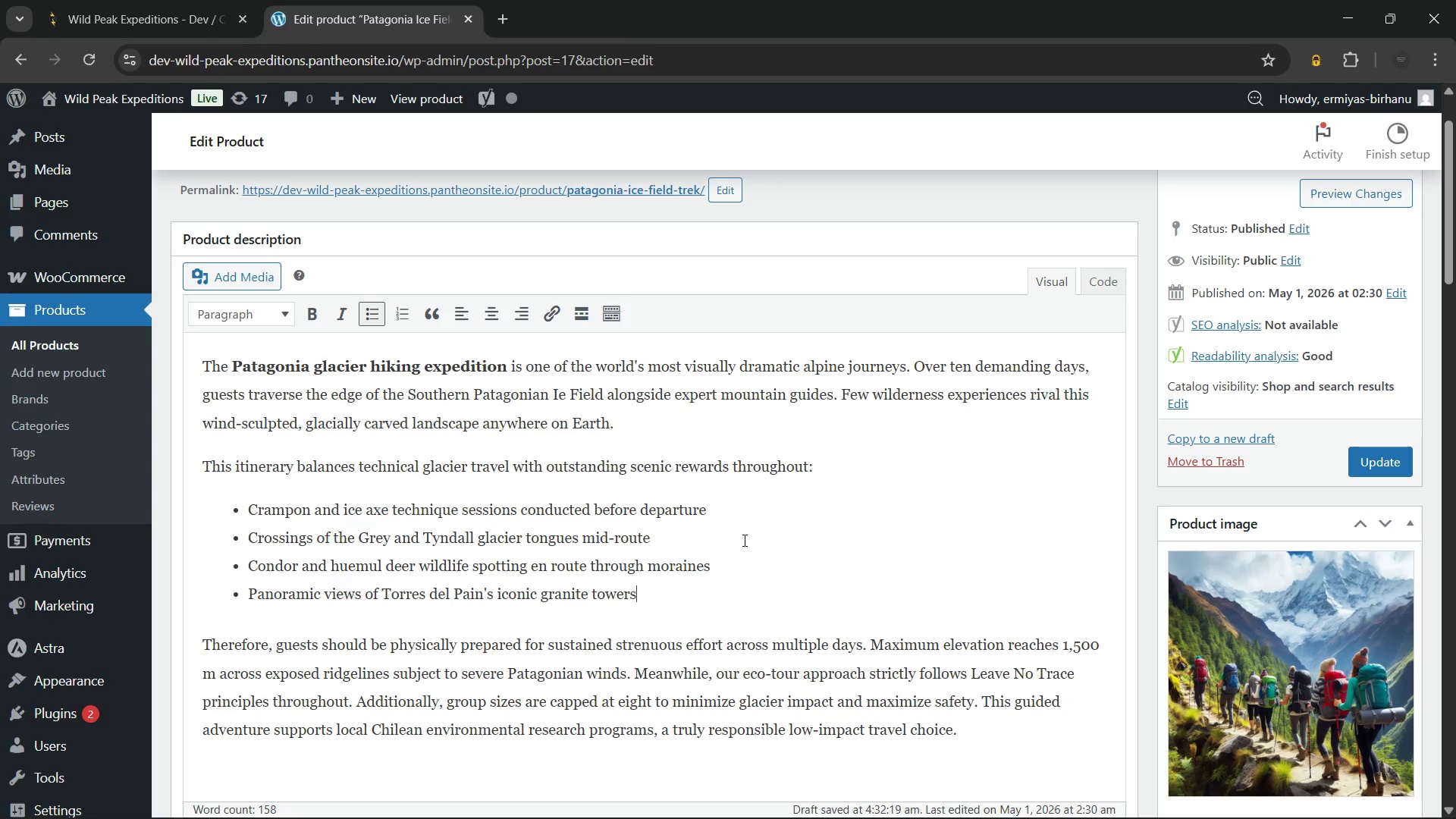 
scroll: coordinate [742, 540], scroll_direction: down, amount: 1.0
 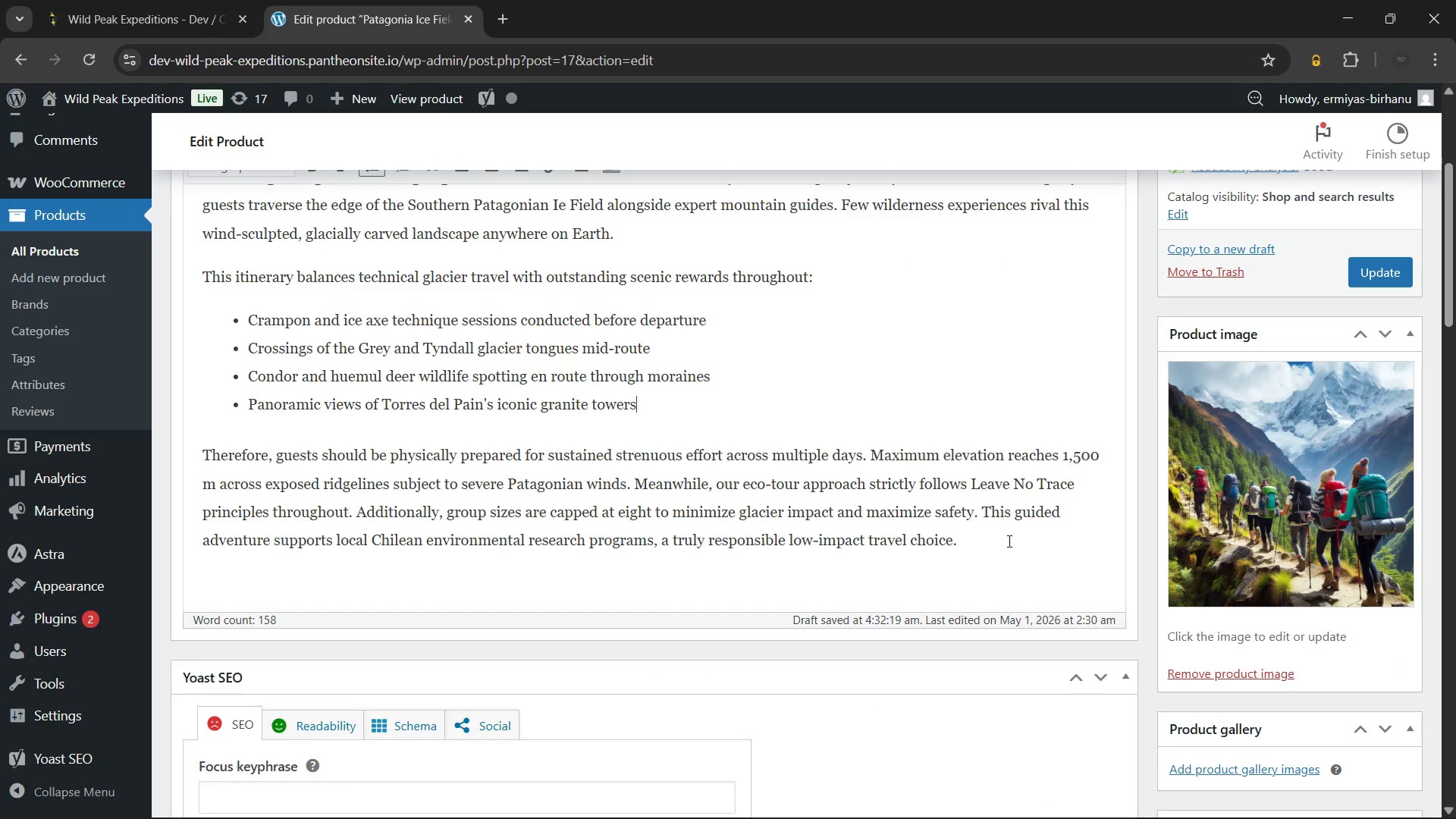 
left_click([1012, 542])
 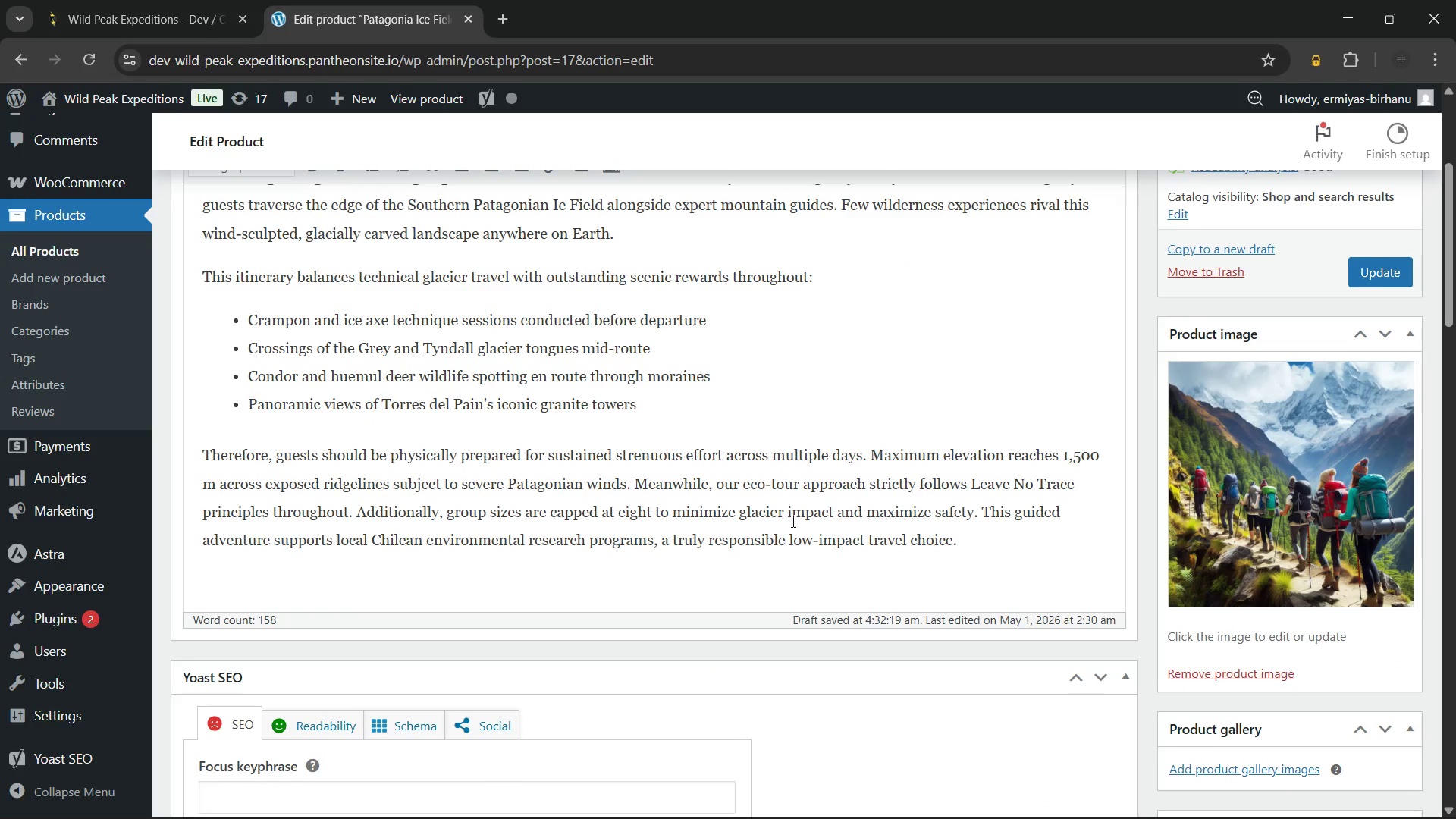 
scroll: coordinate [786, 521], scroll_direction: down, amount: 2.0
 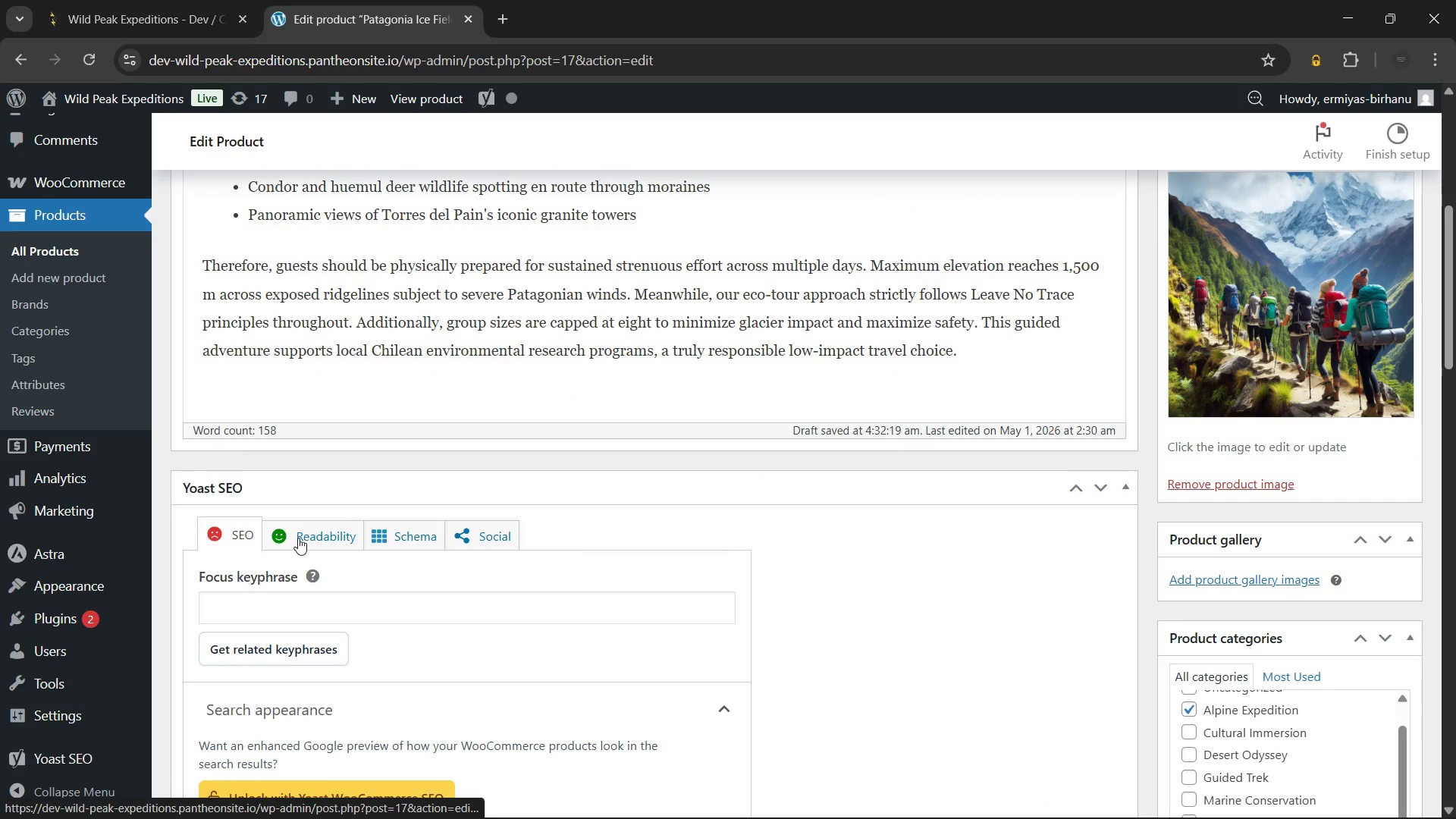 
left_click([298, 538])
 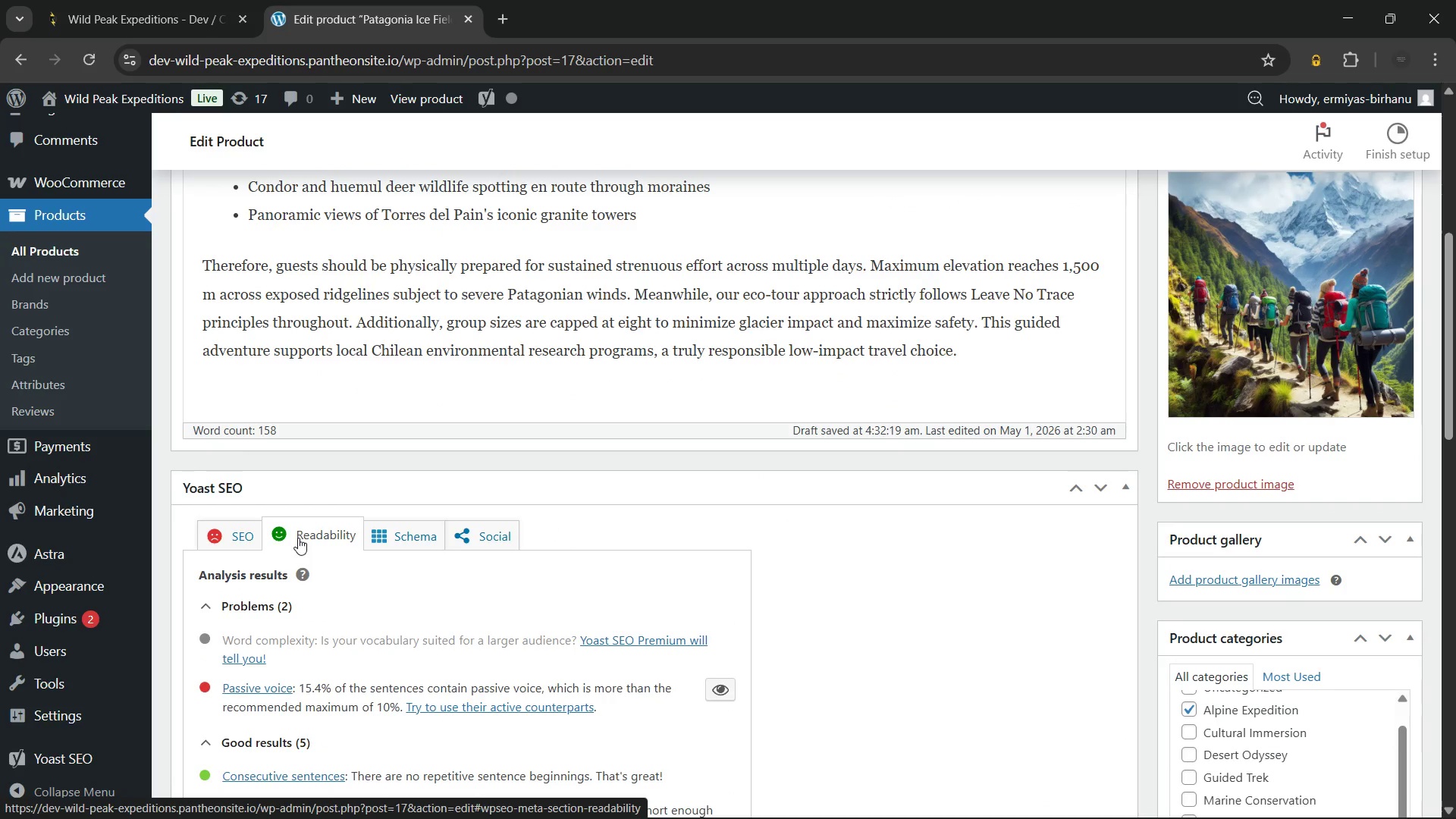 
wait(5.26)
 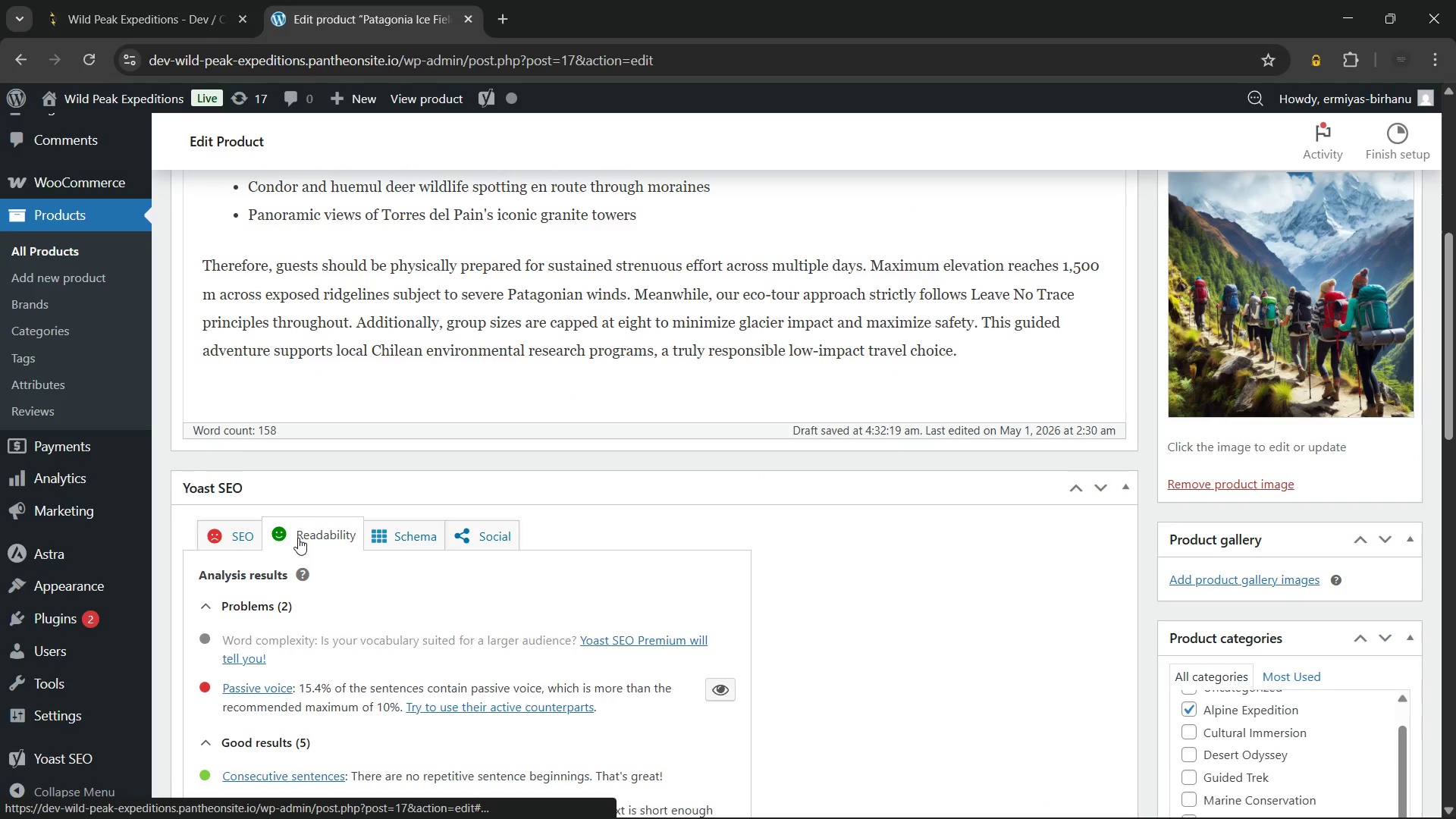 
scroll: coordinate [298, 538], scroll_direction: up, amount: 4.0
 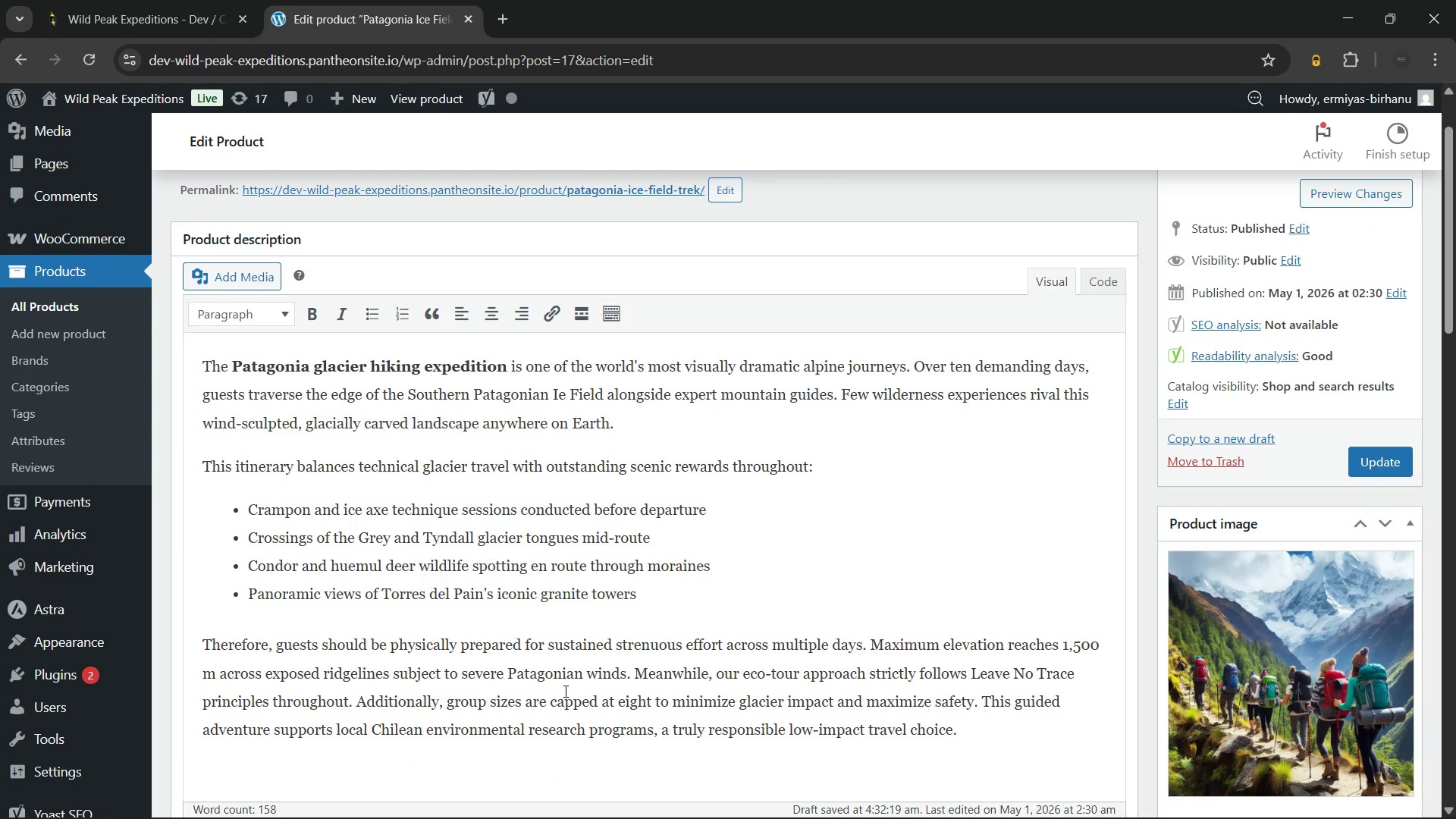 
scroll: coordinate [594, 605], scroll_direction: down, amount: 1.0
 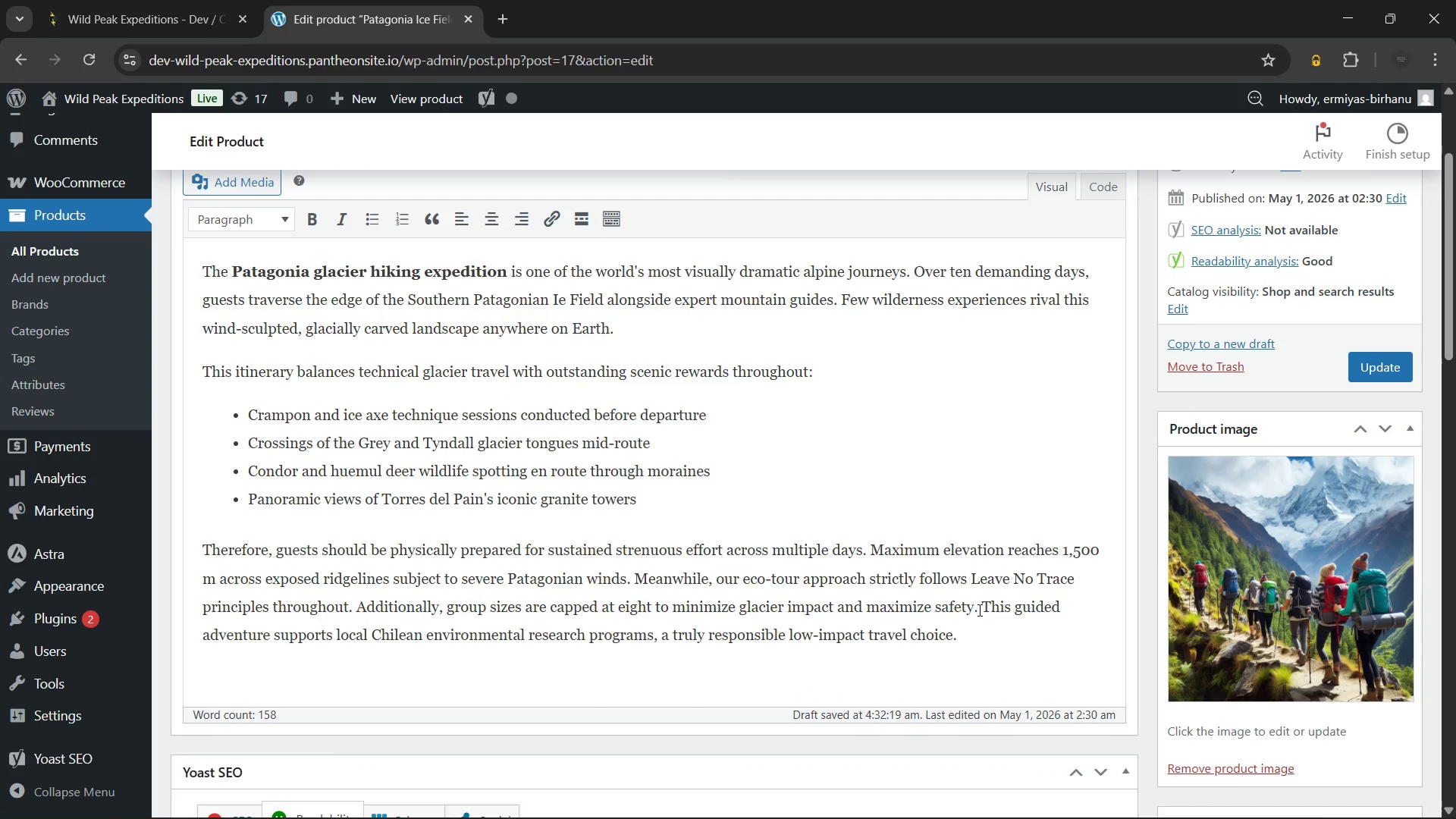 
left_click([979, 610])
 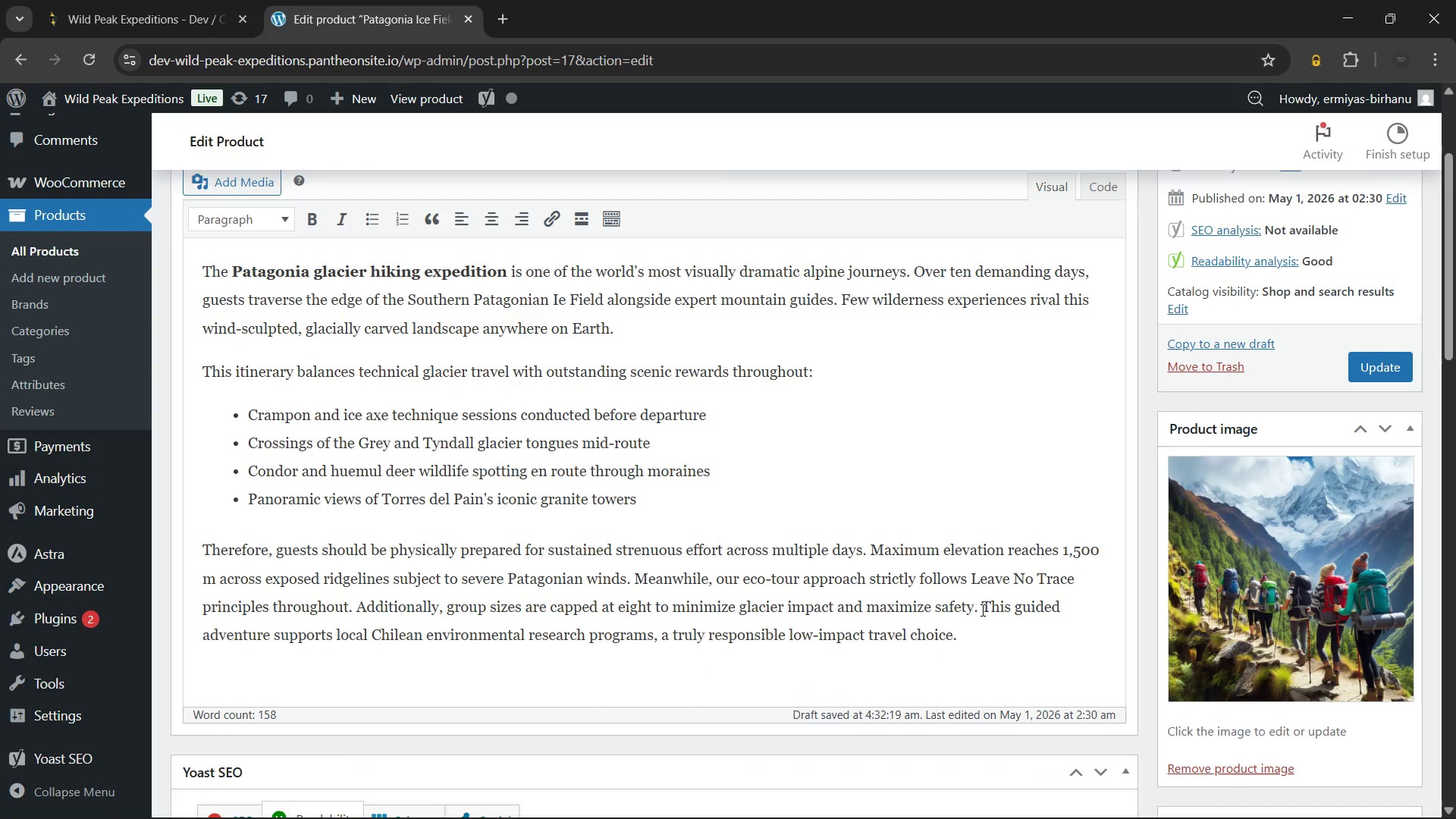 
key(ArrowRight)
 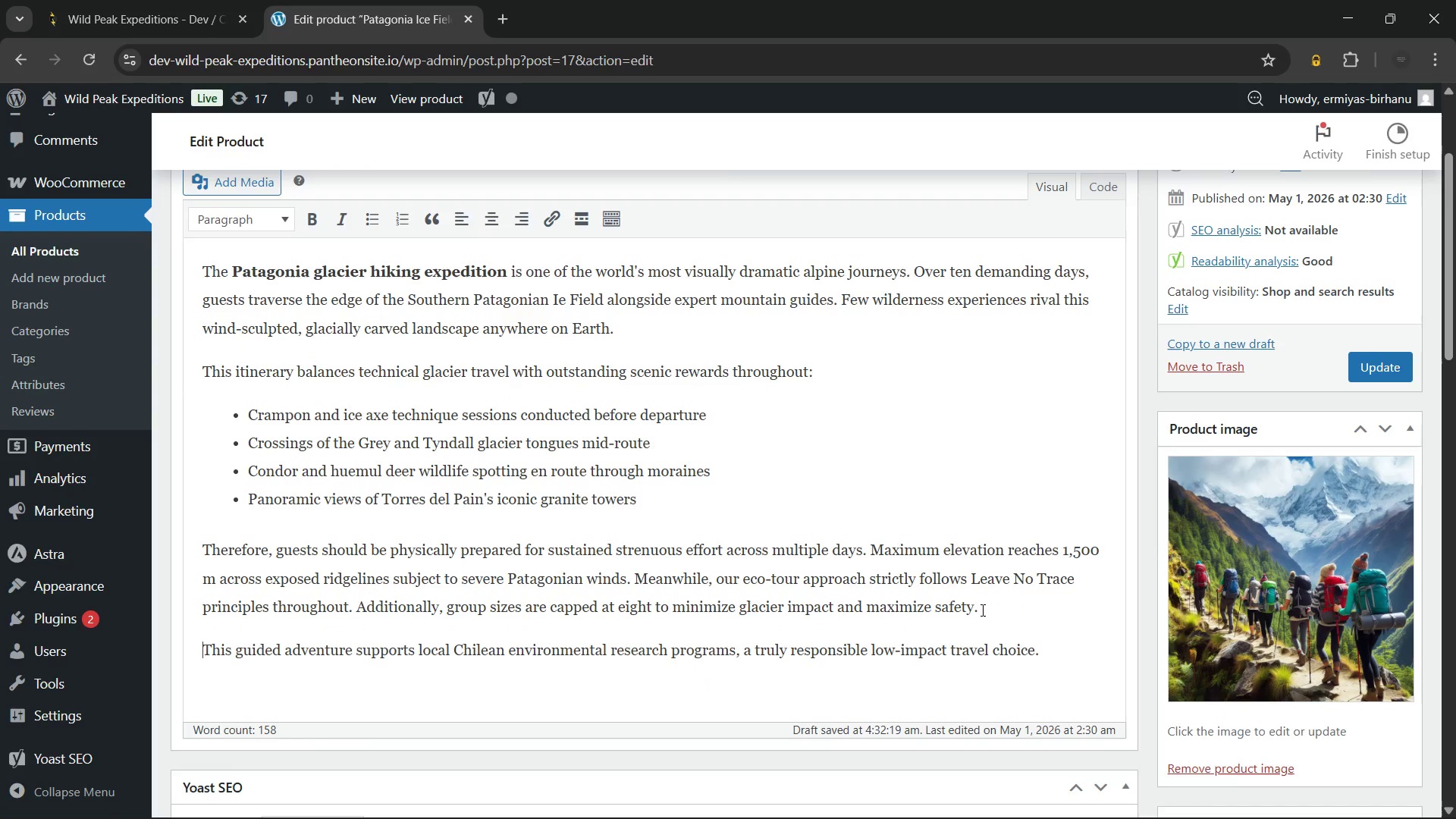 
key(Enter)
 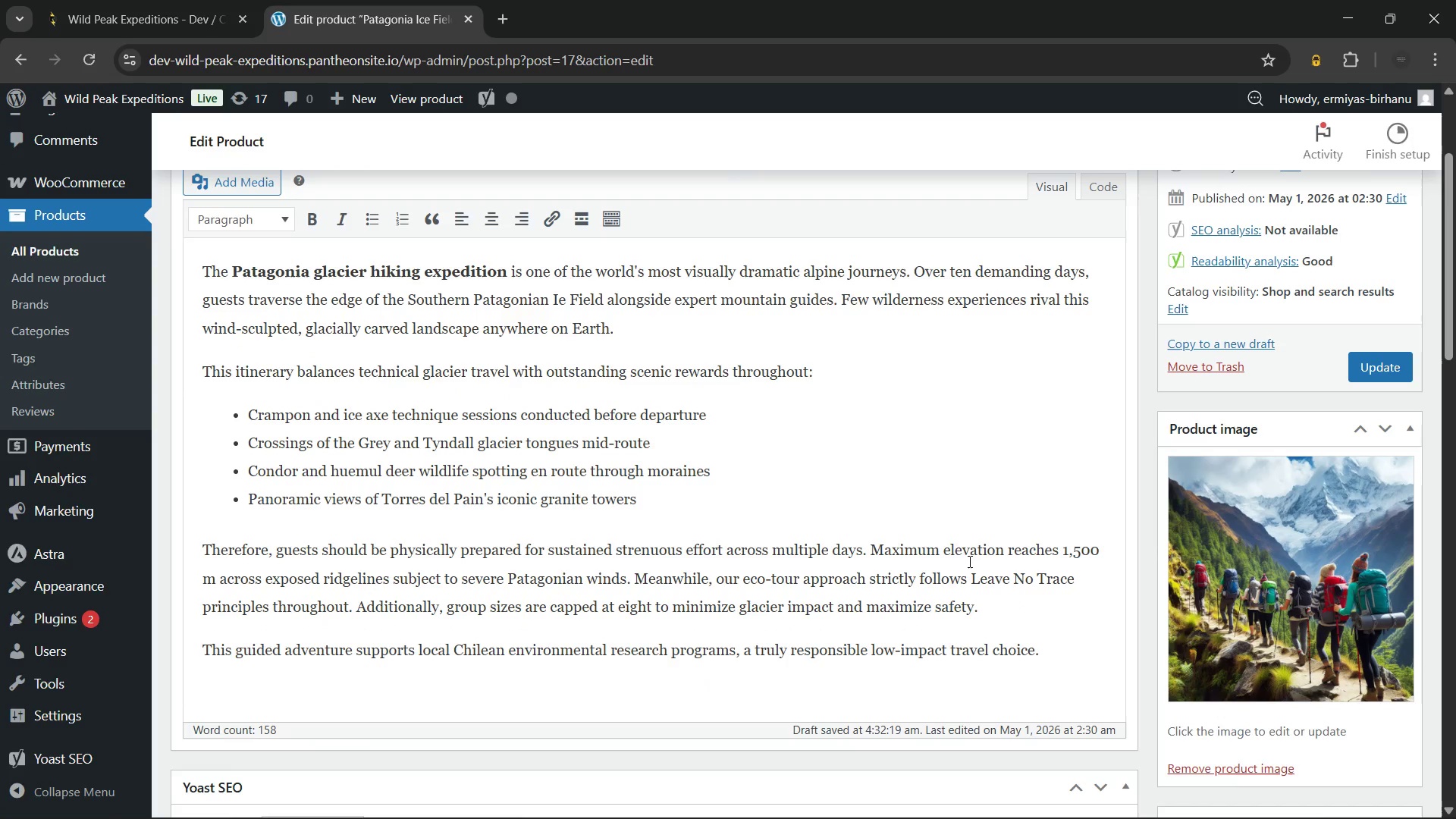 
scroll: coordinate [962, 538], scroll_direction: down, amount: 5.0
 